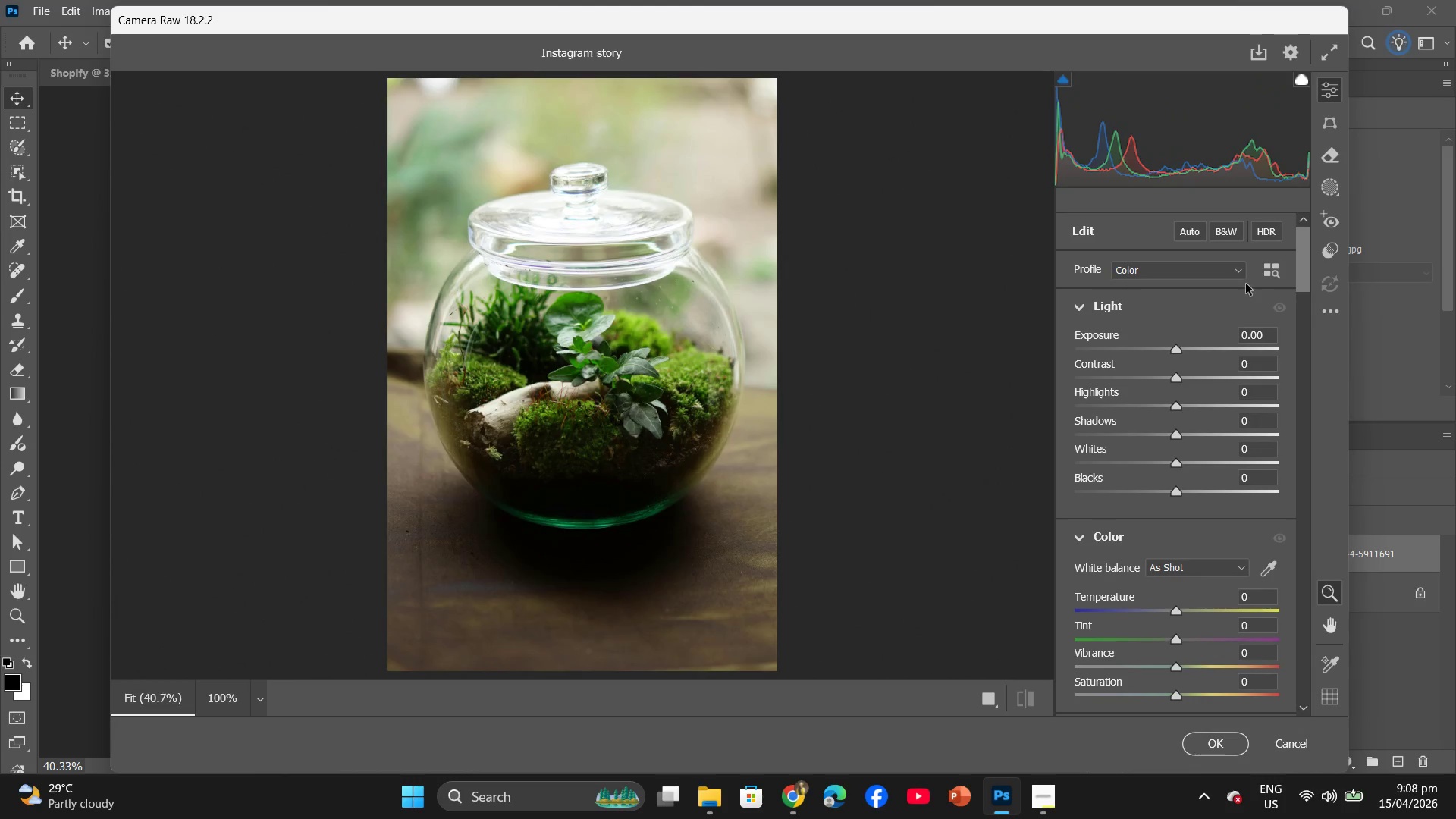 
scroll: coordinate [1190, 532], scroll_direction: down, amount: 2.0
 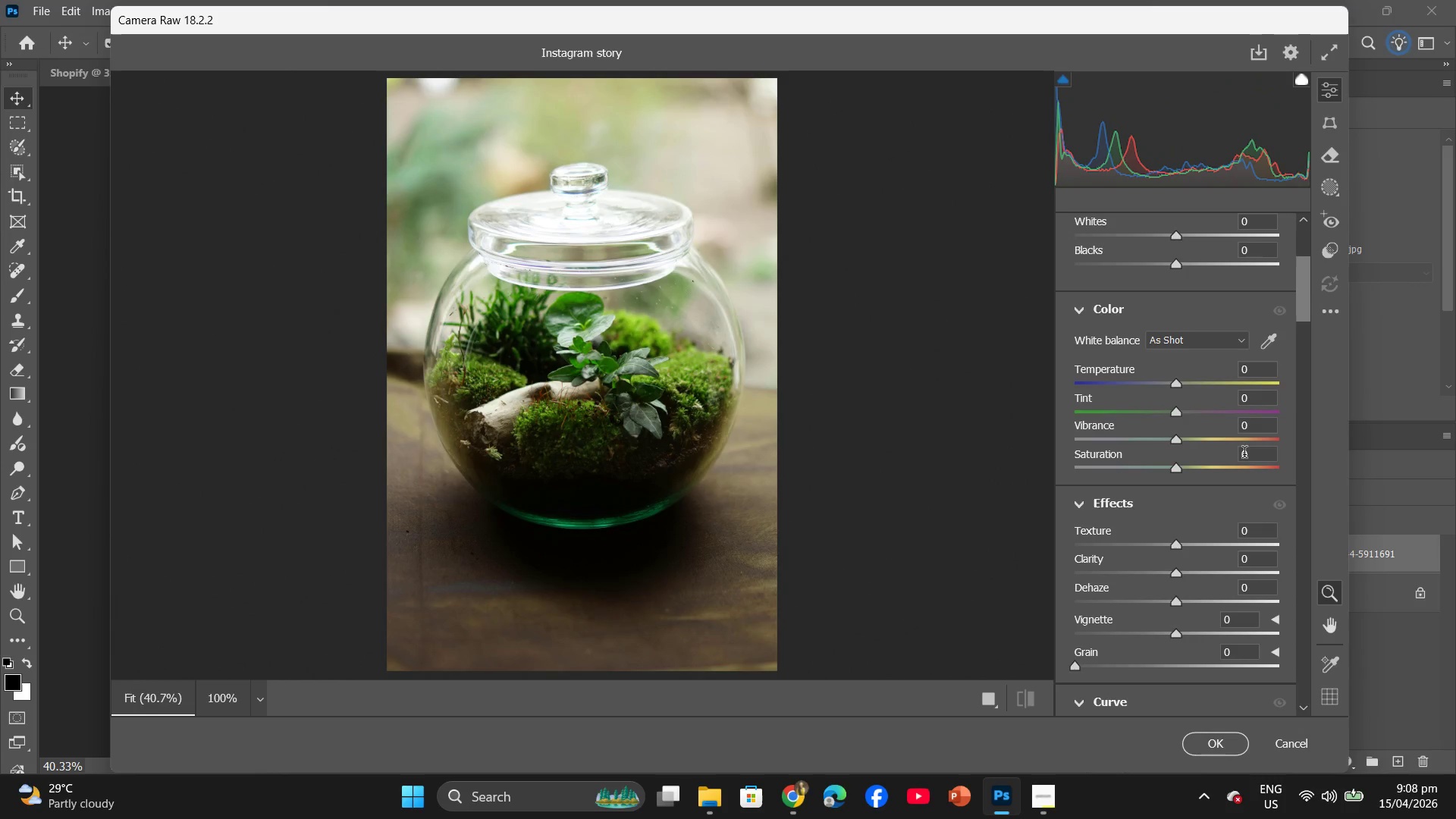 
left_click([1247, 454])
 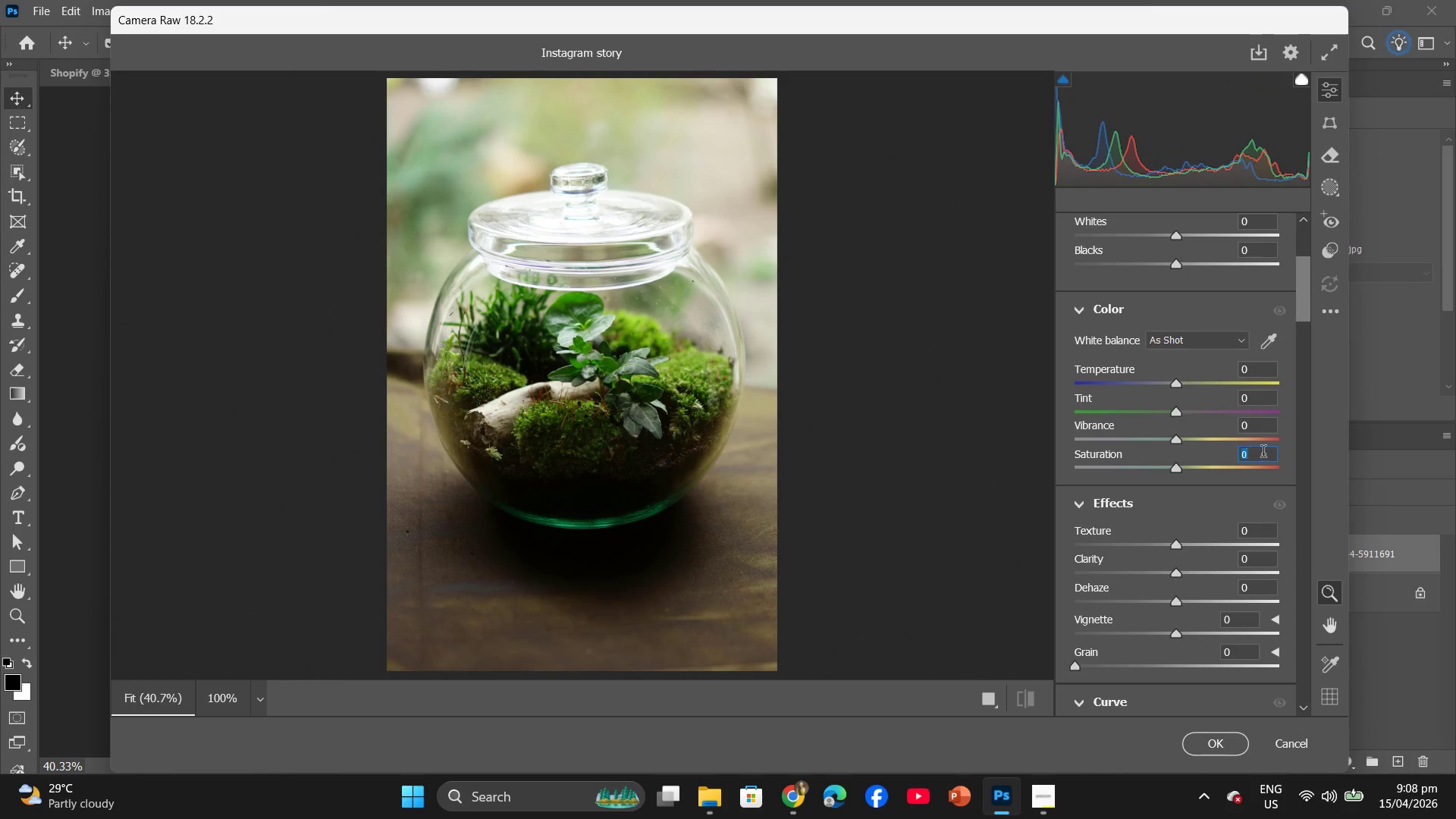 
key(5)
 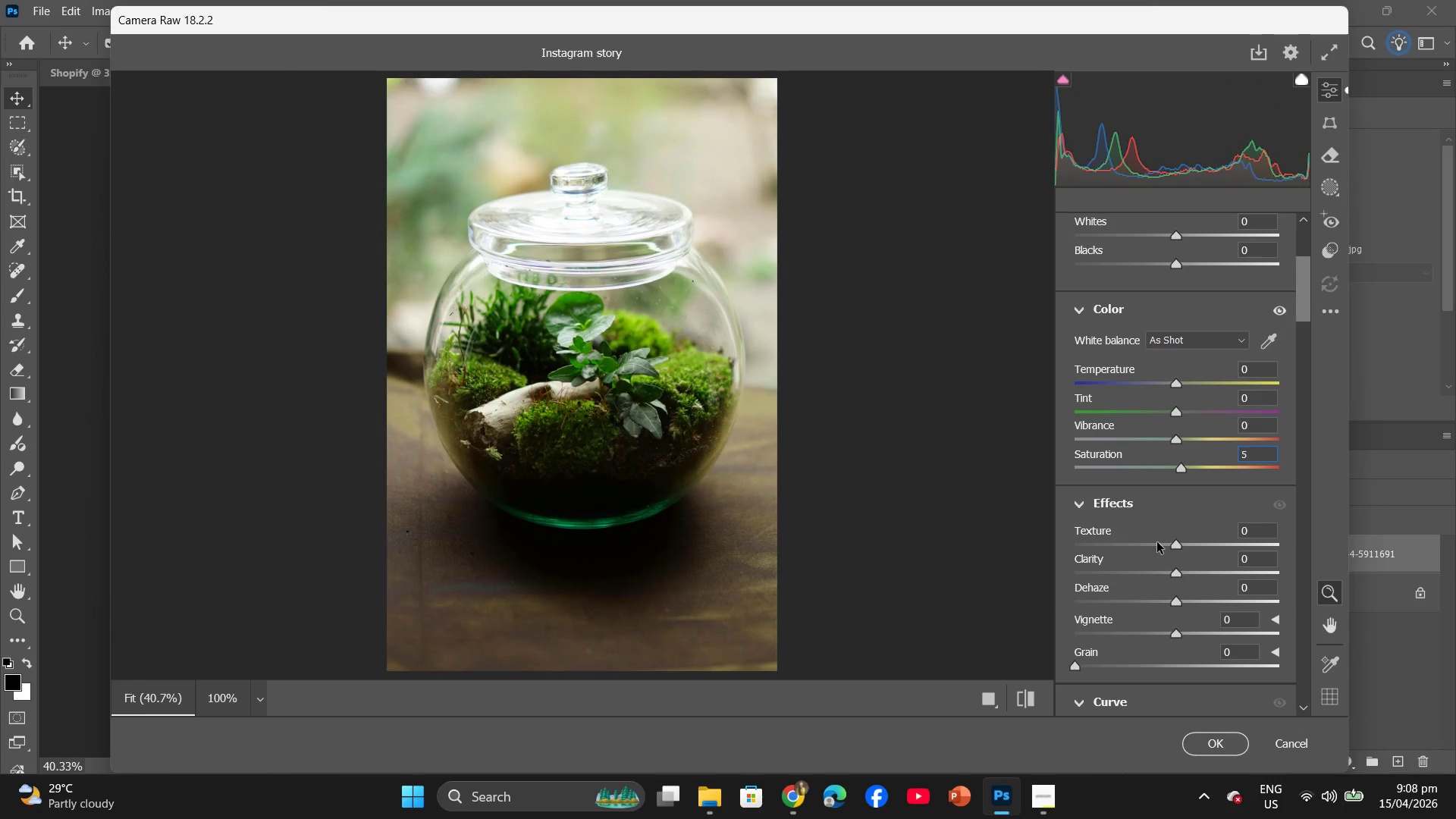 
scroll: coordinate [1157, 539], scroll_direction: down, amount: 18.0
 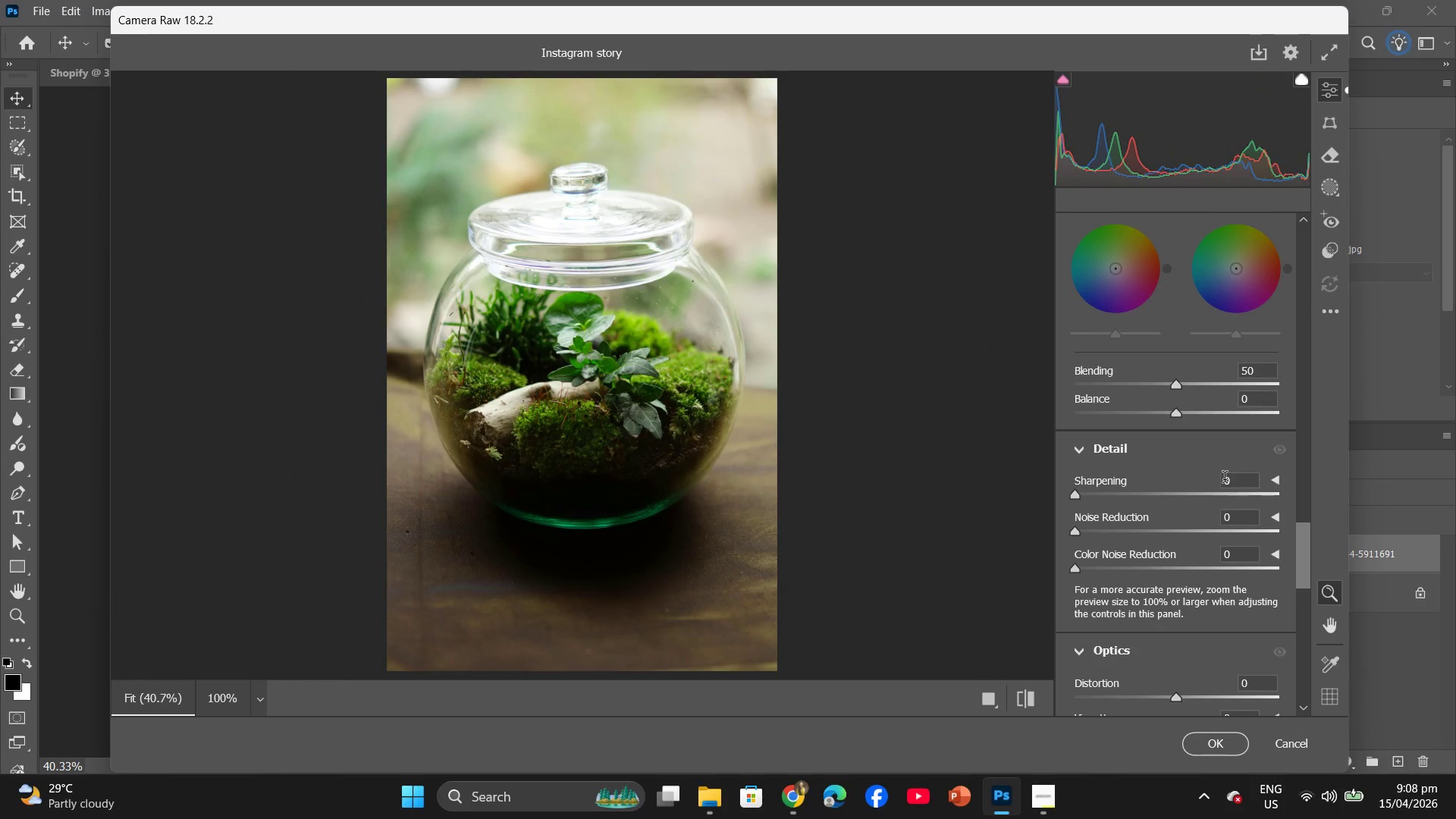 
left_click([1226, 480])
 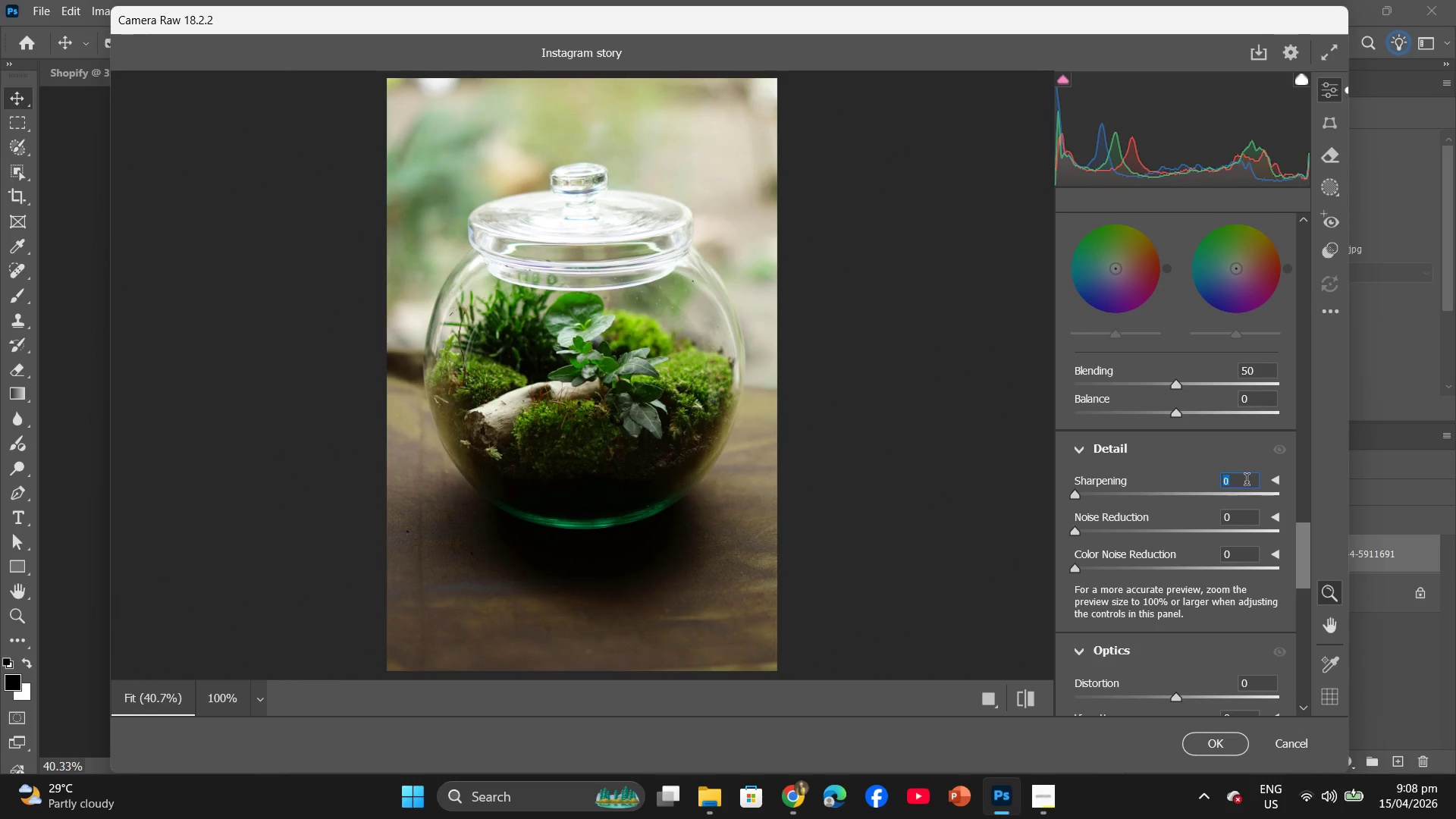 
key(5)
 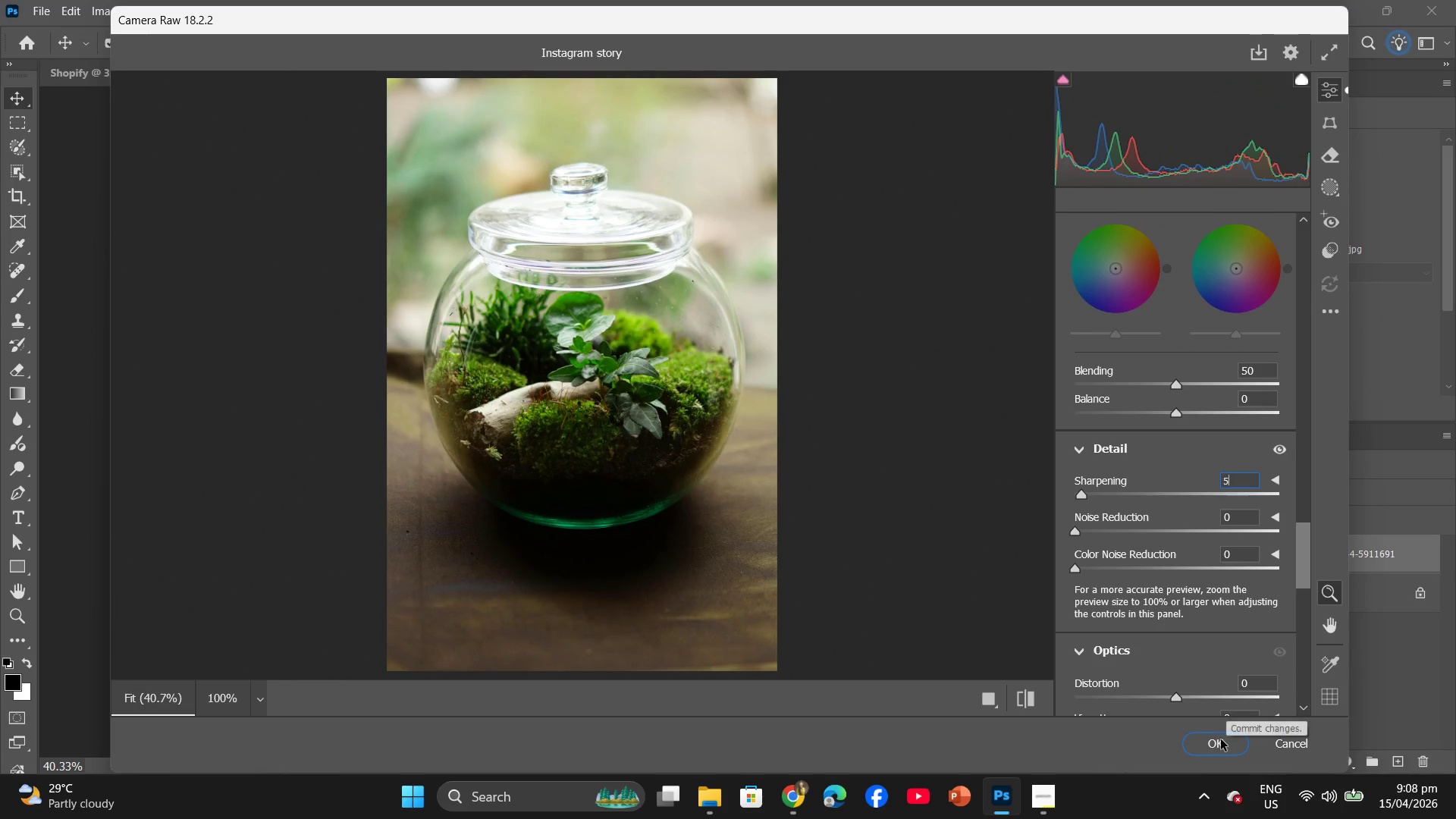 
left_click([1221, 740])
 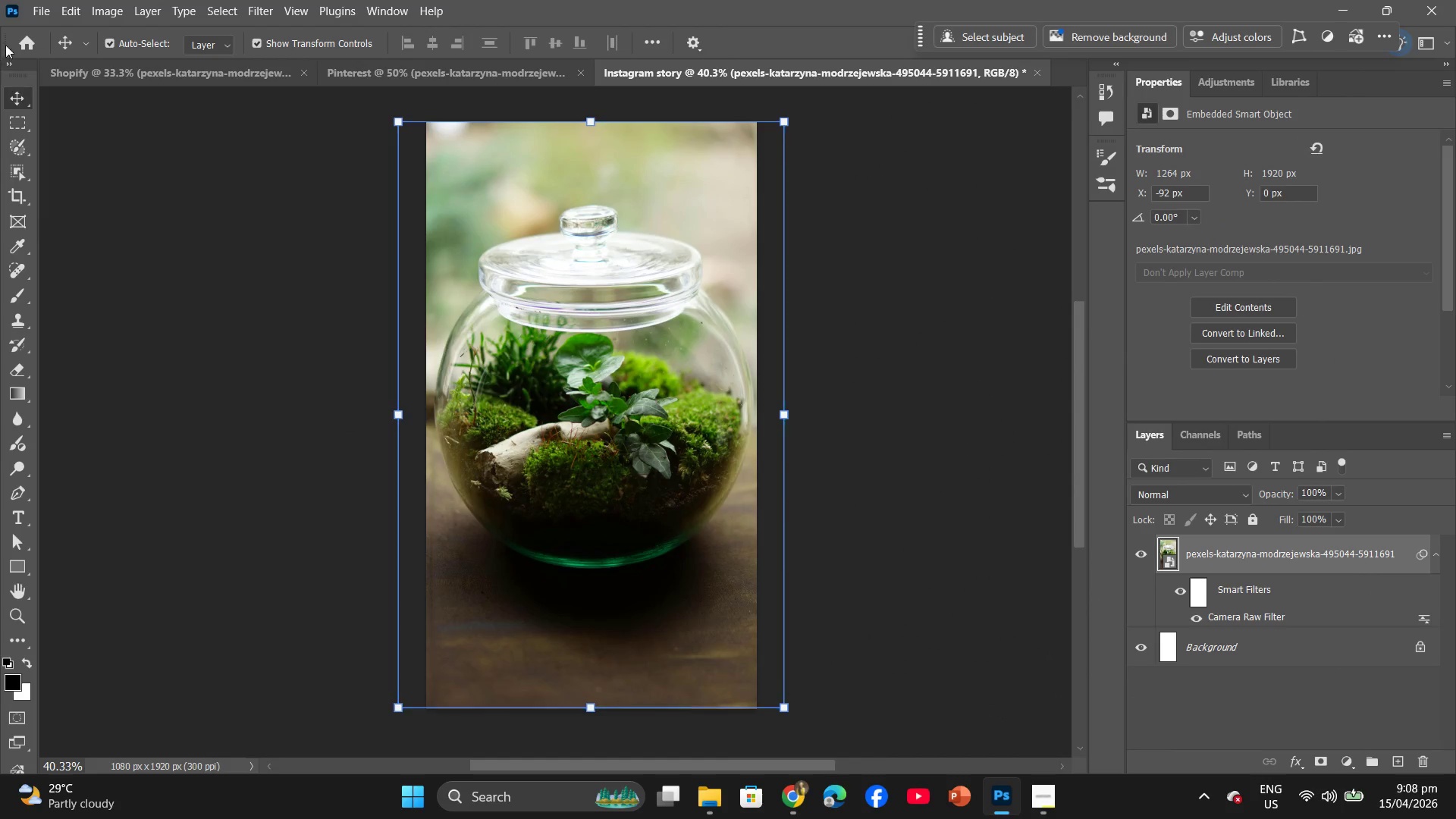 
left_click([47, 11])
 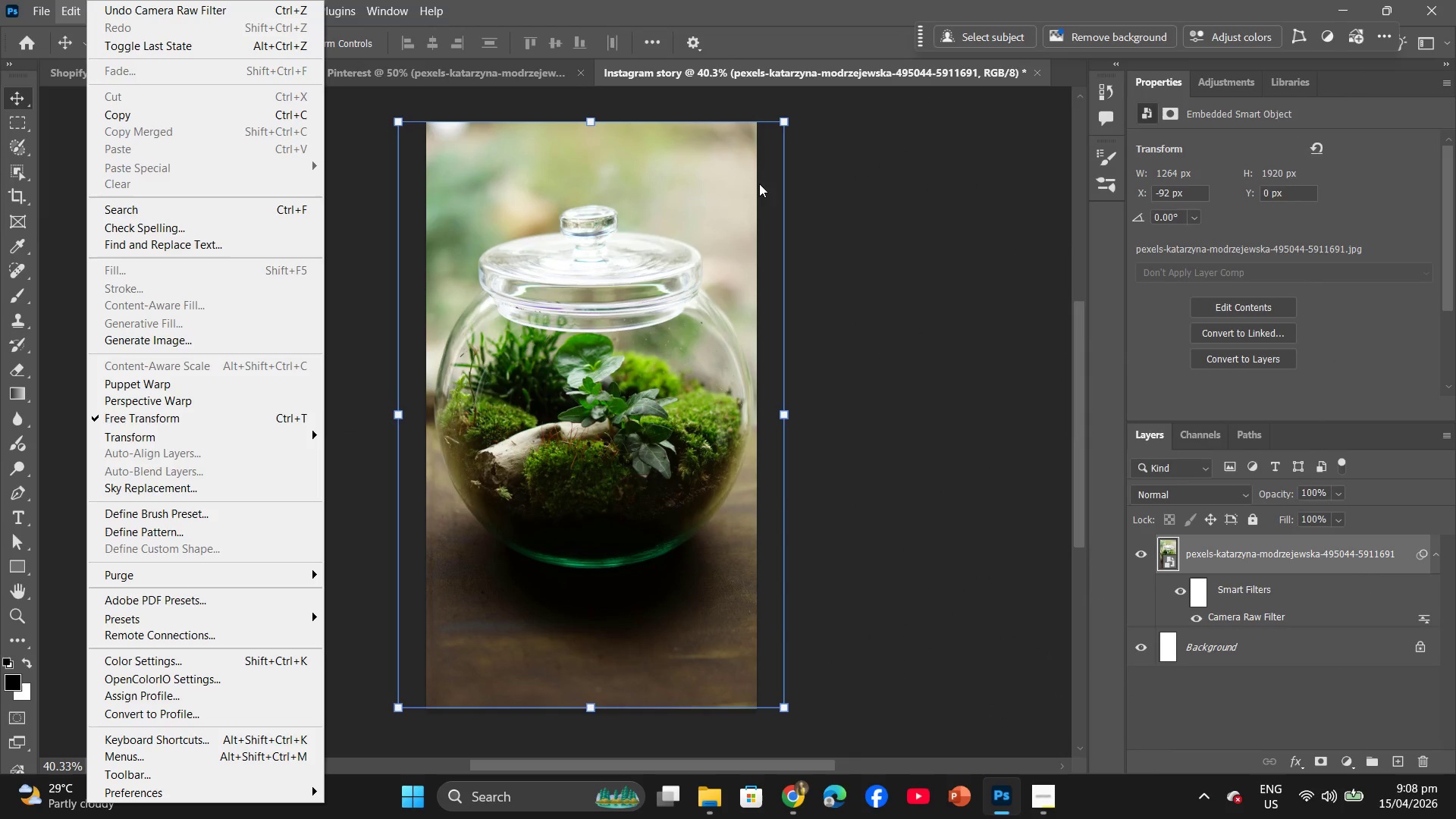 
left_click([904, 241])
 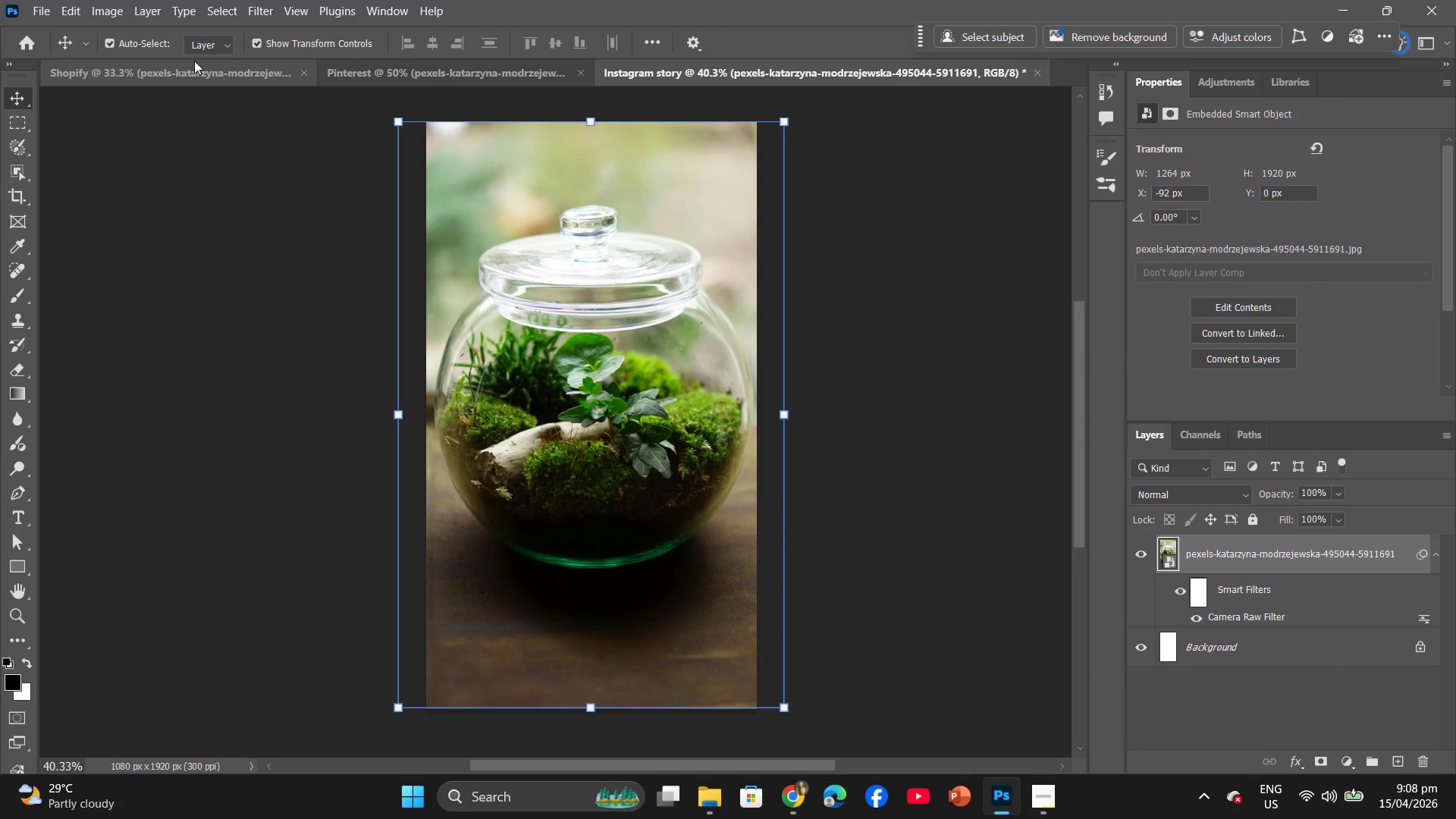 
left_click([194, 71])
 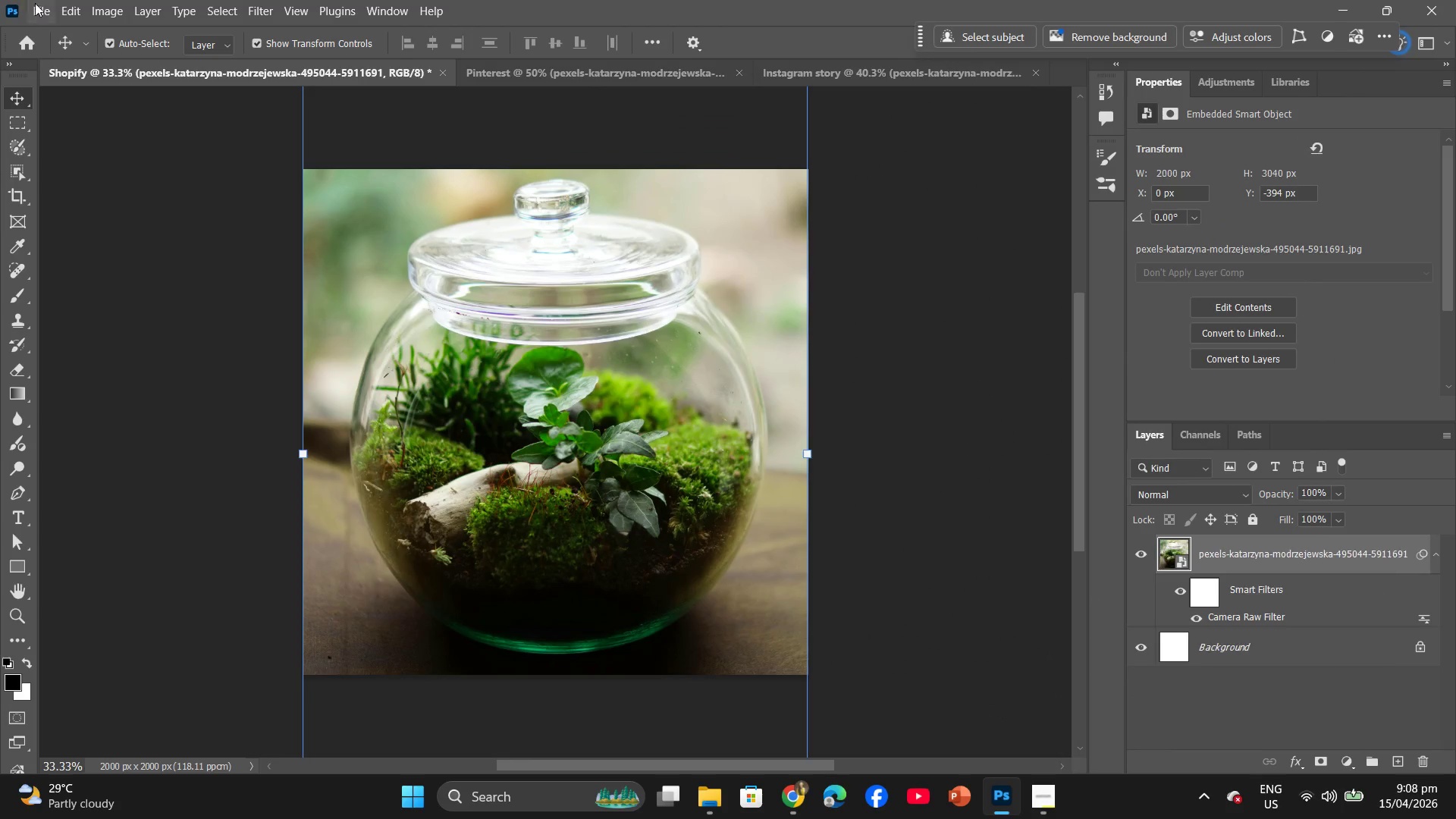 
left_click([44, 6])
 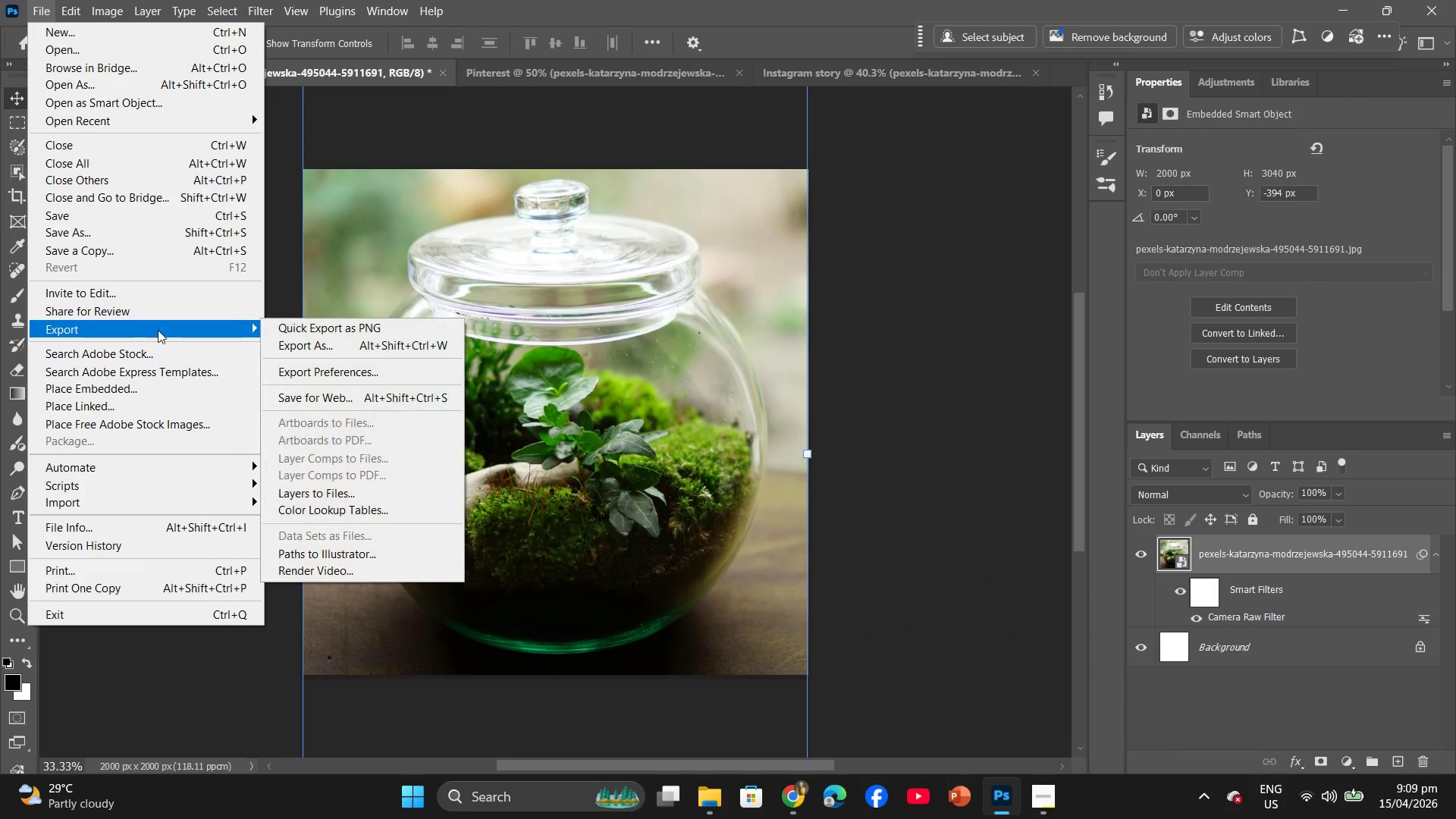 
left_click([293, 346])
 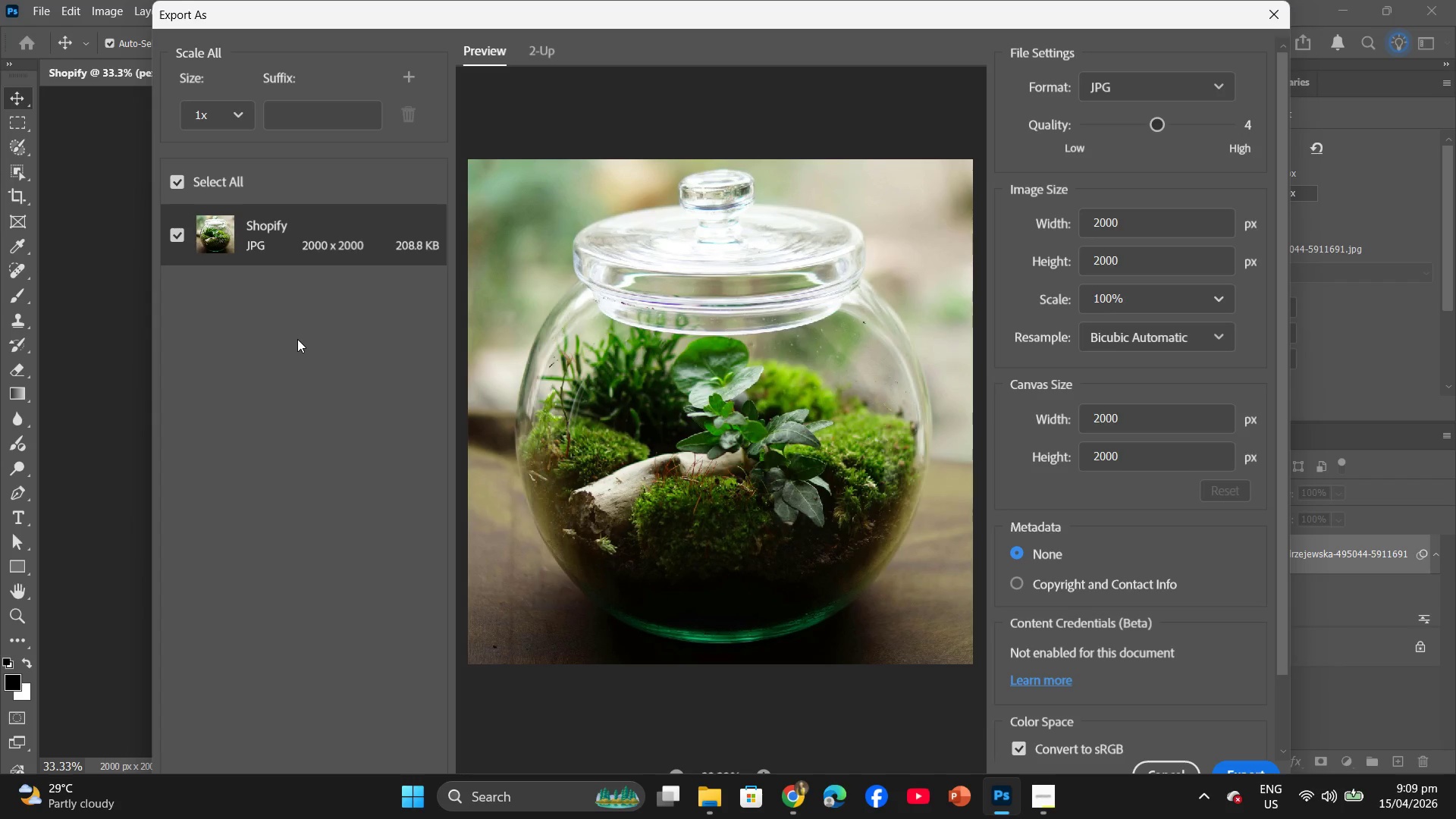 
wait(17.97)
 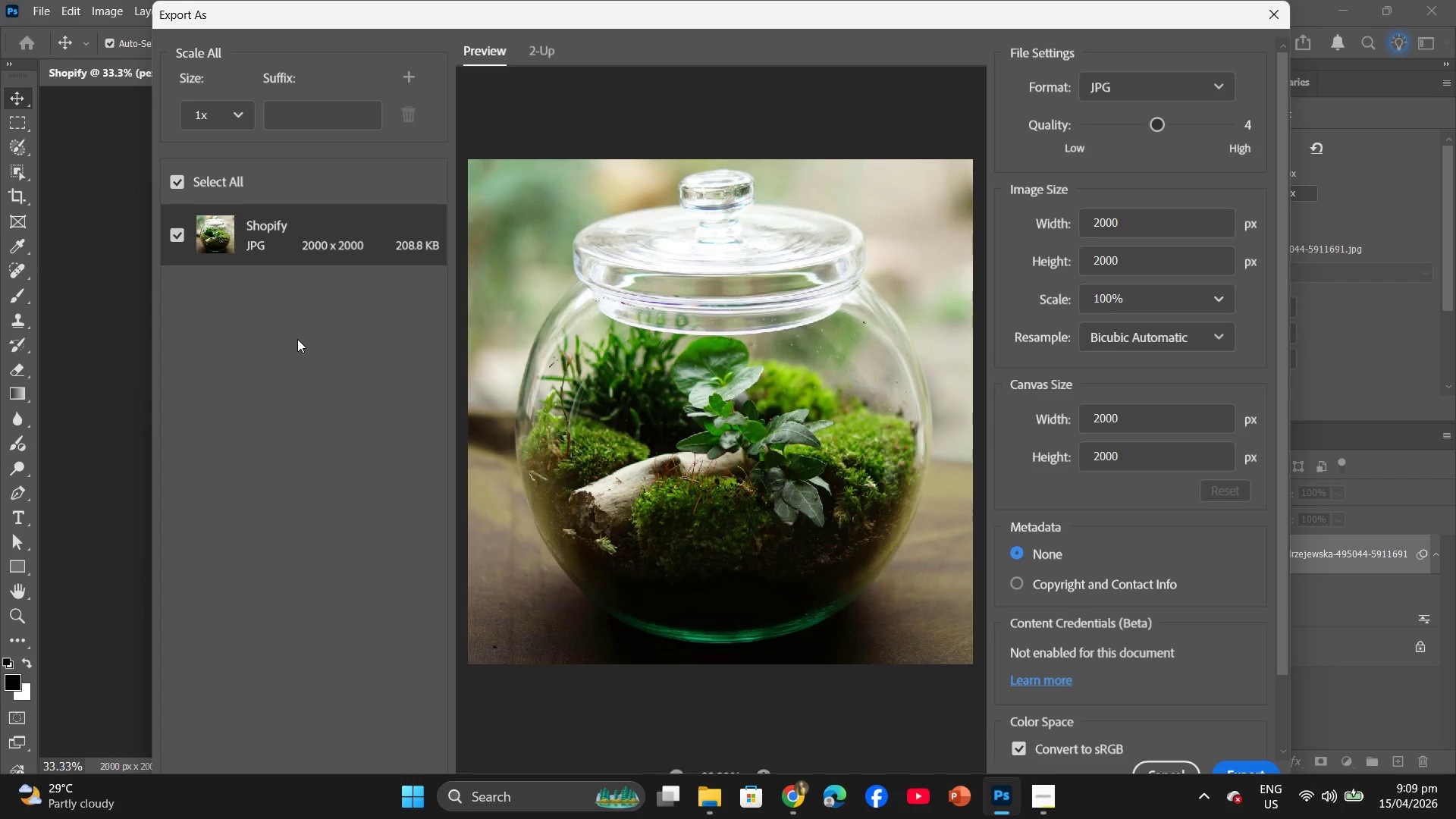 
left_click_drag(start_coordinate=[1158, 128], to_coordinate=[1175, 130])
 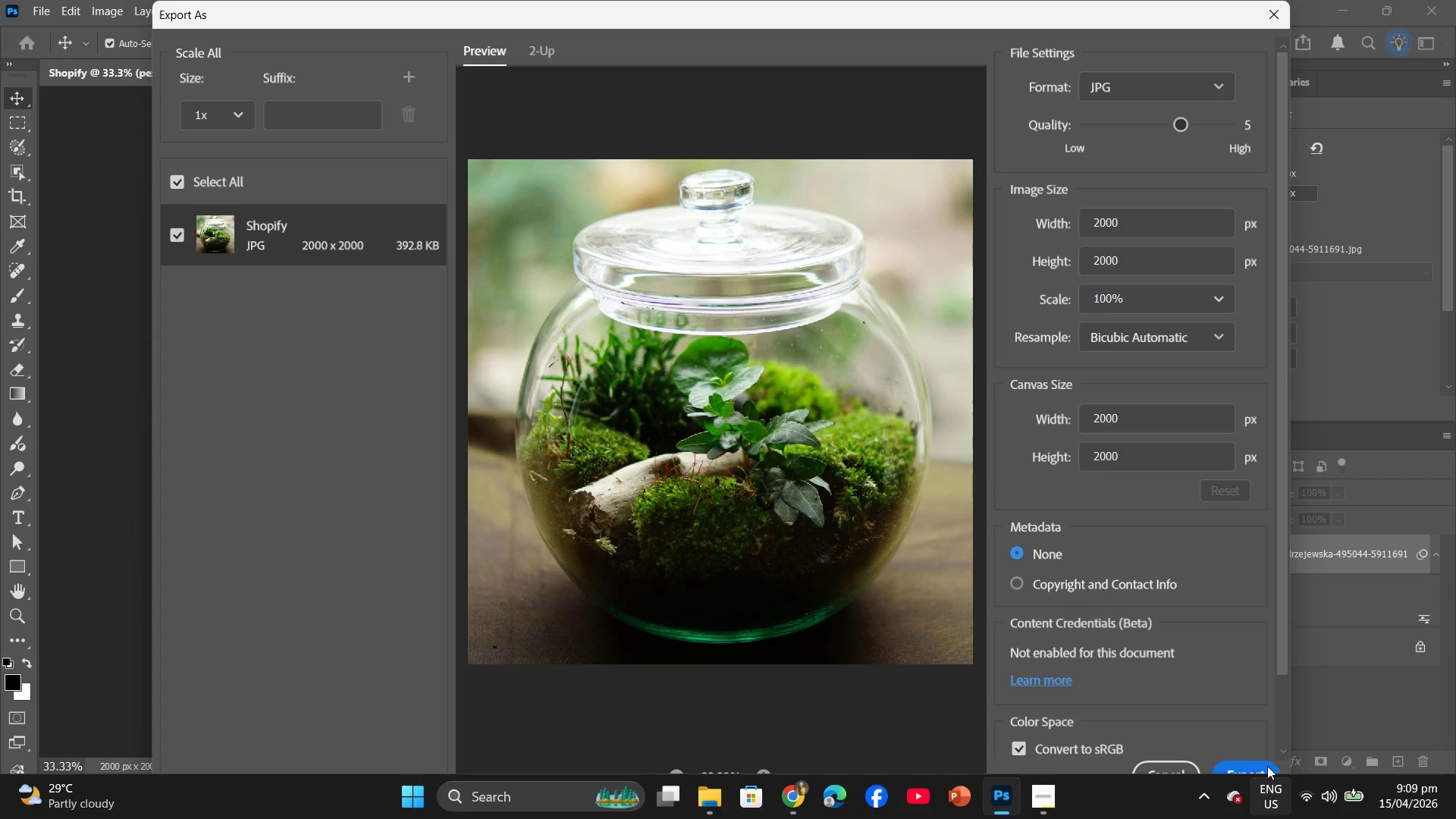 
left_click([1257, 773])
 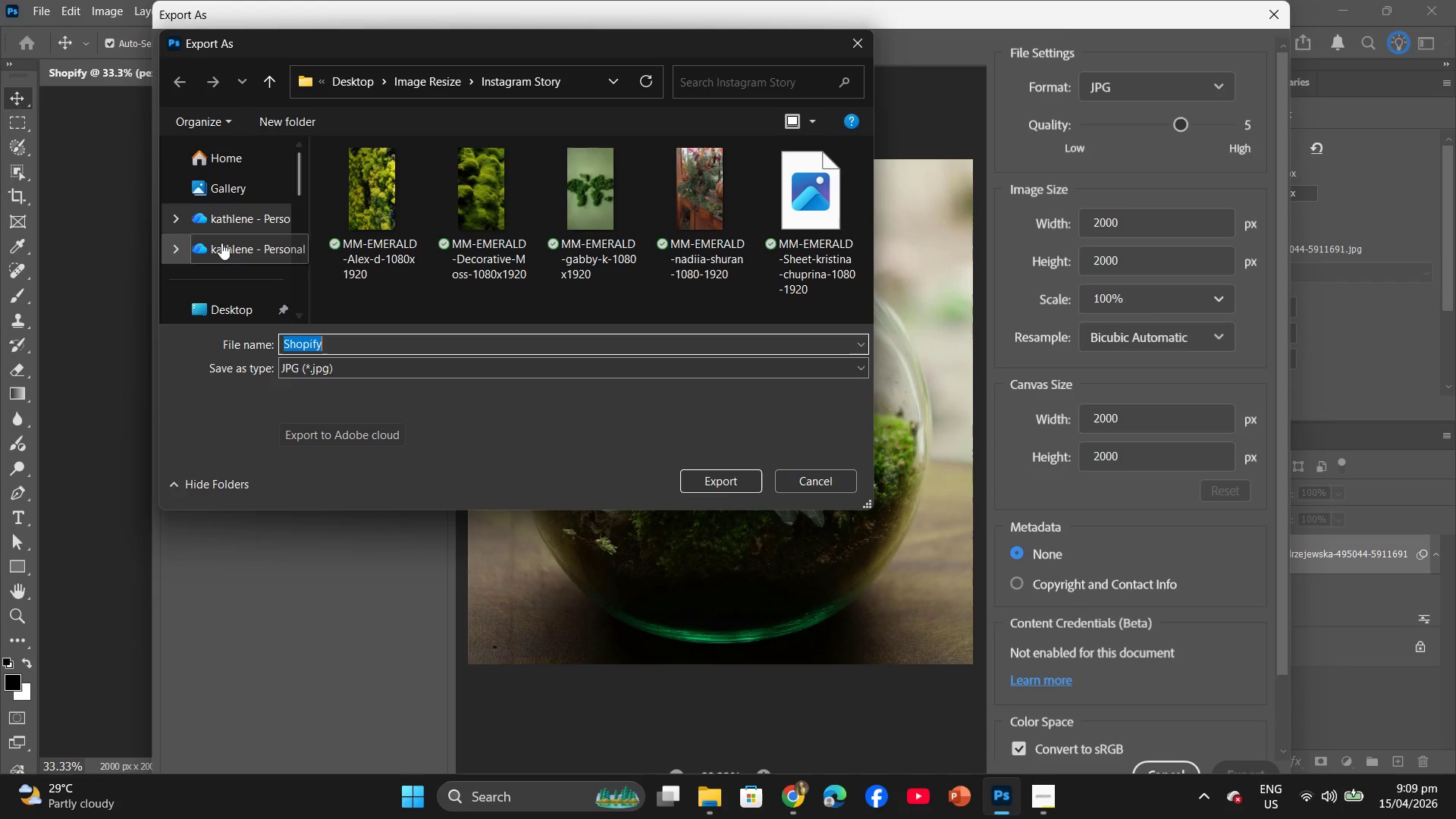 
left_click([240, 314])
 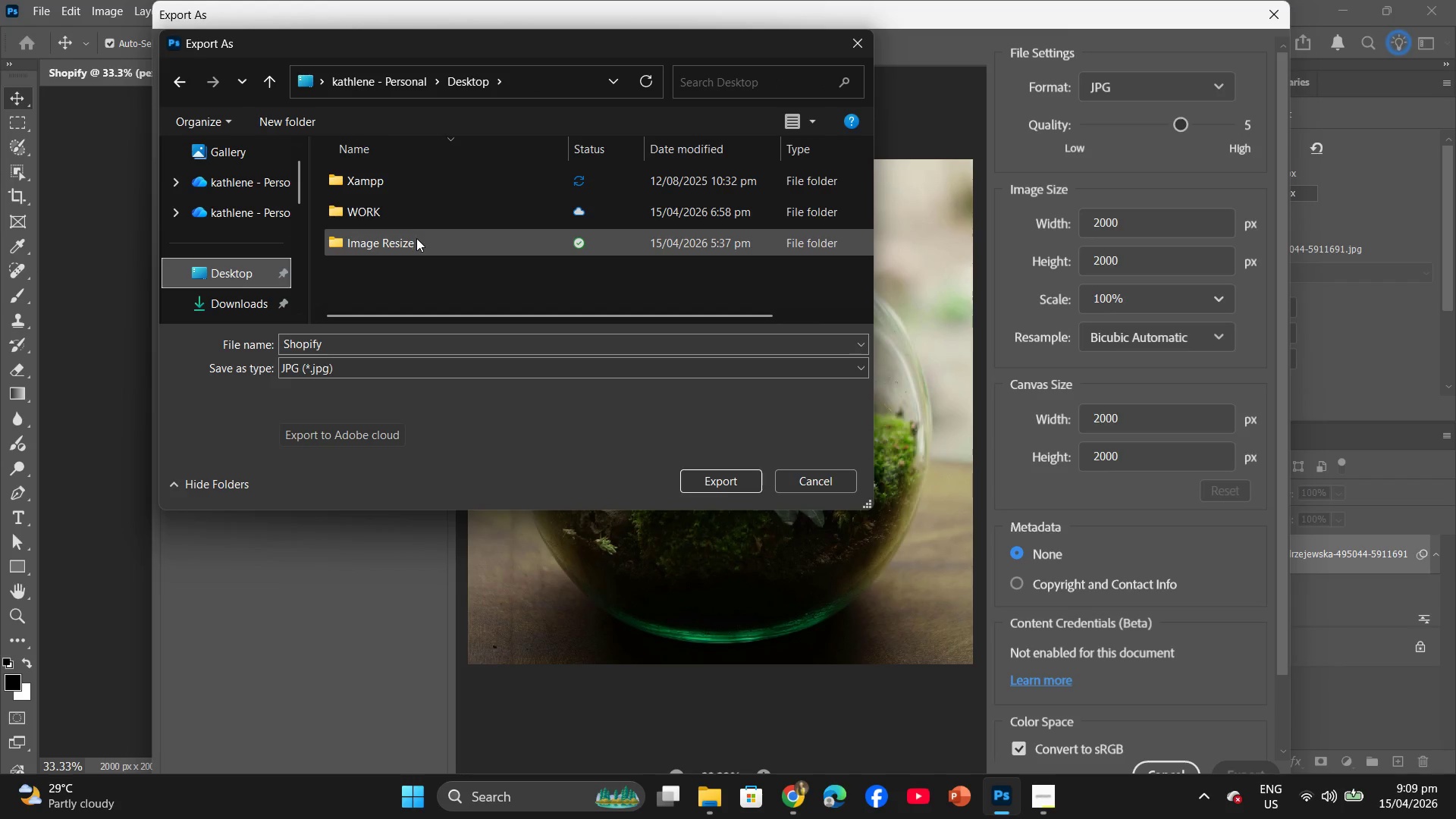 
double_click([416, 238])
 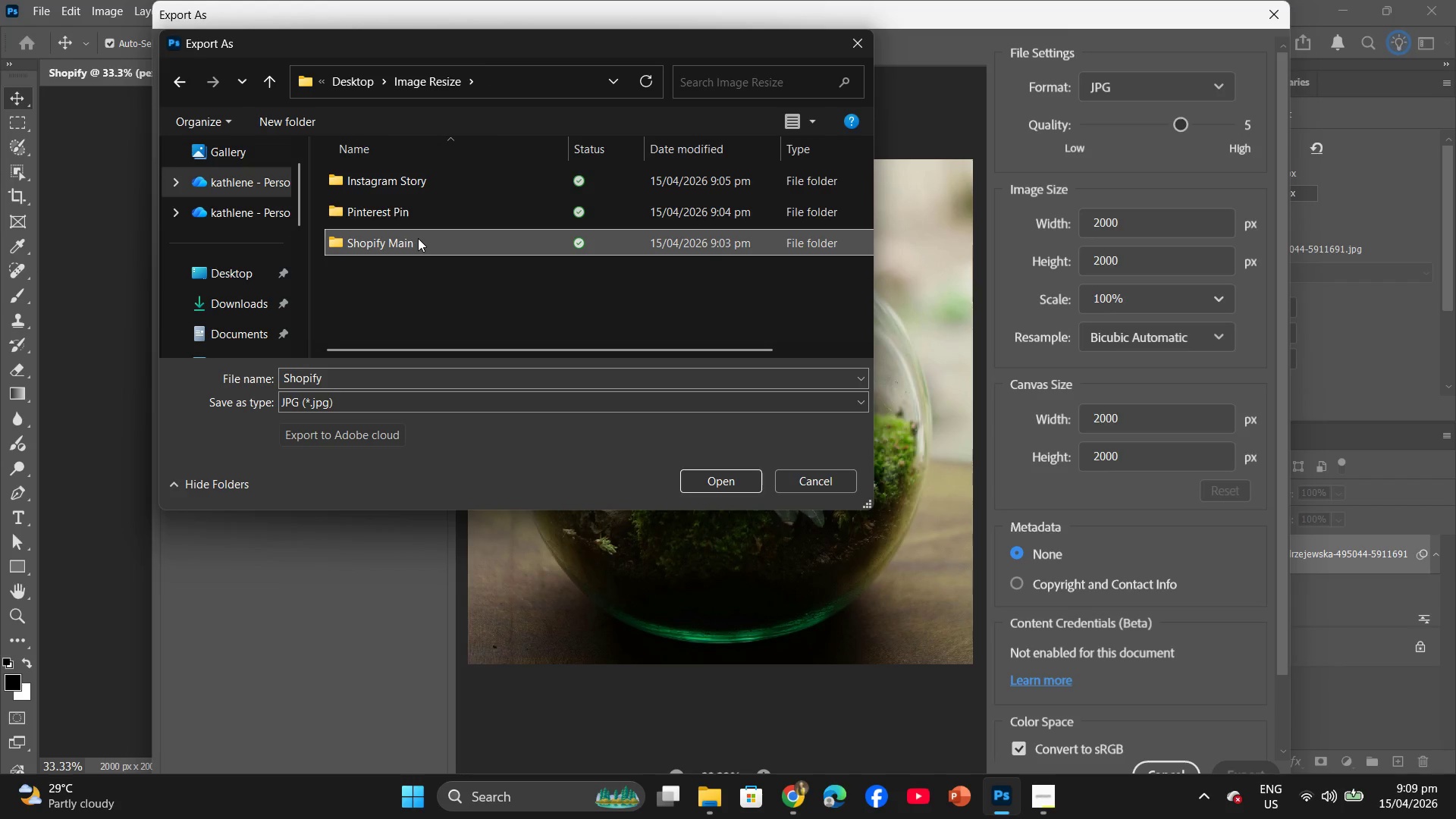 
double_click([418, 238])
 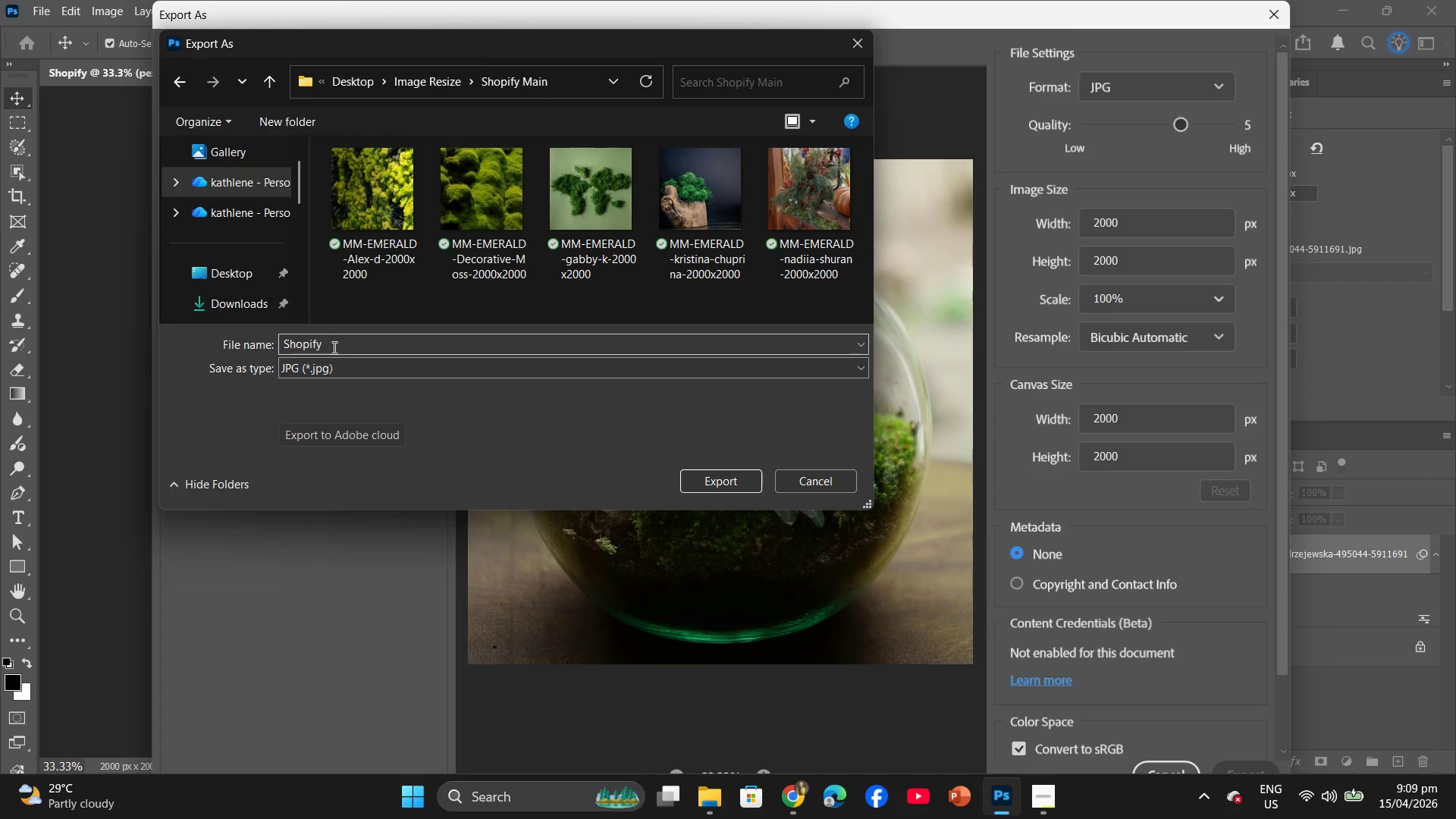 
left_click_drag(start_coordinate=[334, 344], to_coordinate=[291, 349])
 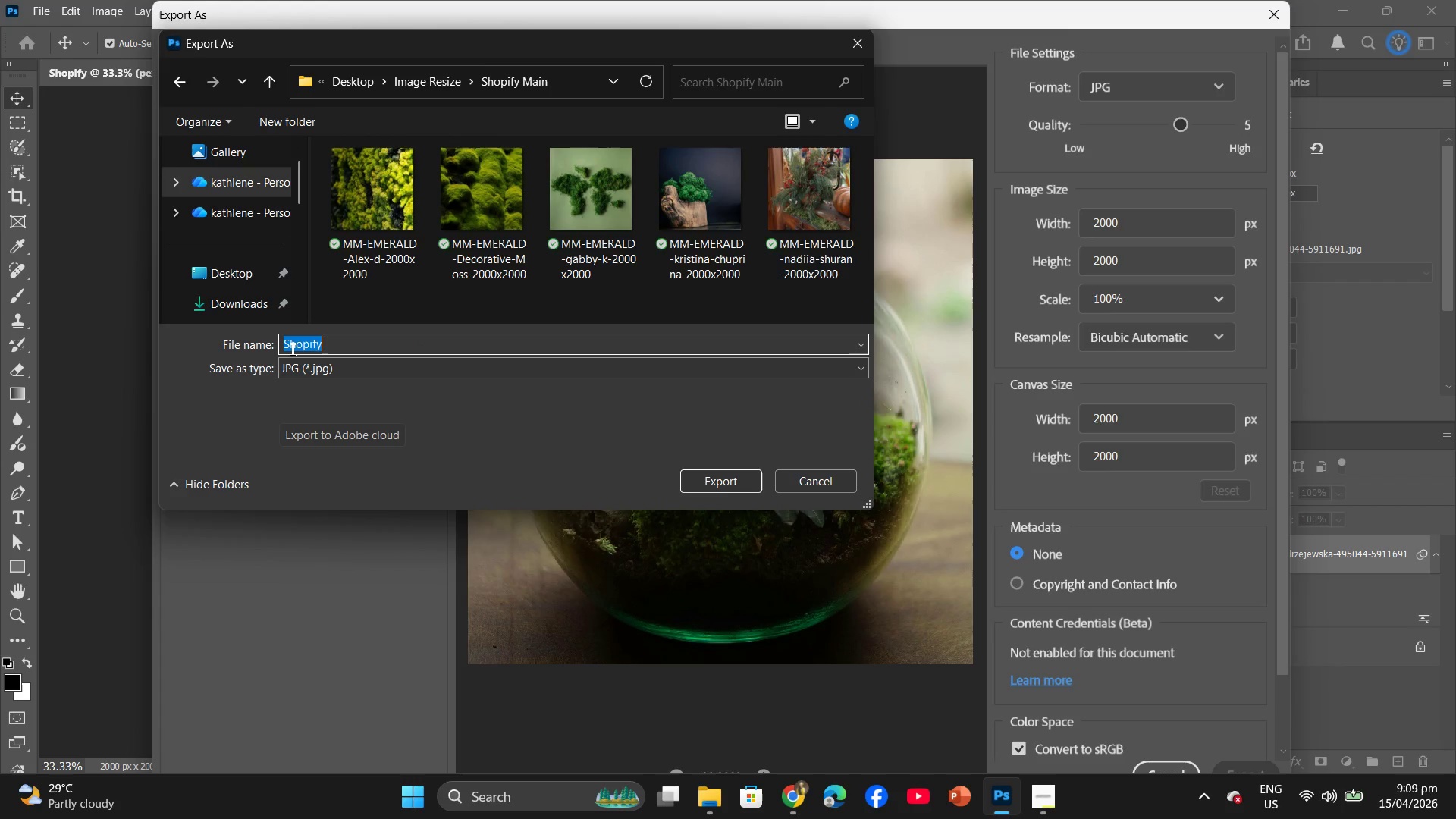 
key(Control+V)
 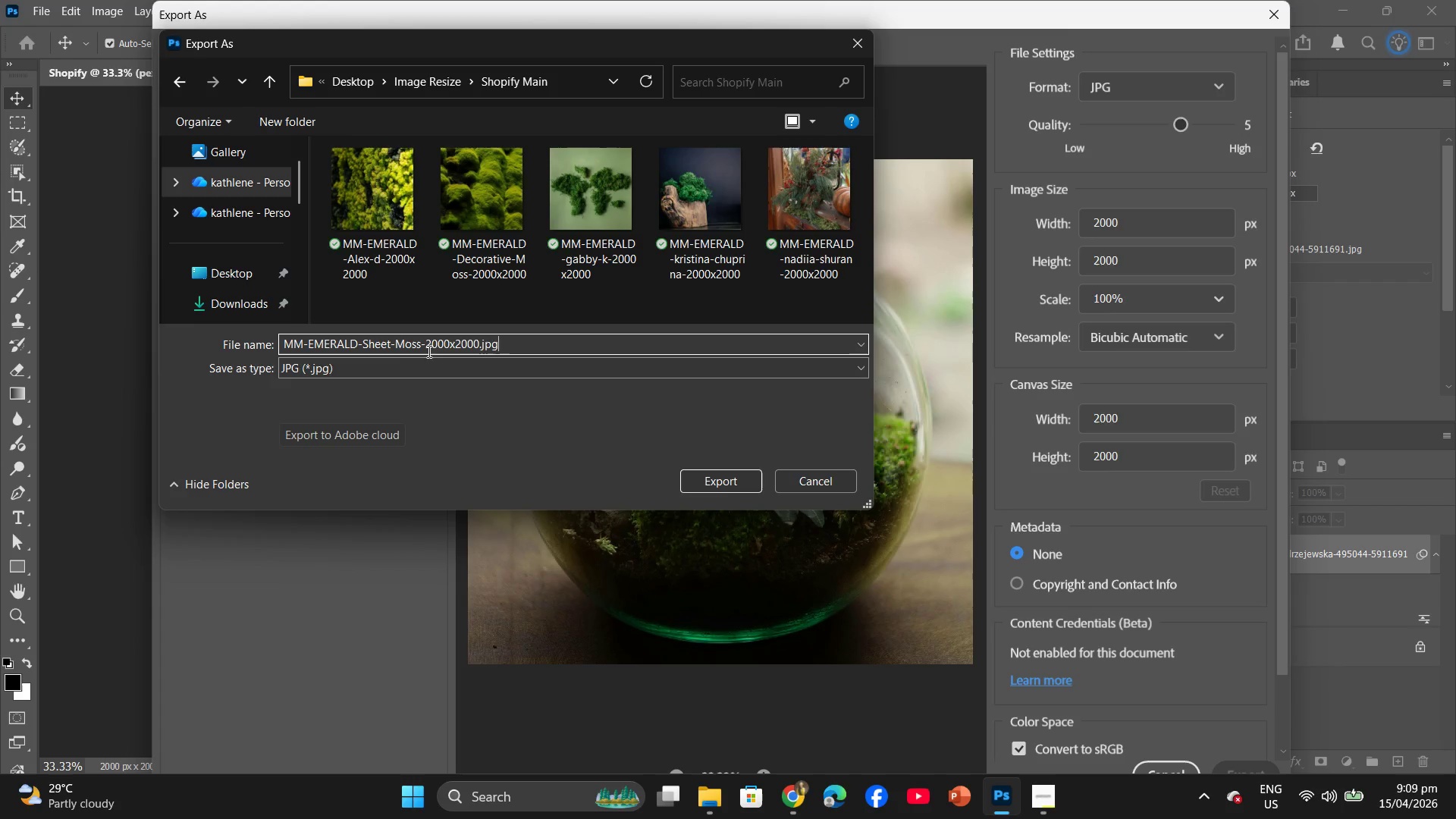 
left_click([419, 345])
 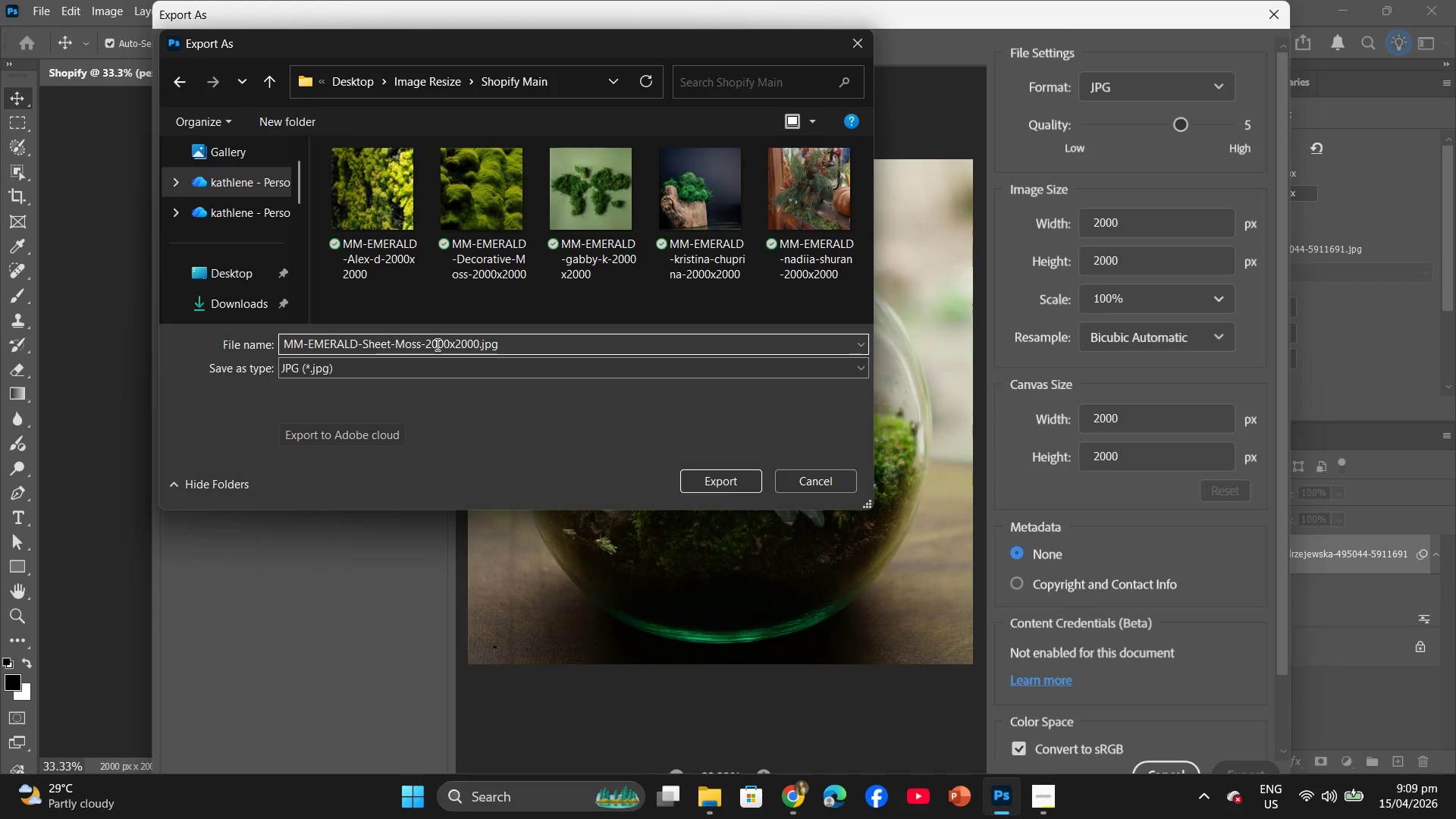 
key(Backspace)
 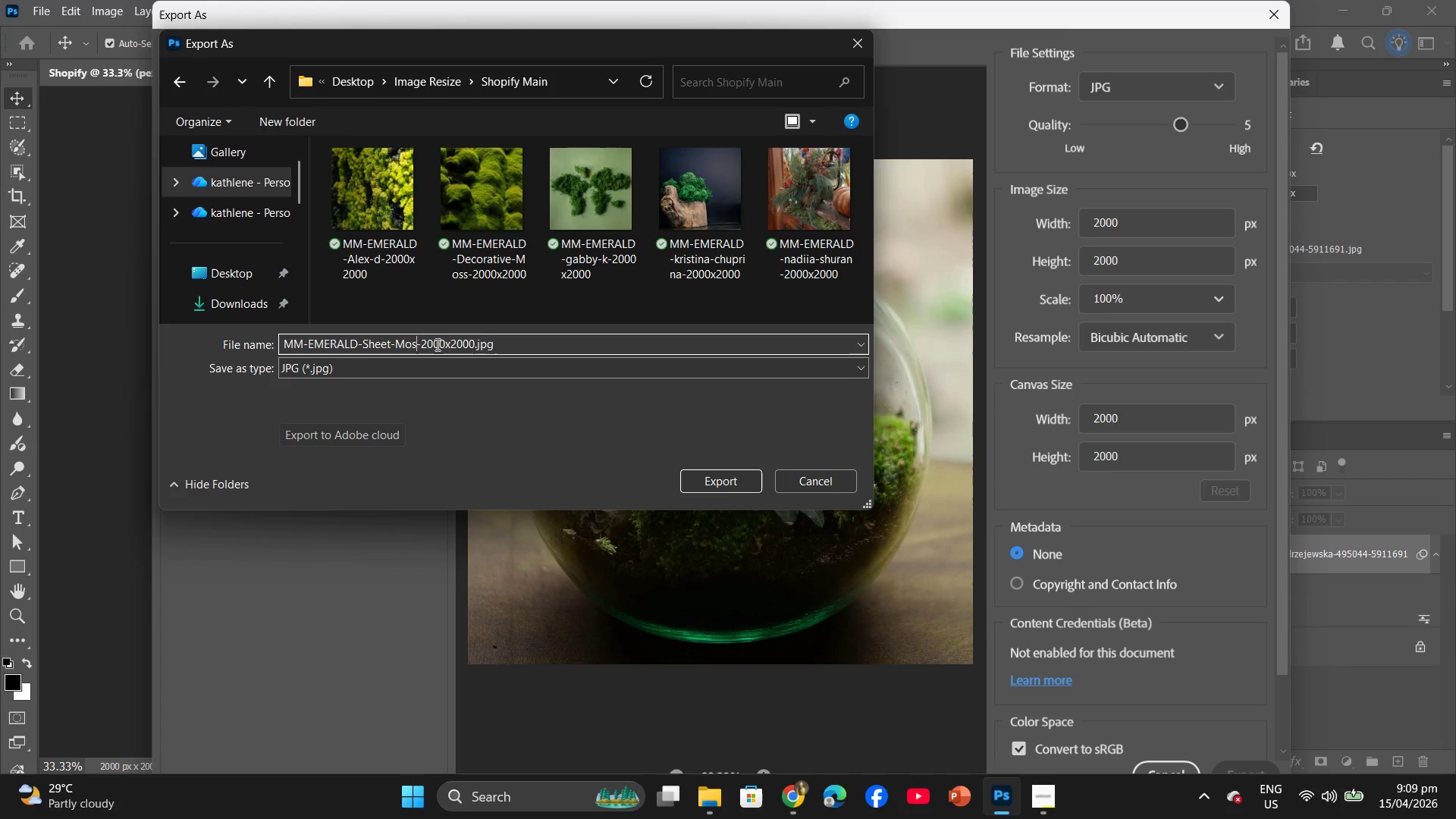 
key(Backspace)
 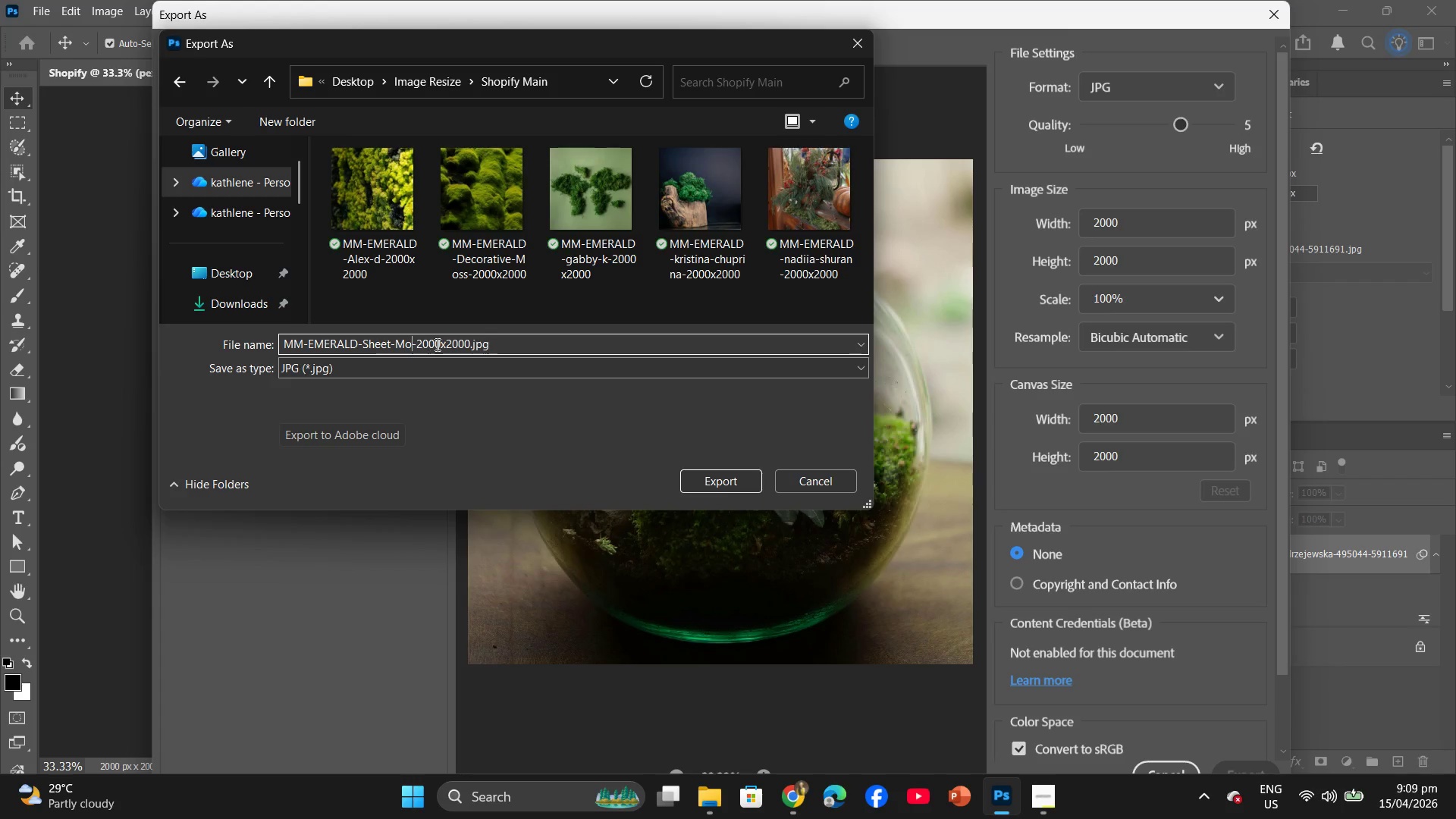 
key(Backspace)
 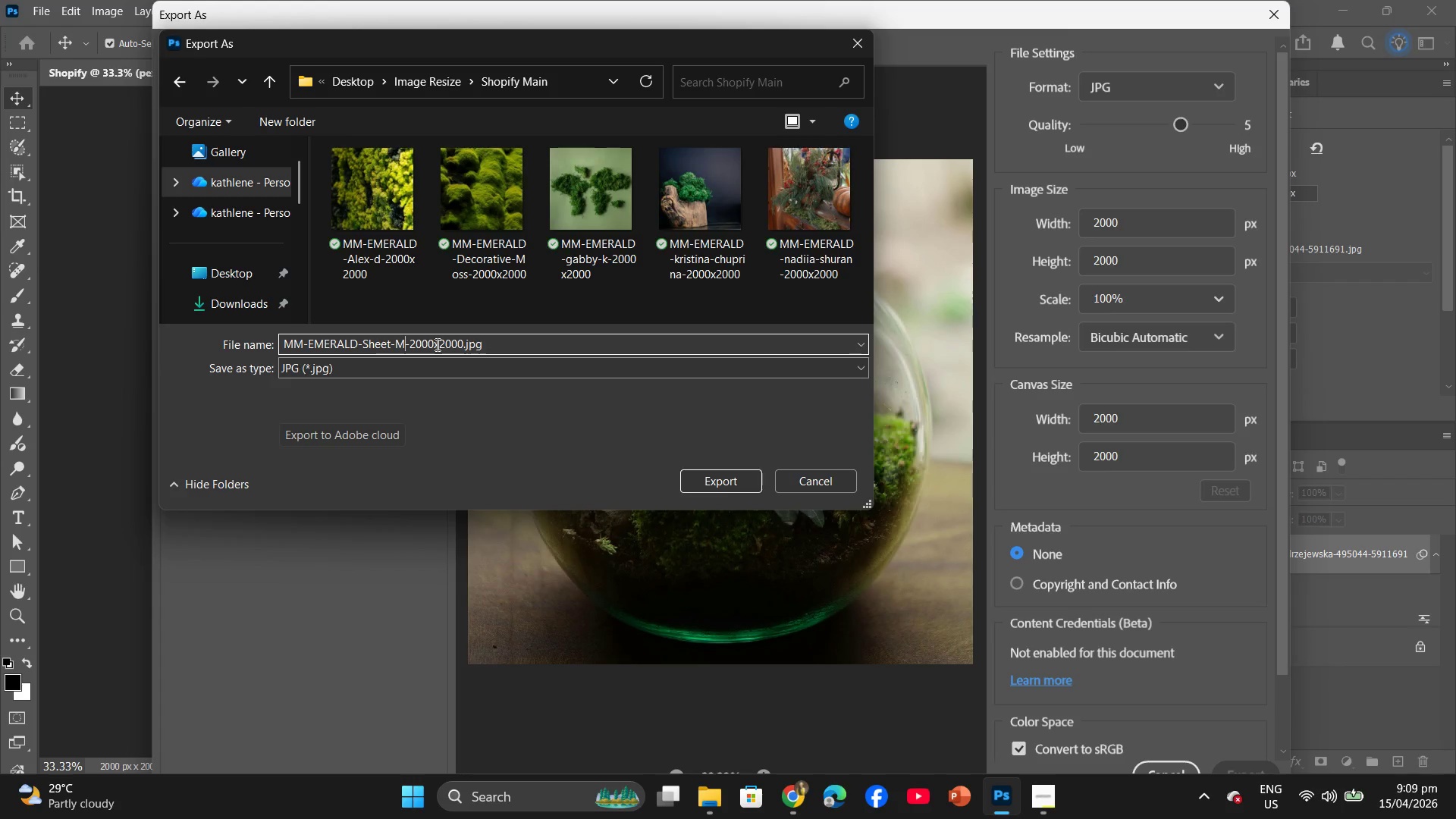 
key(Backspace)
 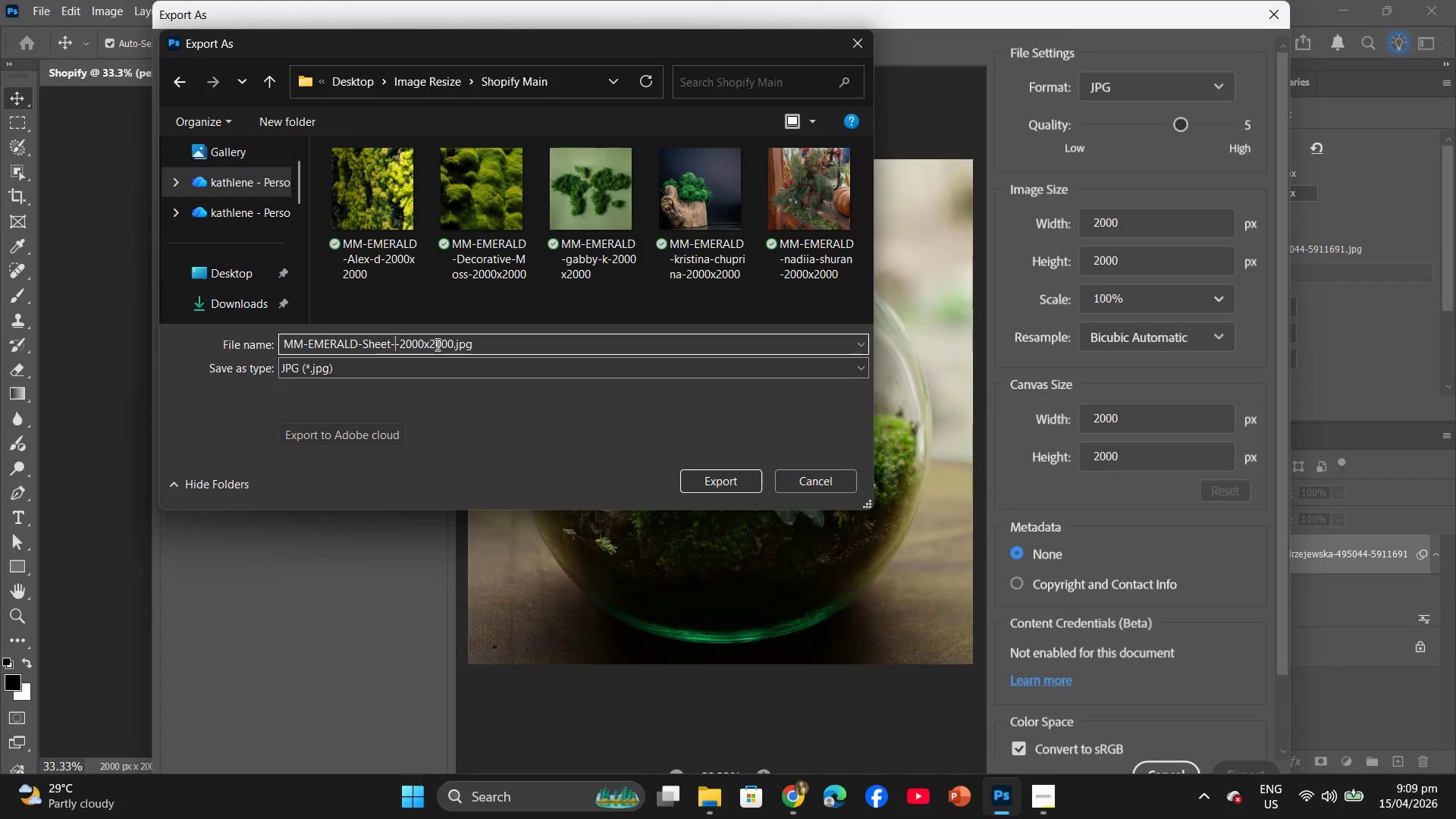 
key(Backspace)
 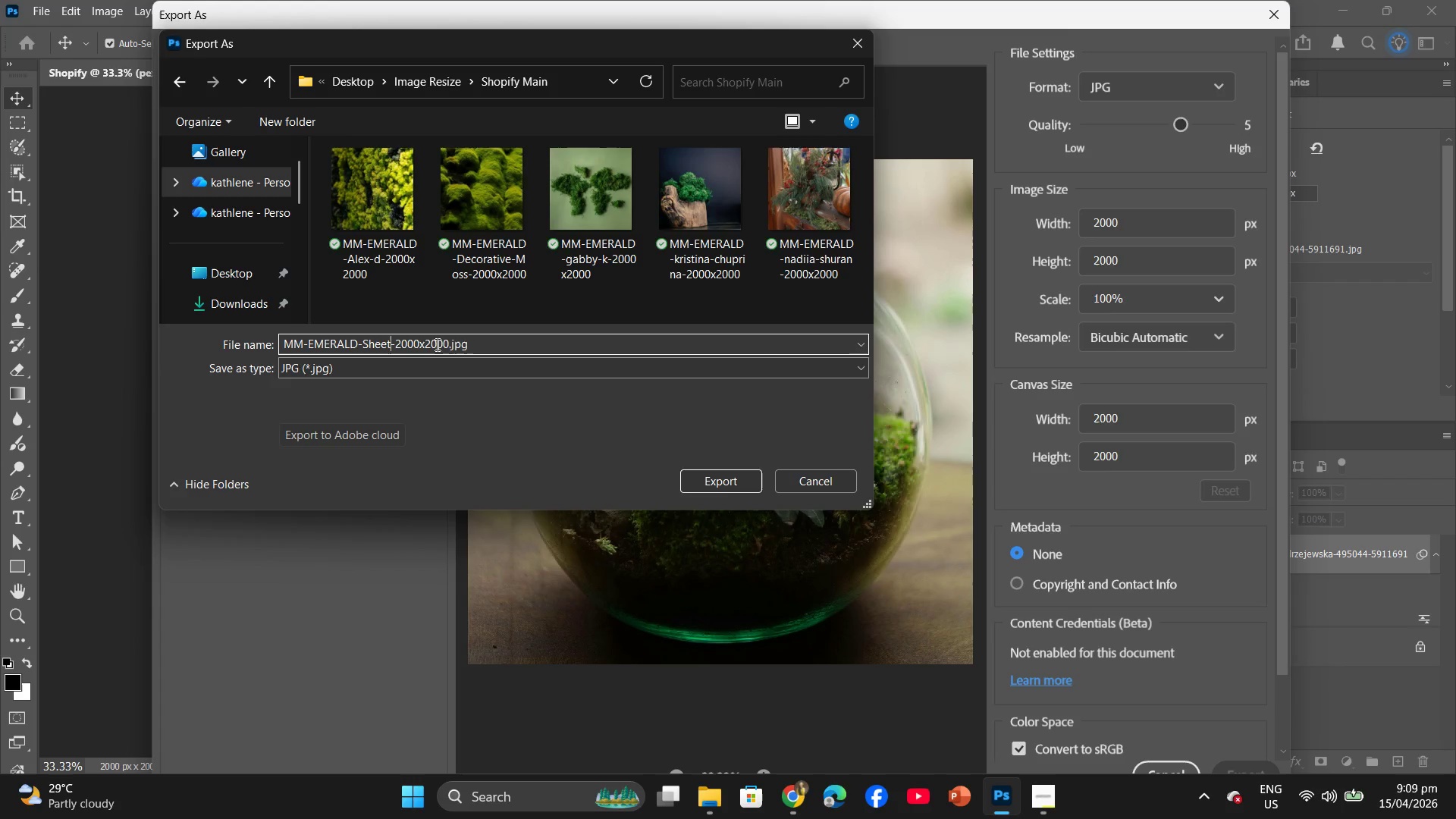 
key(Backspace)
 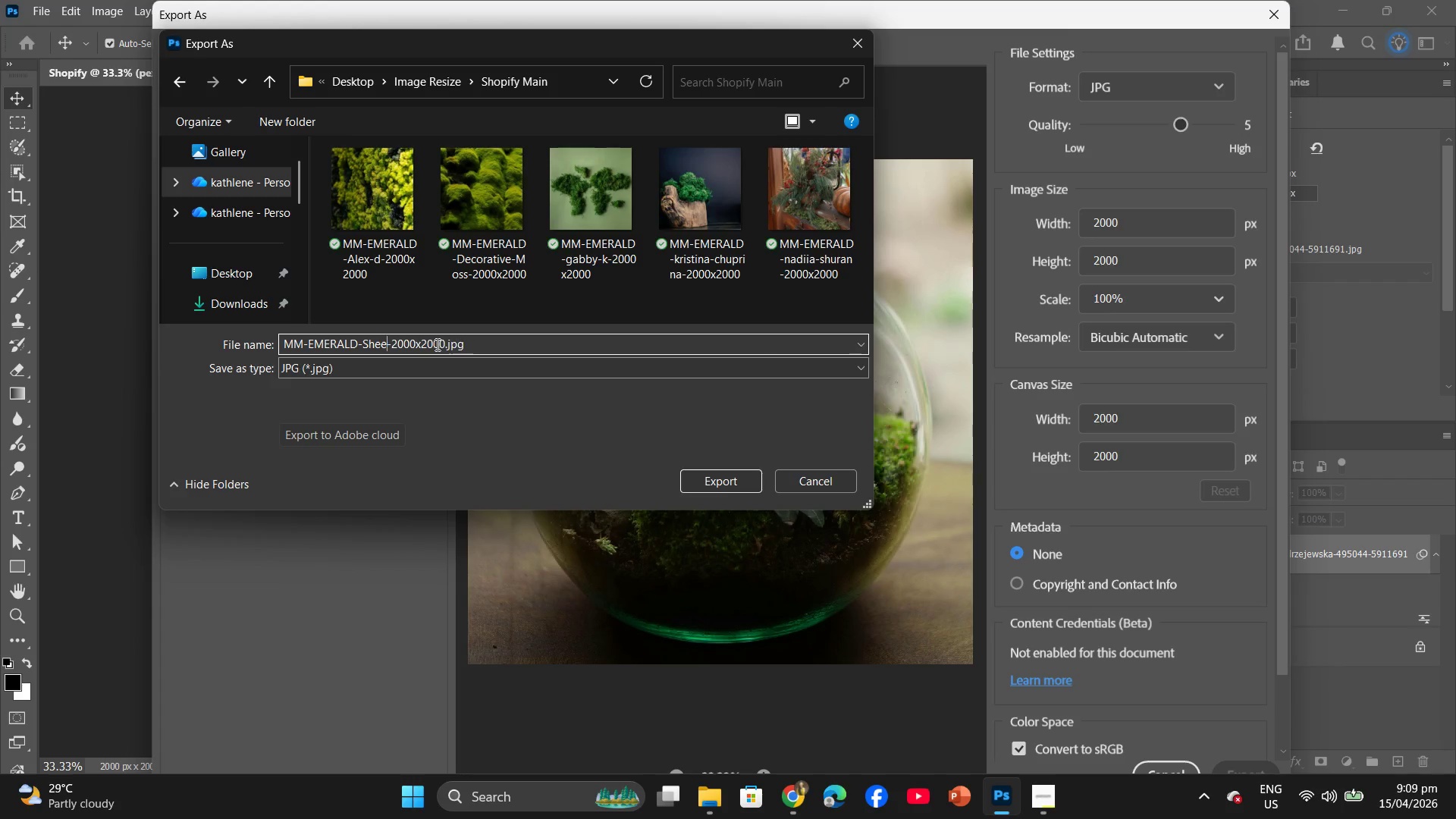 
key(Backspace)
 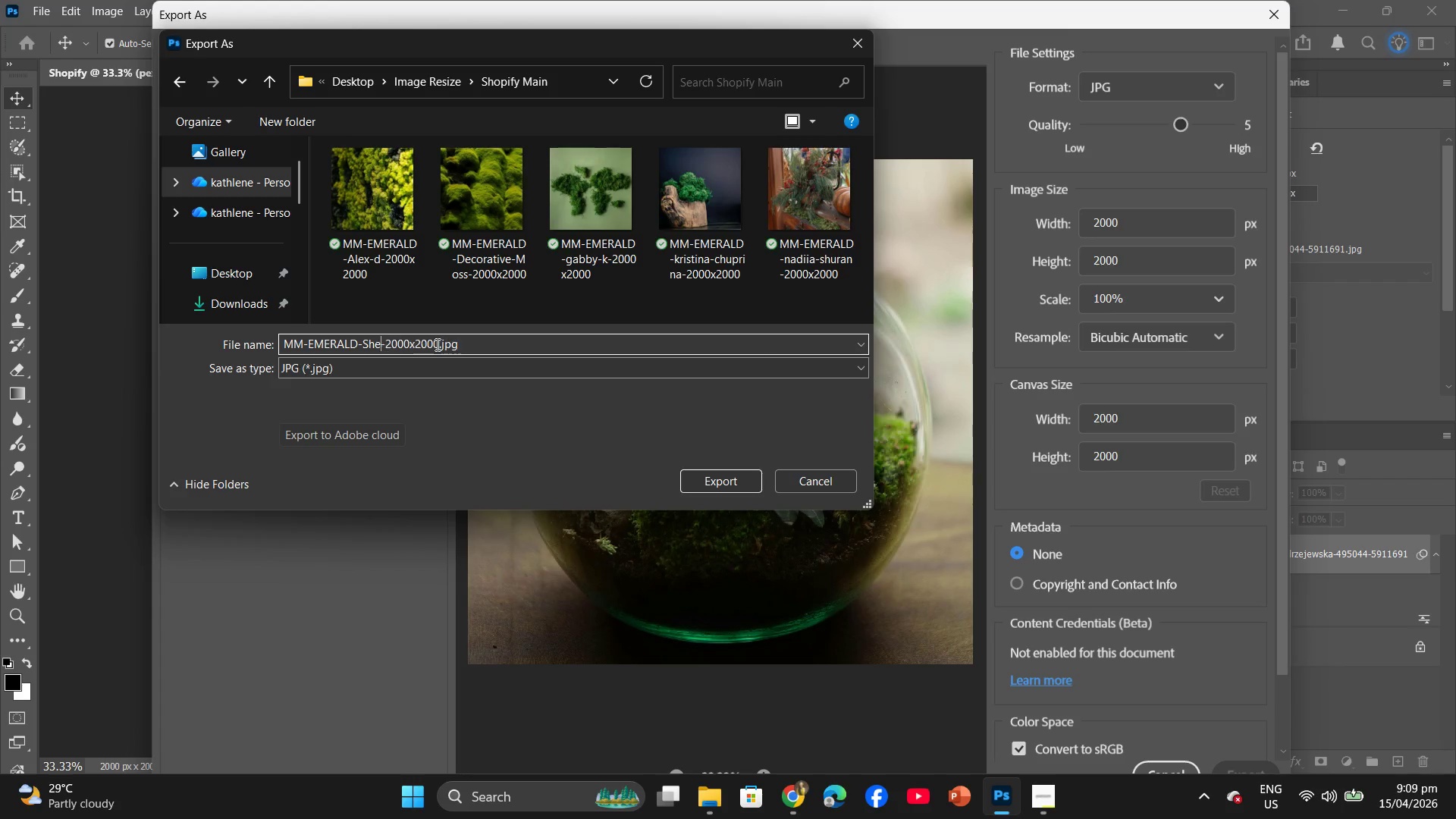 
key(Backspace)
 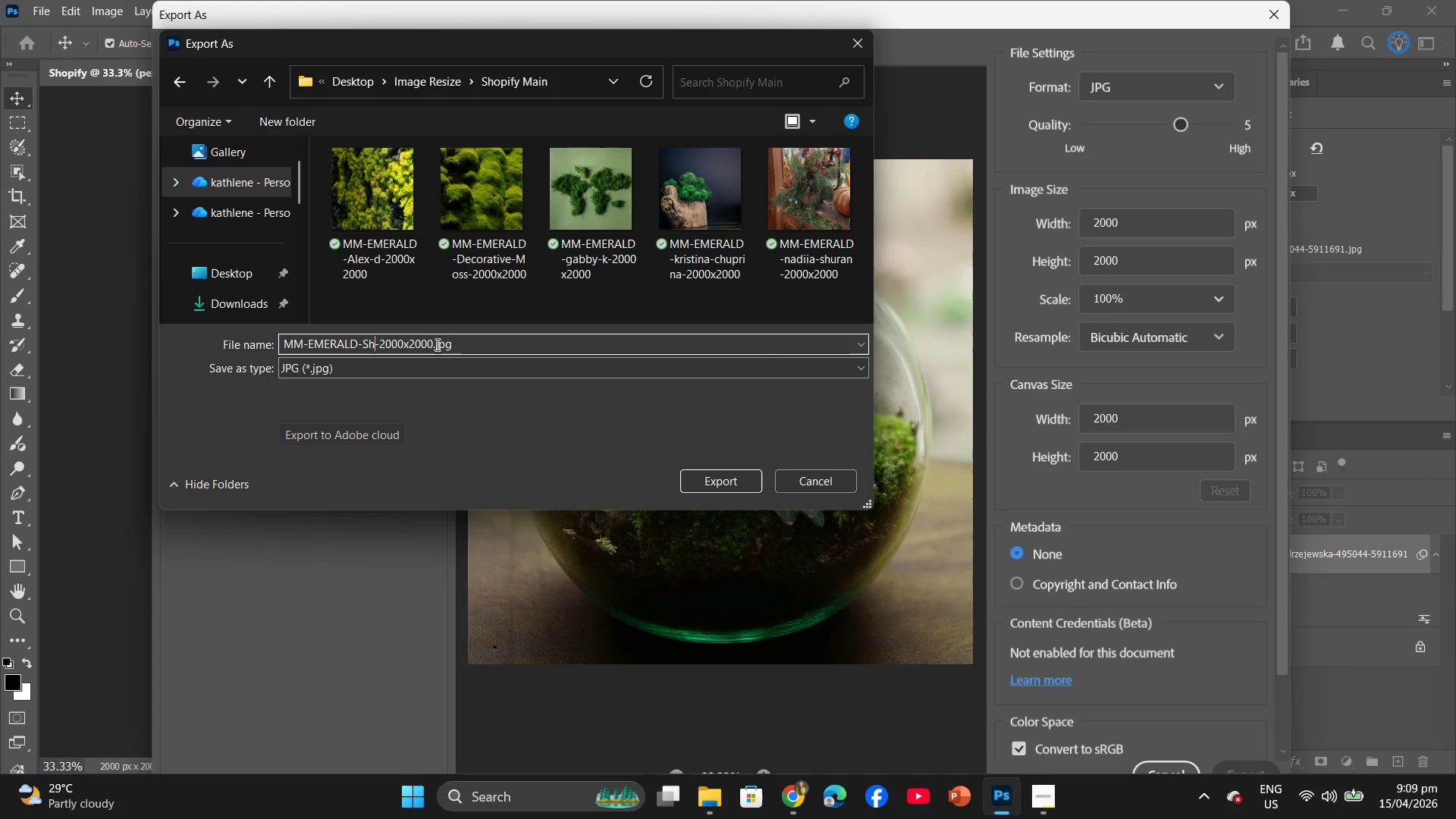 
key(Backspace)
 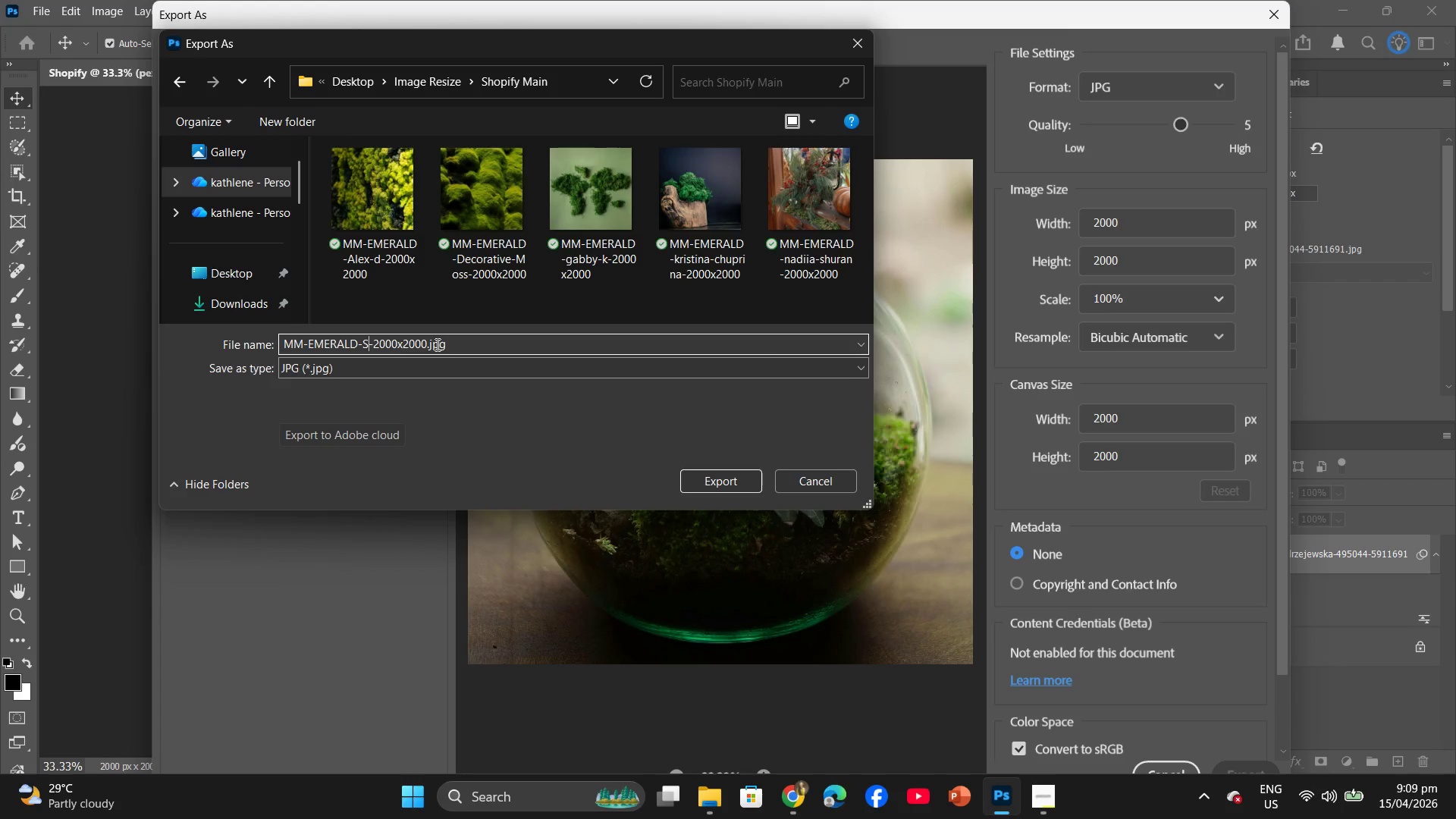 
key(Backspace)
 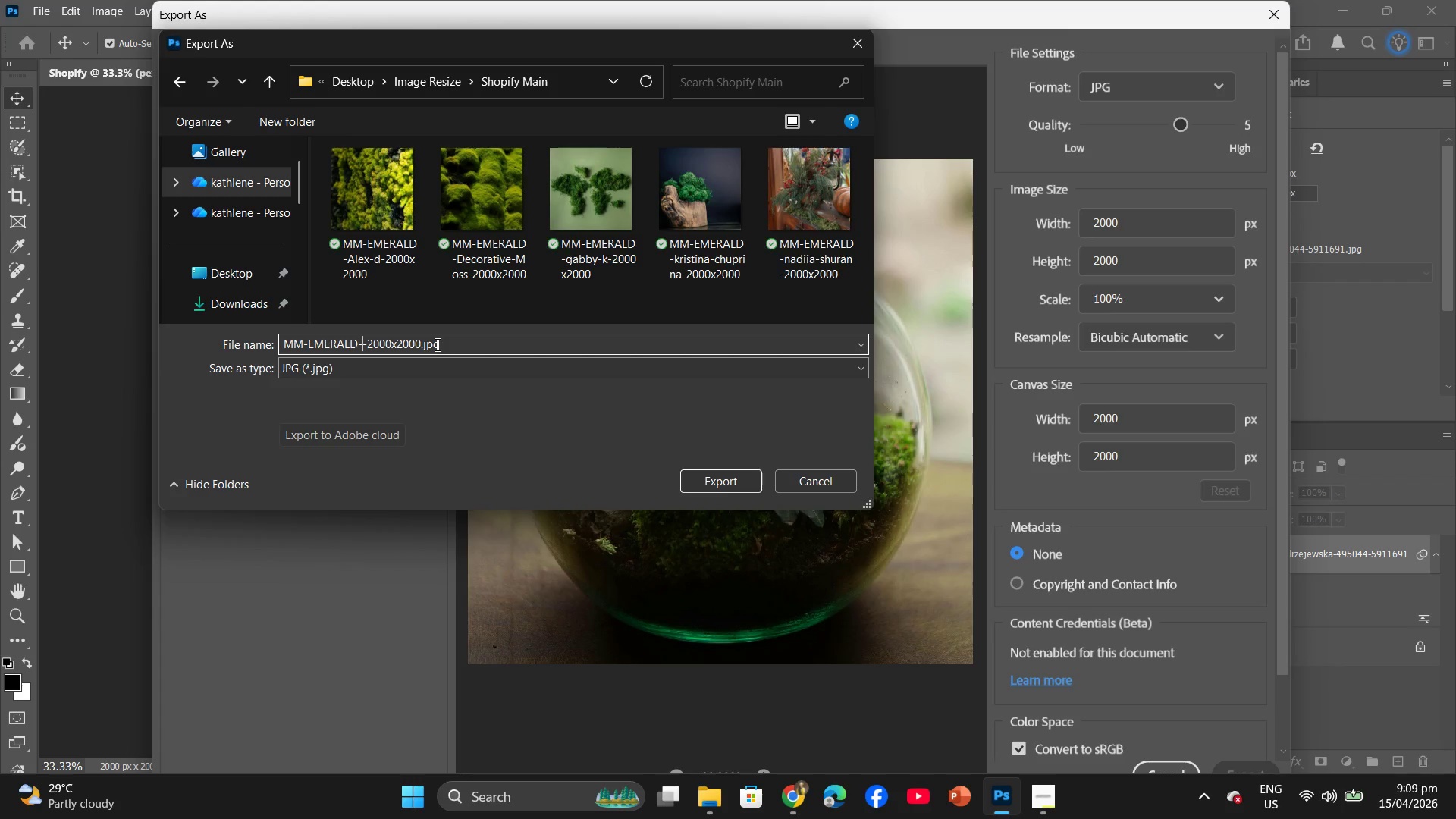 
wait(15.83)
 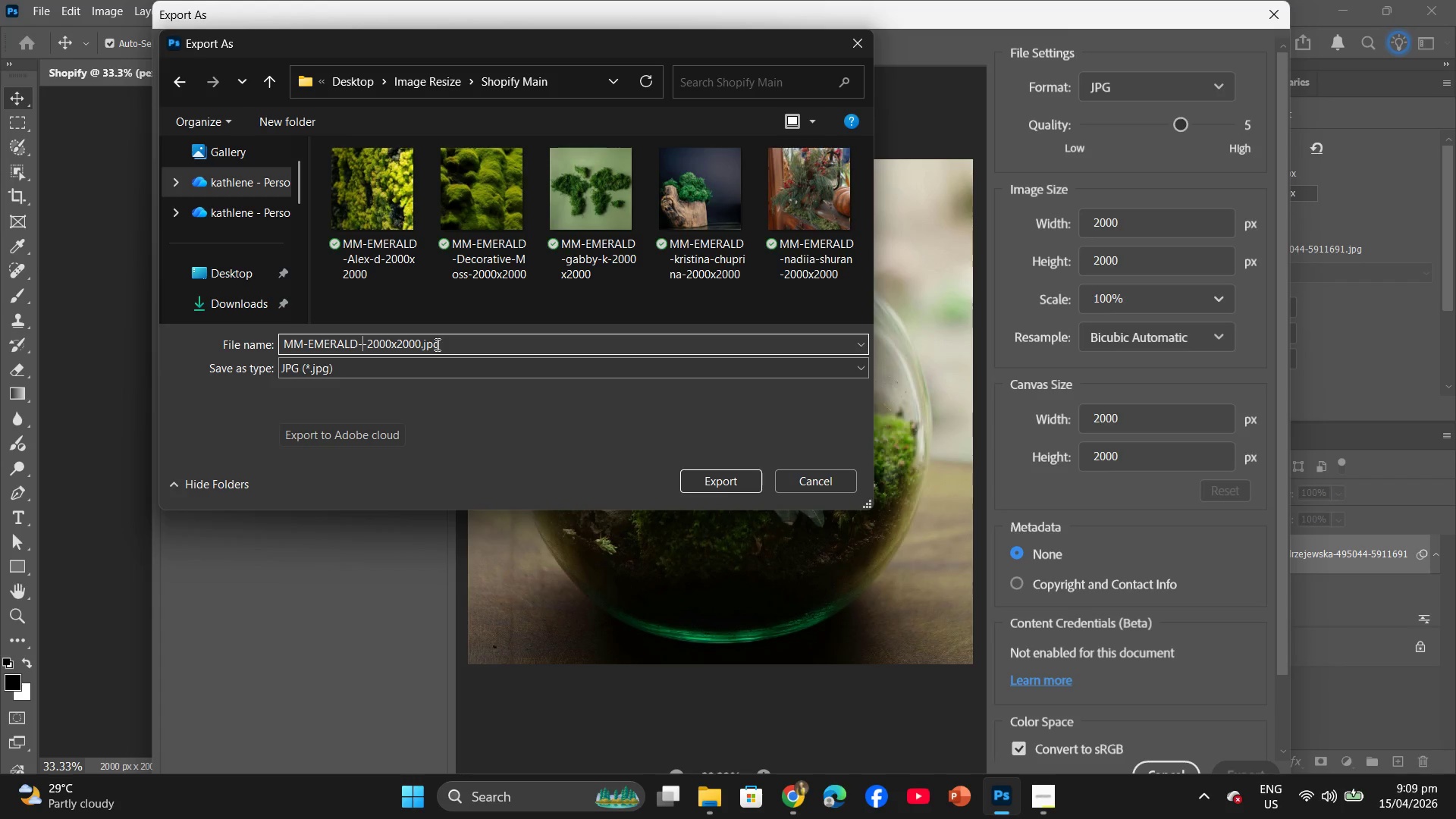 
left_click([800, 815])
 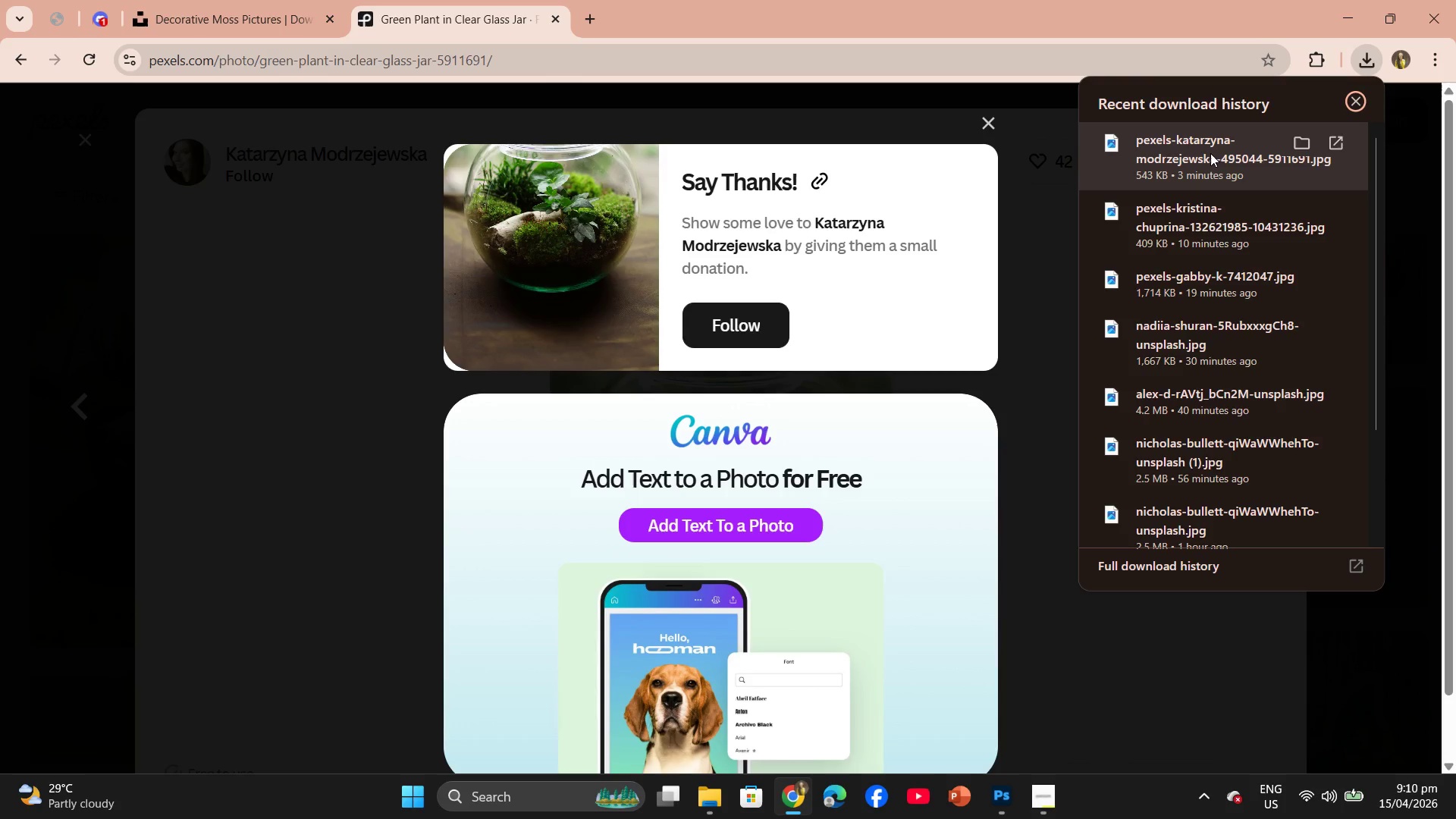 
wait(35.89)
 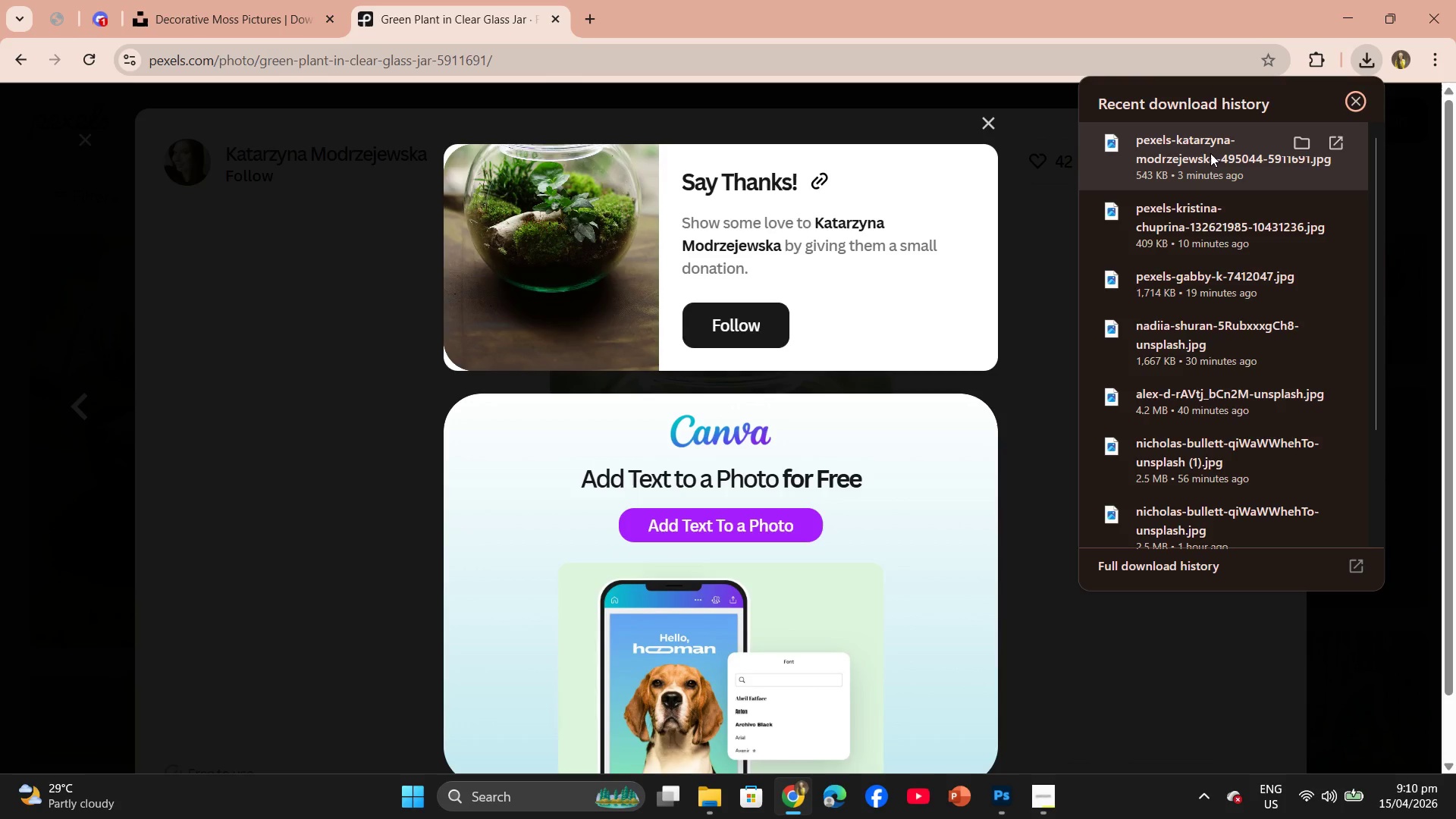 
left_click([1005, 811])
 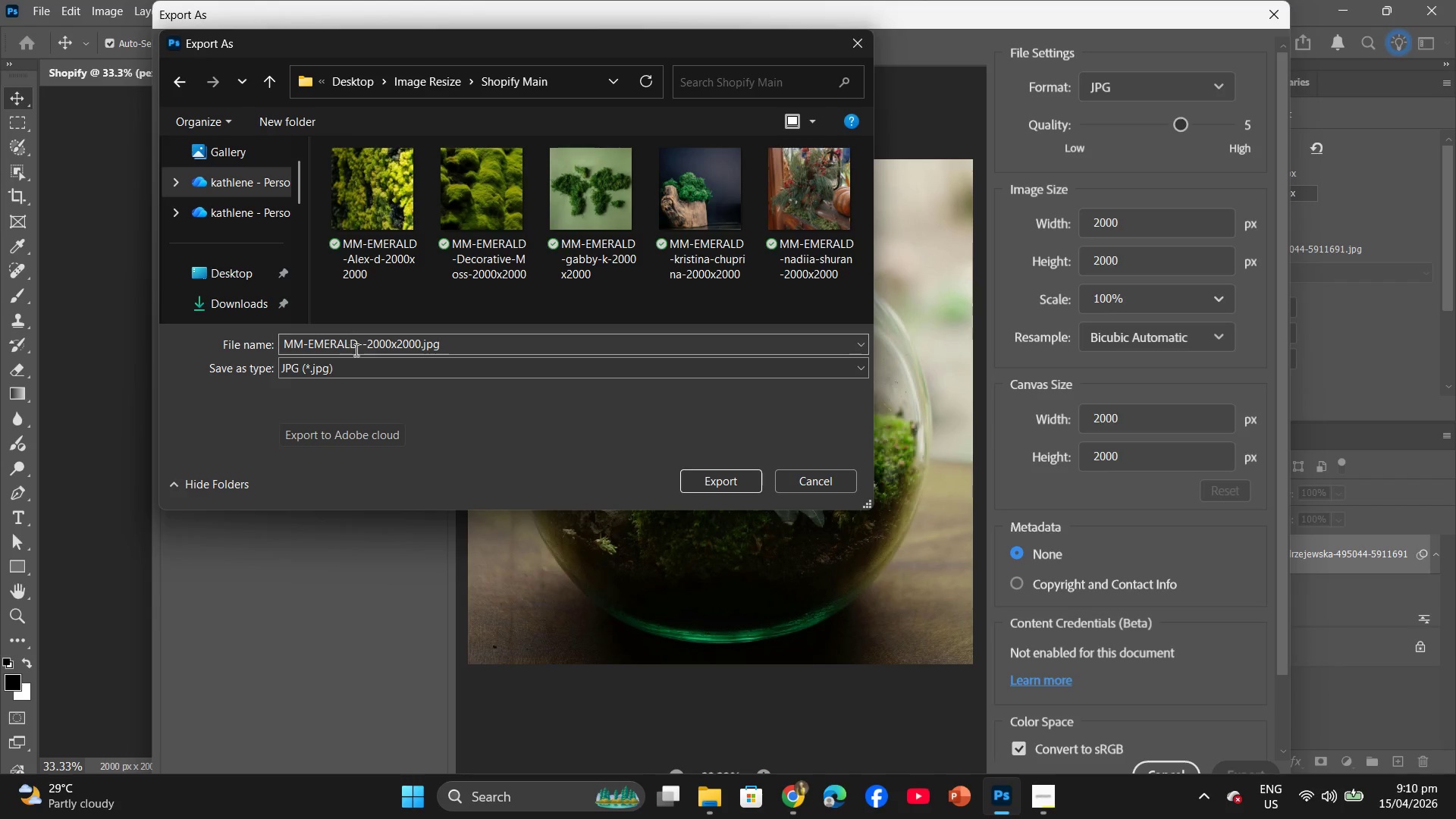 
left_click([362, 348])
 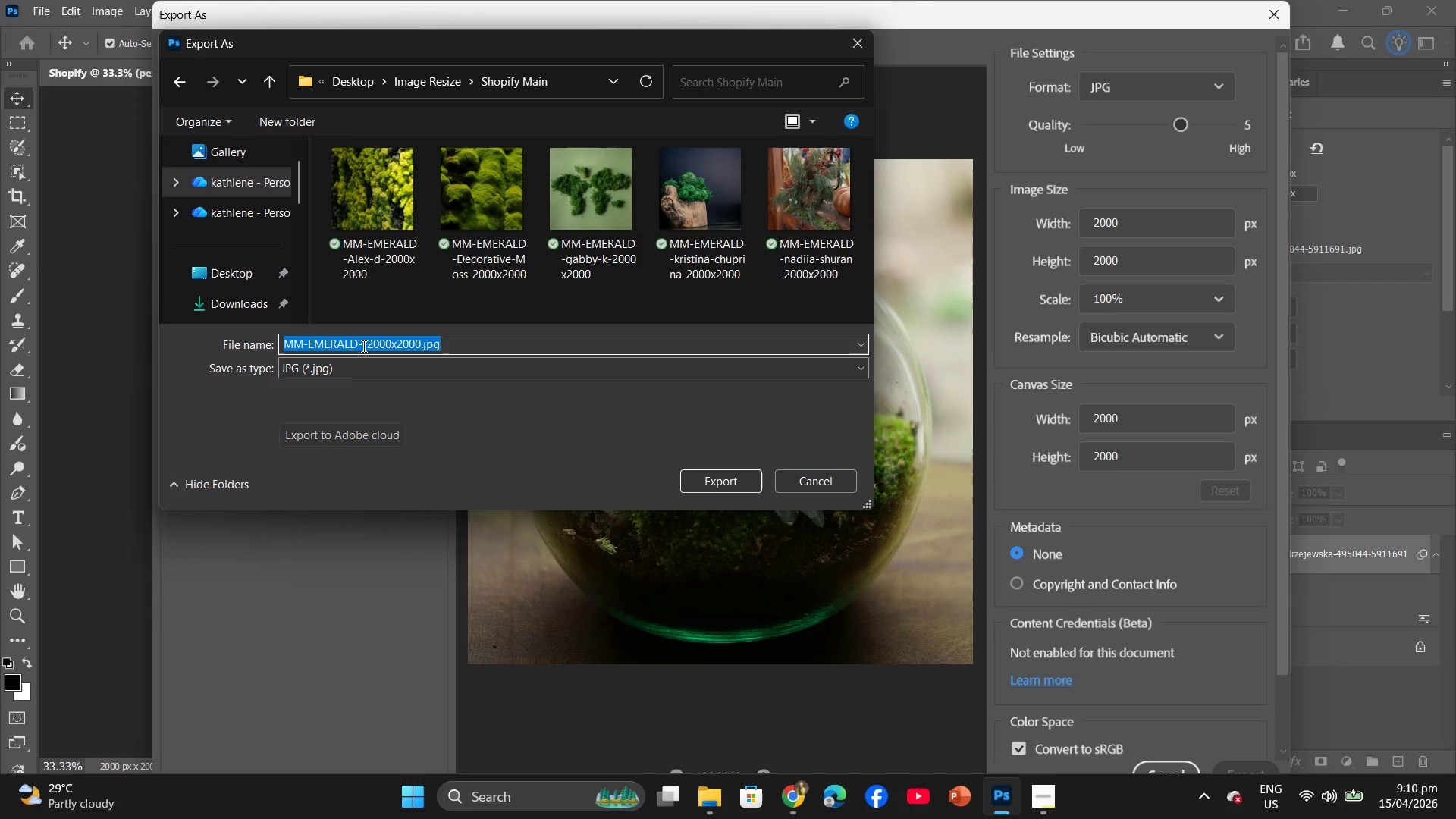 
left_click([362, 345])
 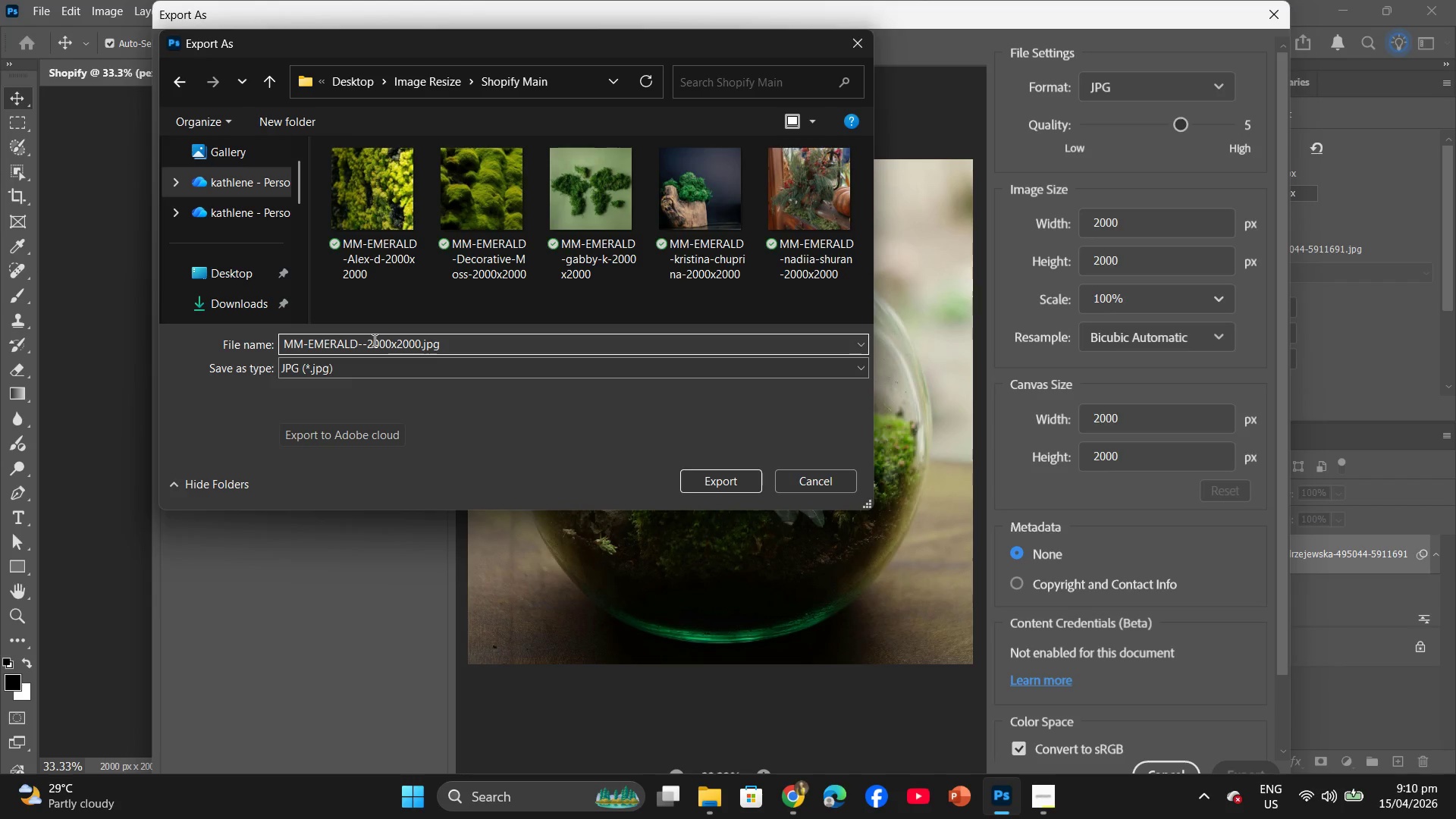 
type(katarzyna-)
 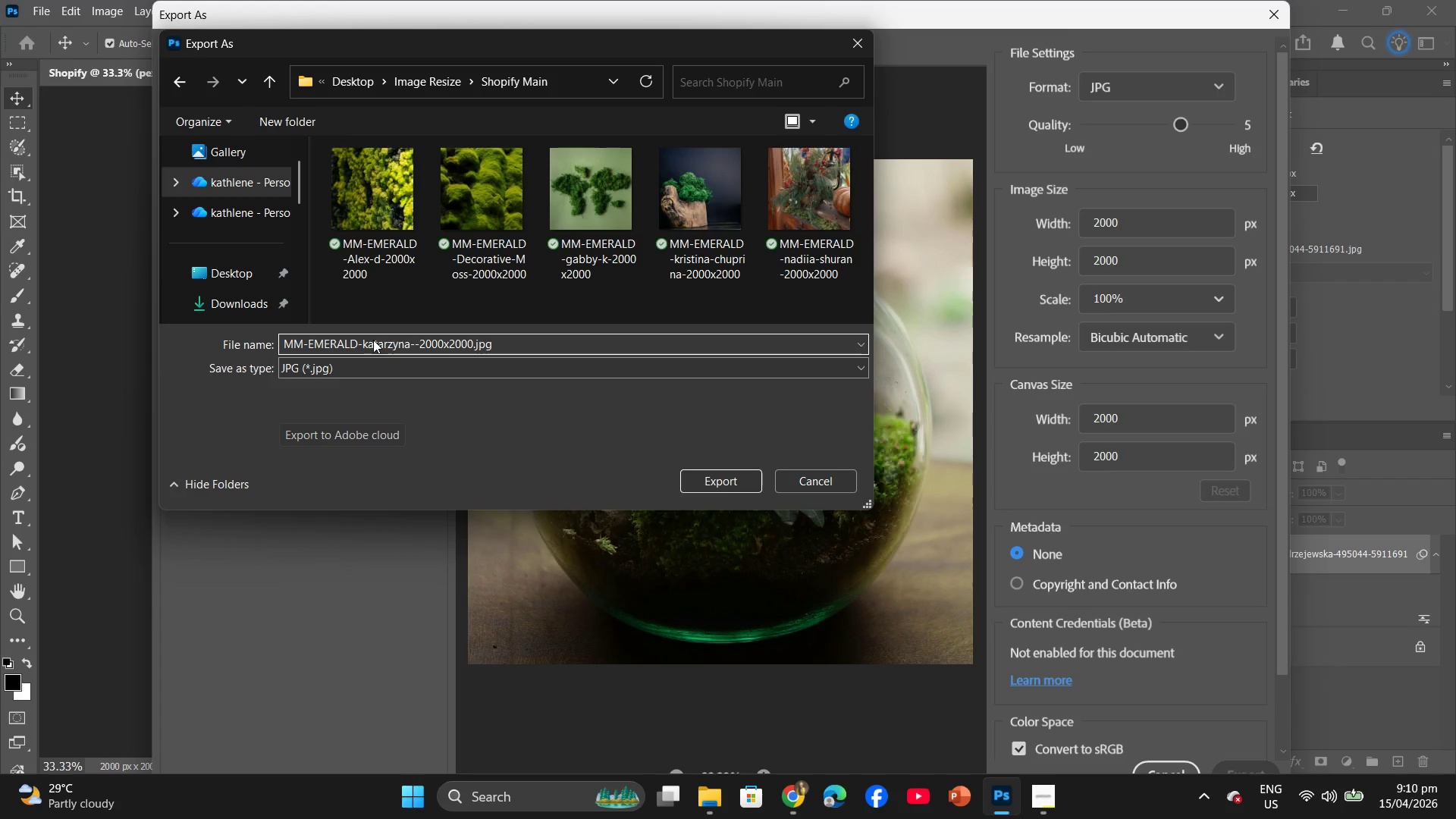 
key(Alt+AltLeft)
 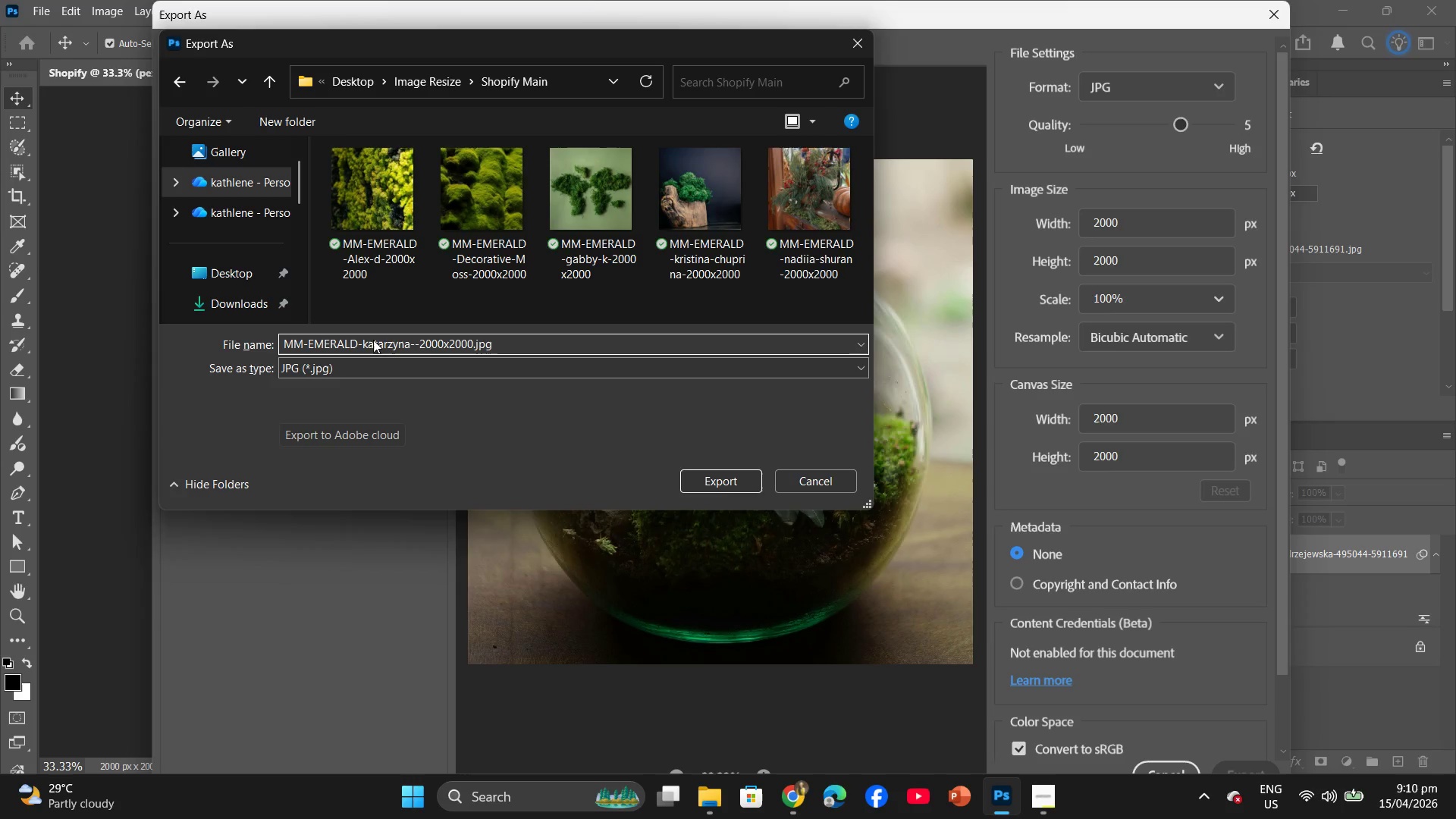 
key(Alt+Tab)
 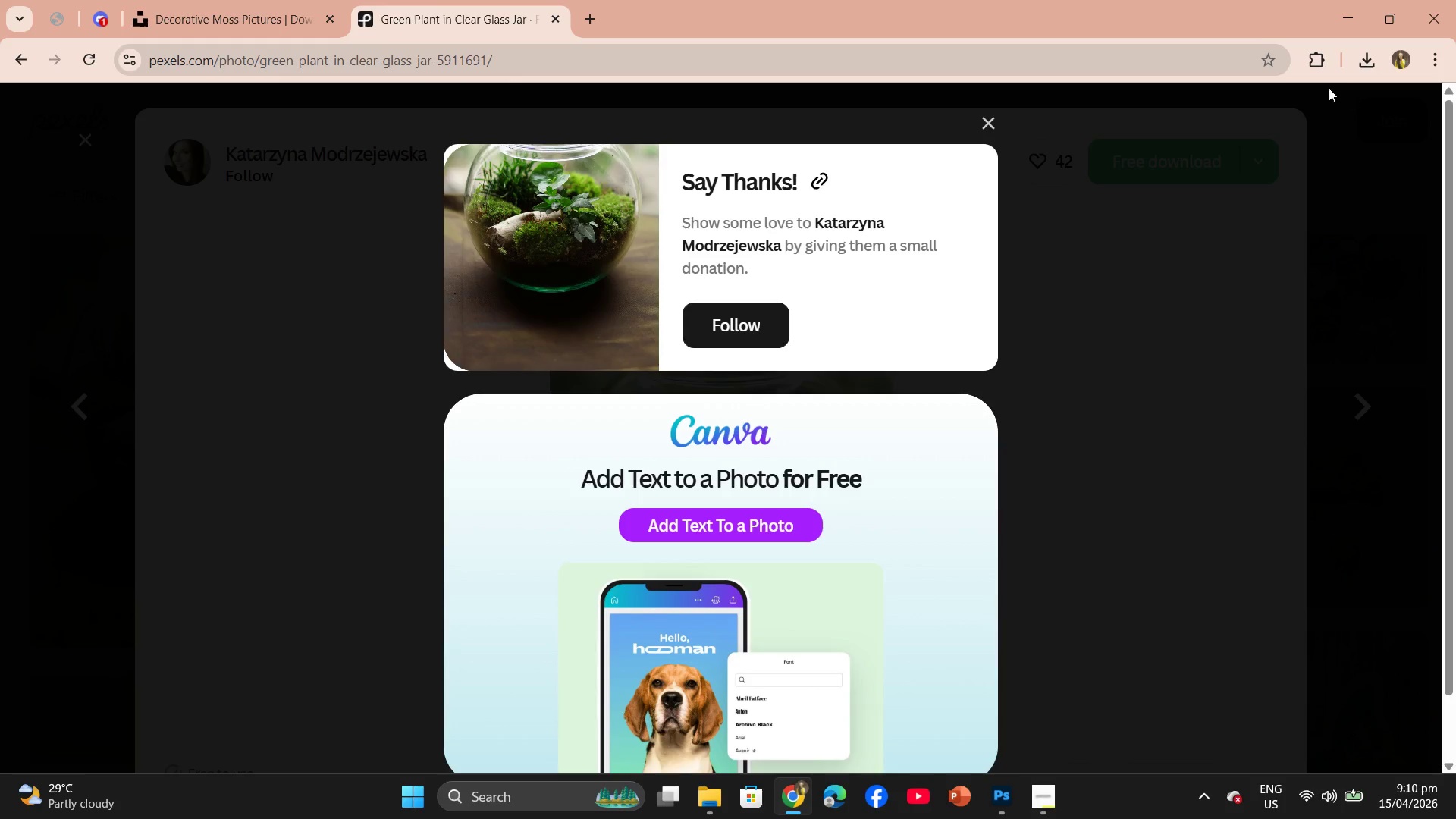 
left_click([1375, 64])
 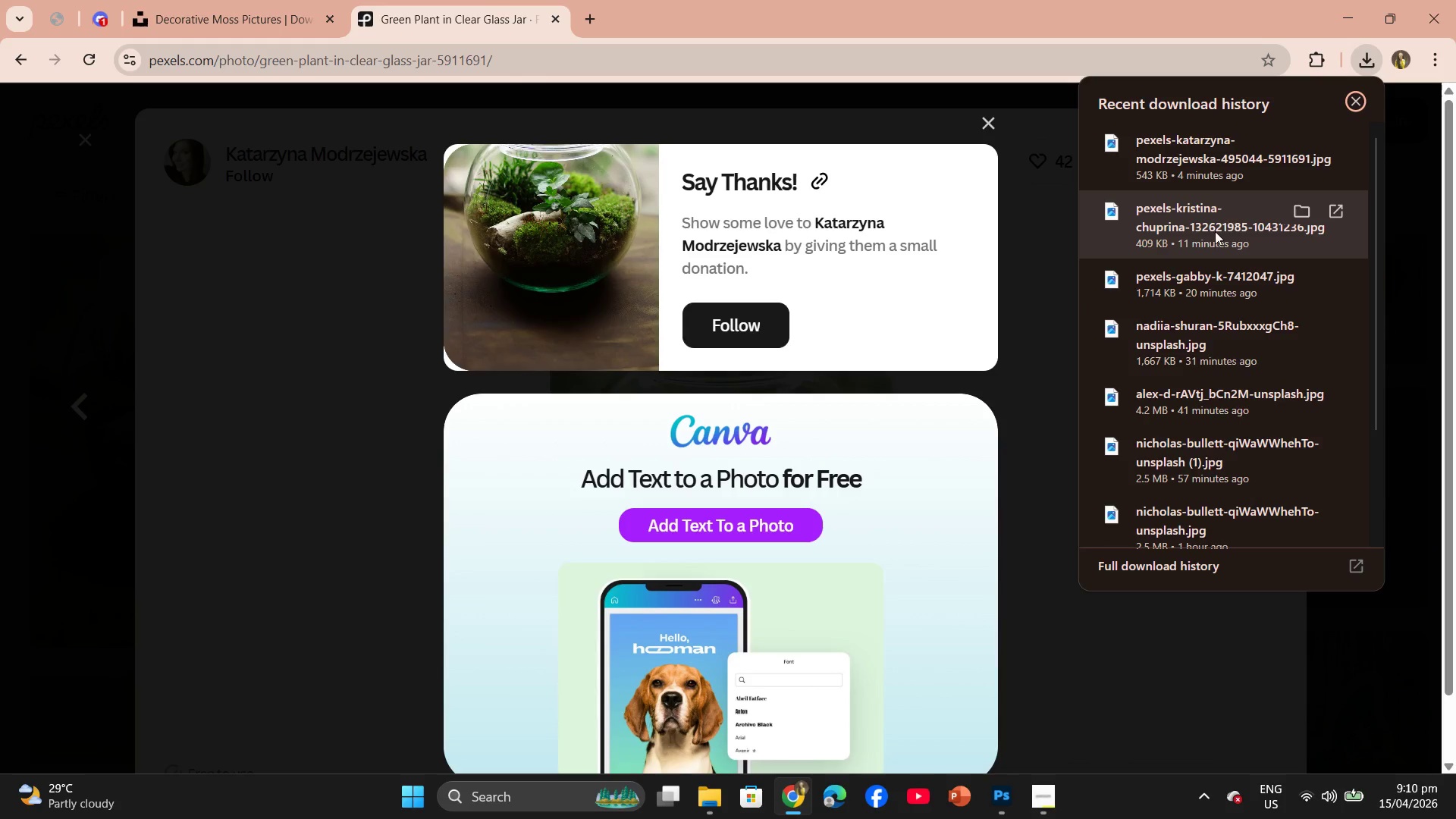 
mouse_move([978, 803])
 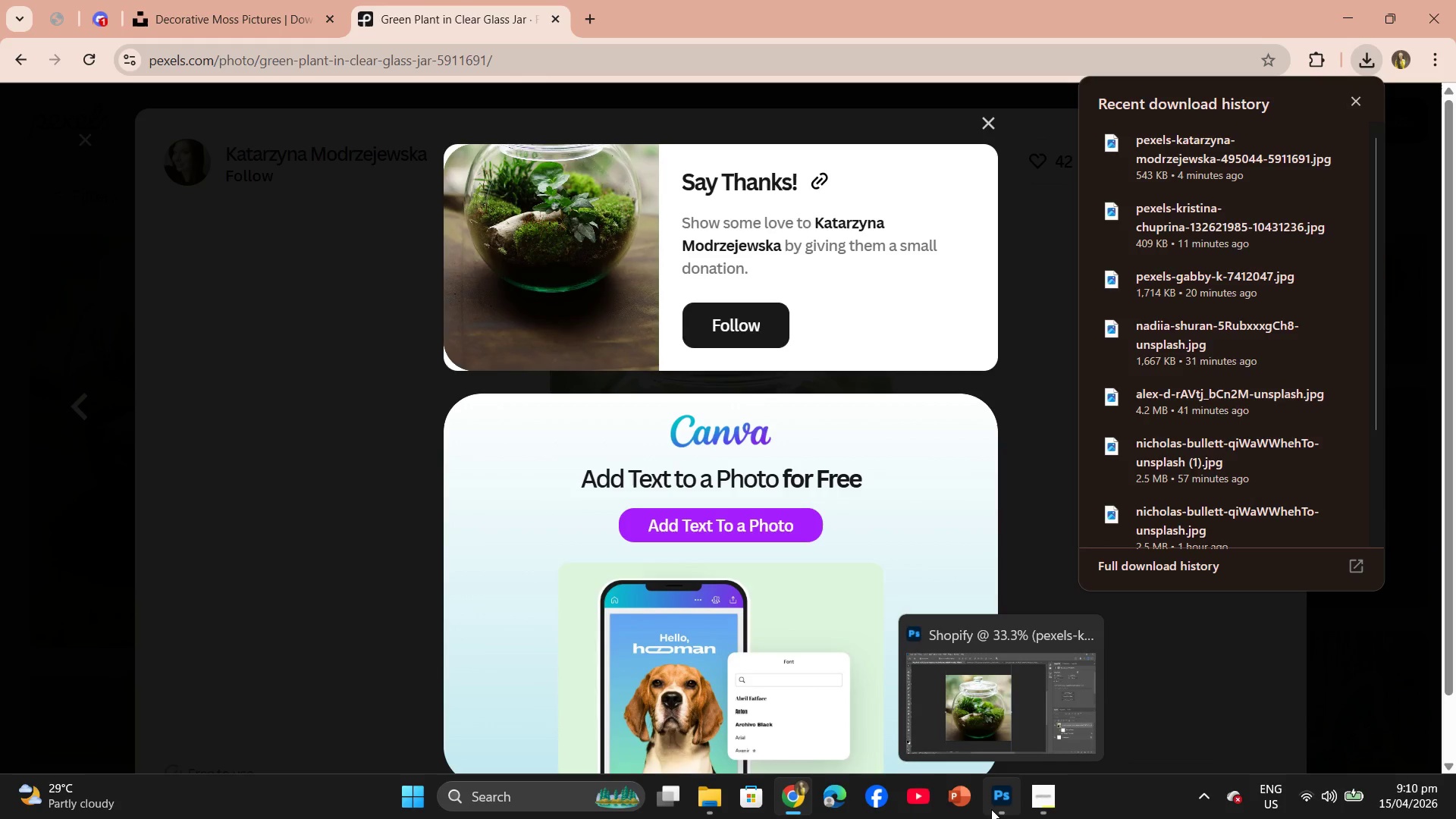 
left_click([991, 809])
 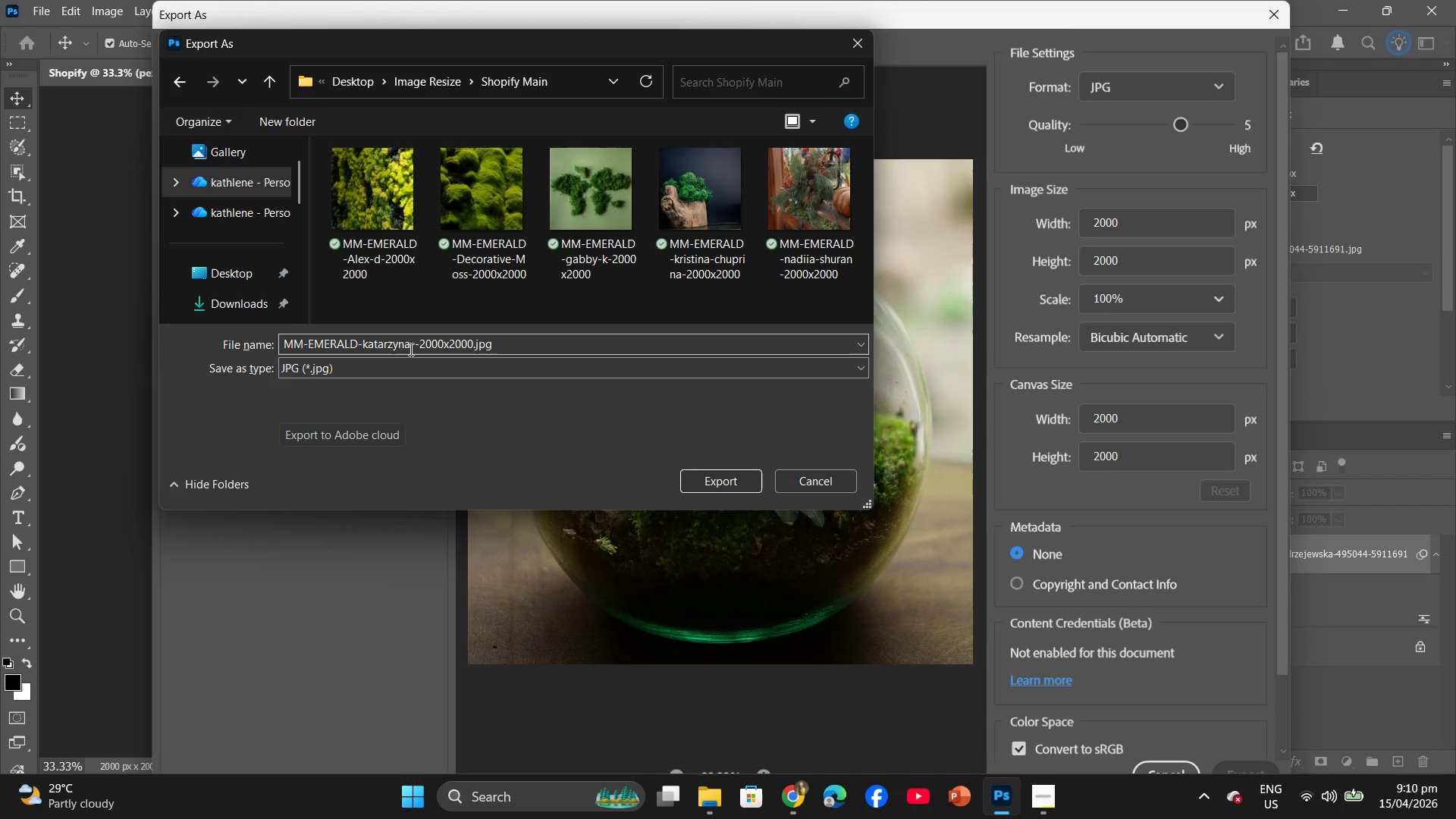 
left_click([416, 347])
 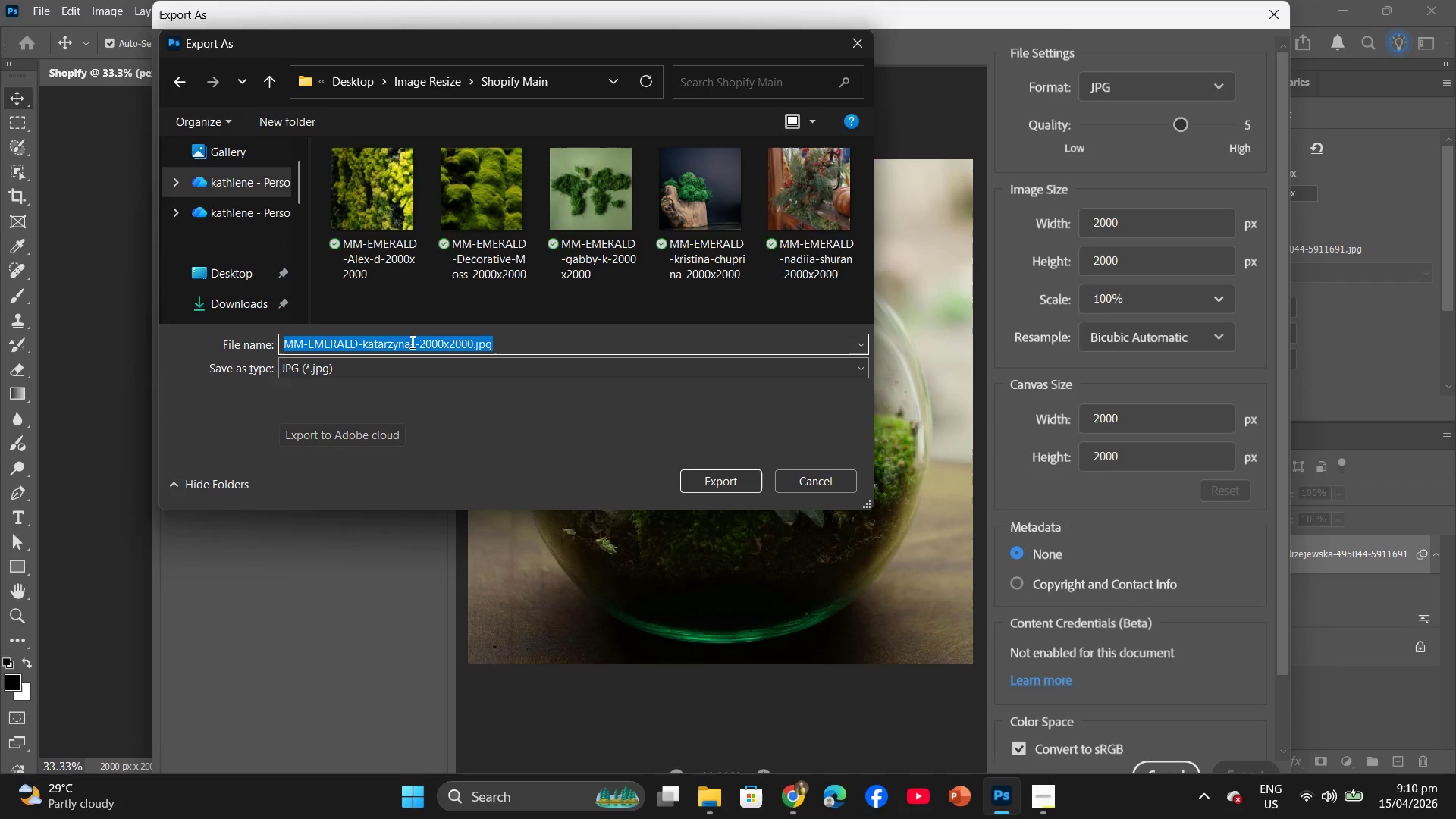 
left_click([411, 341])
 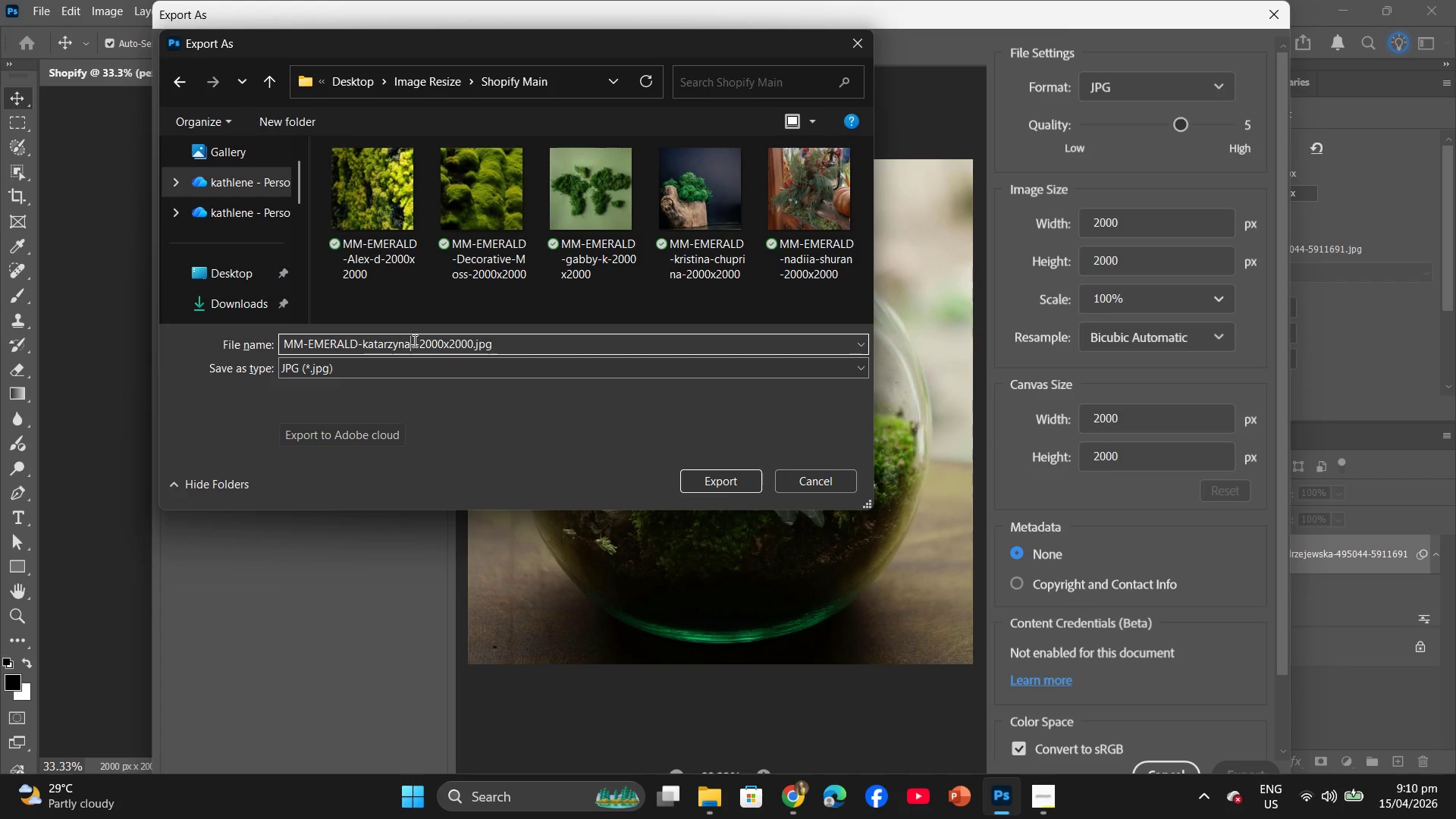 
left_click([413, 340])
 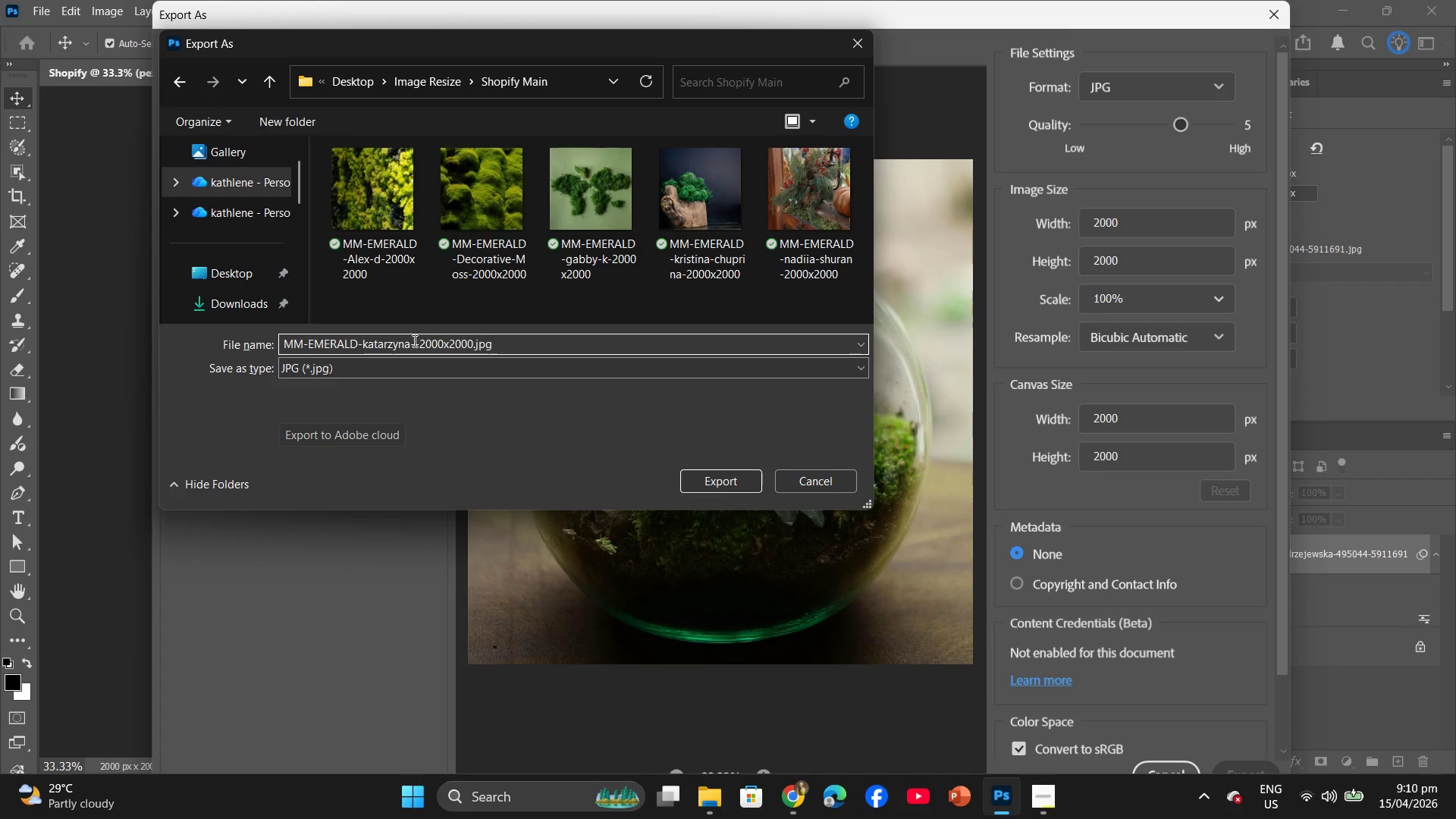 
key(Backspace)
 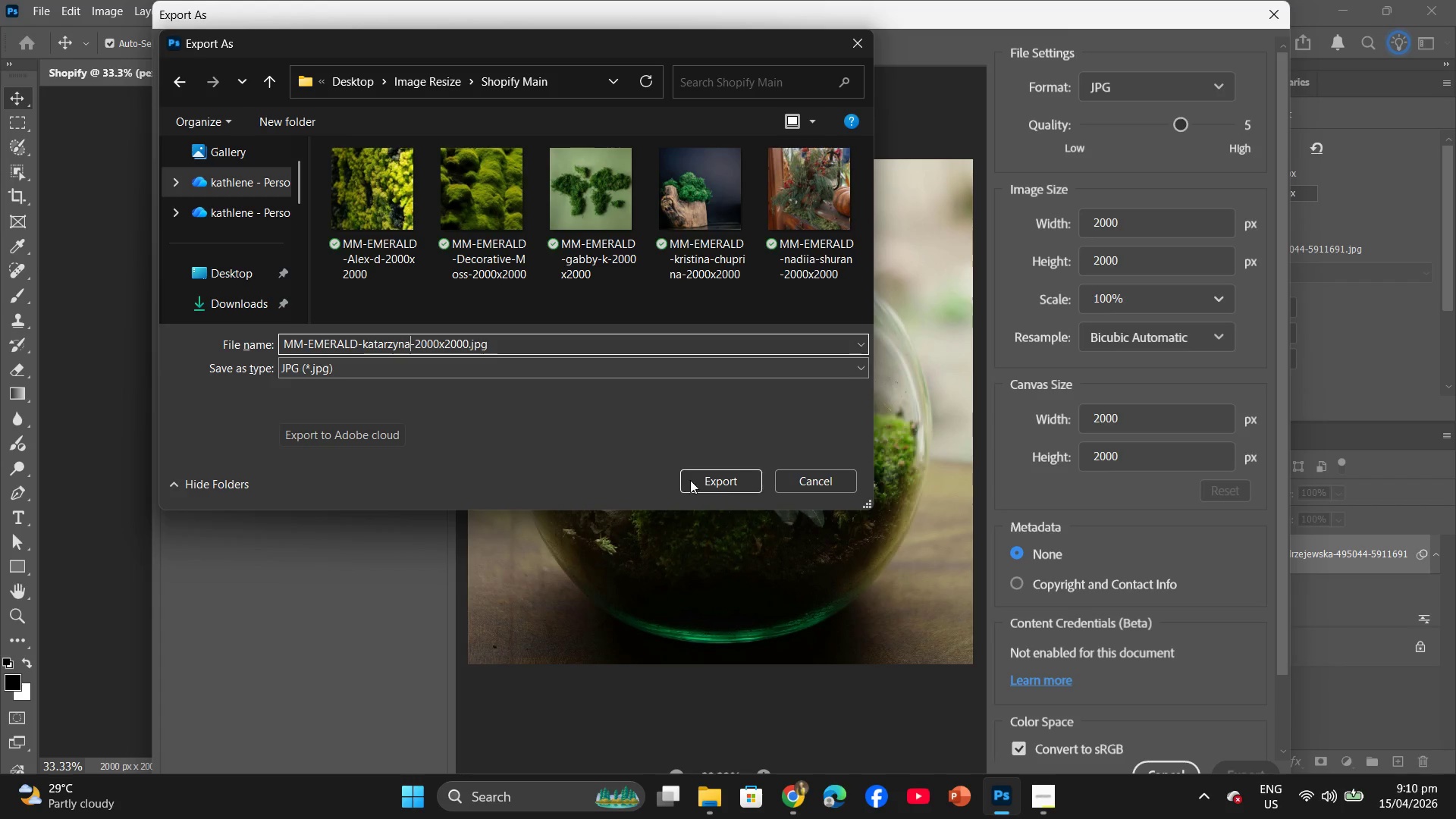 
left_click([693, 480])
 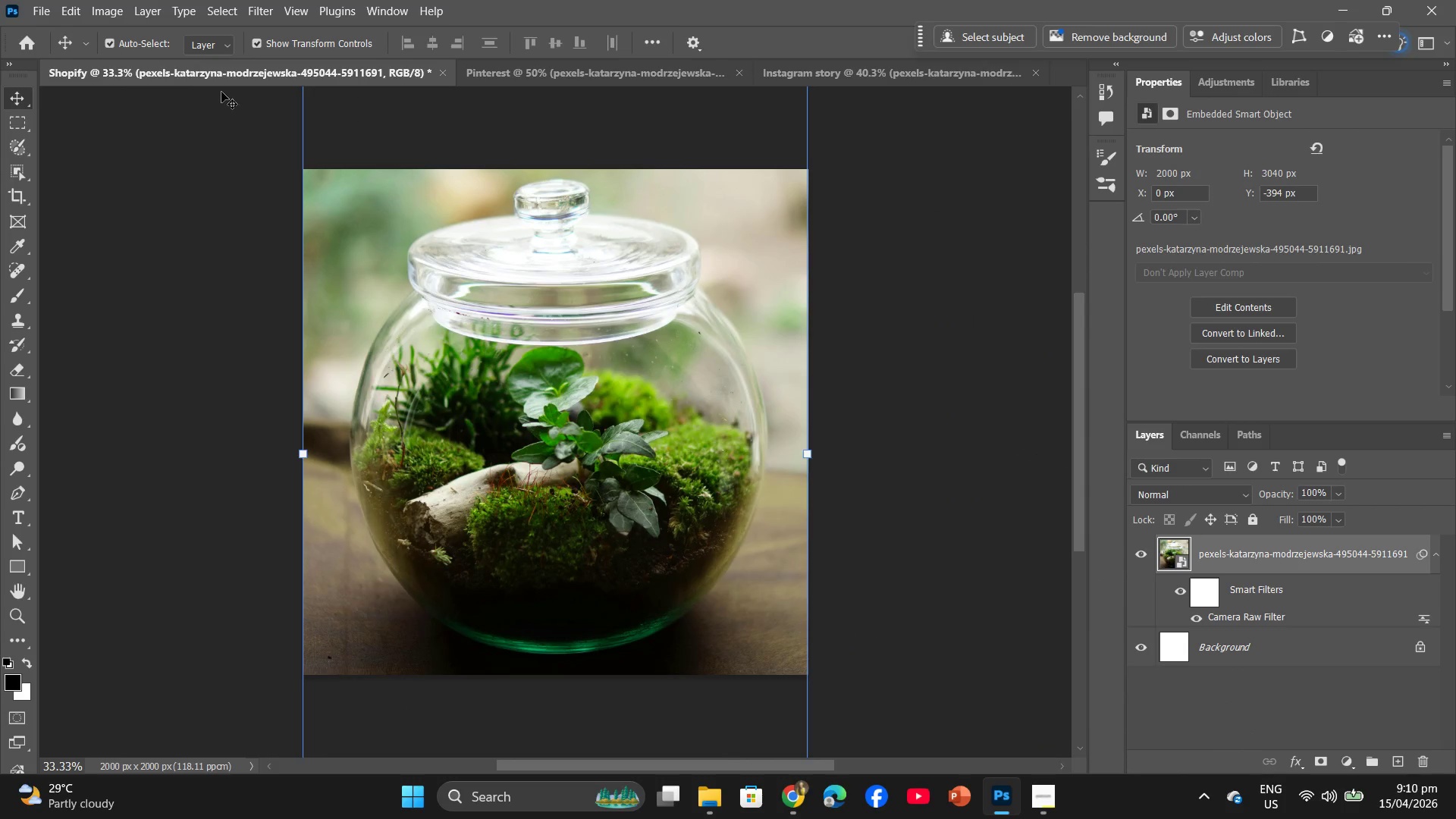 
left_click([529, 66])
 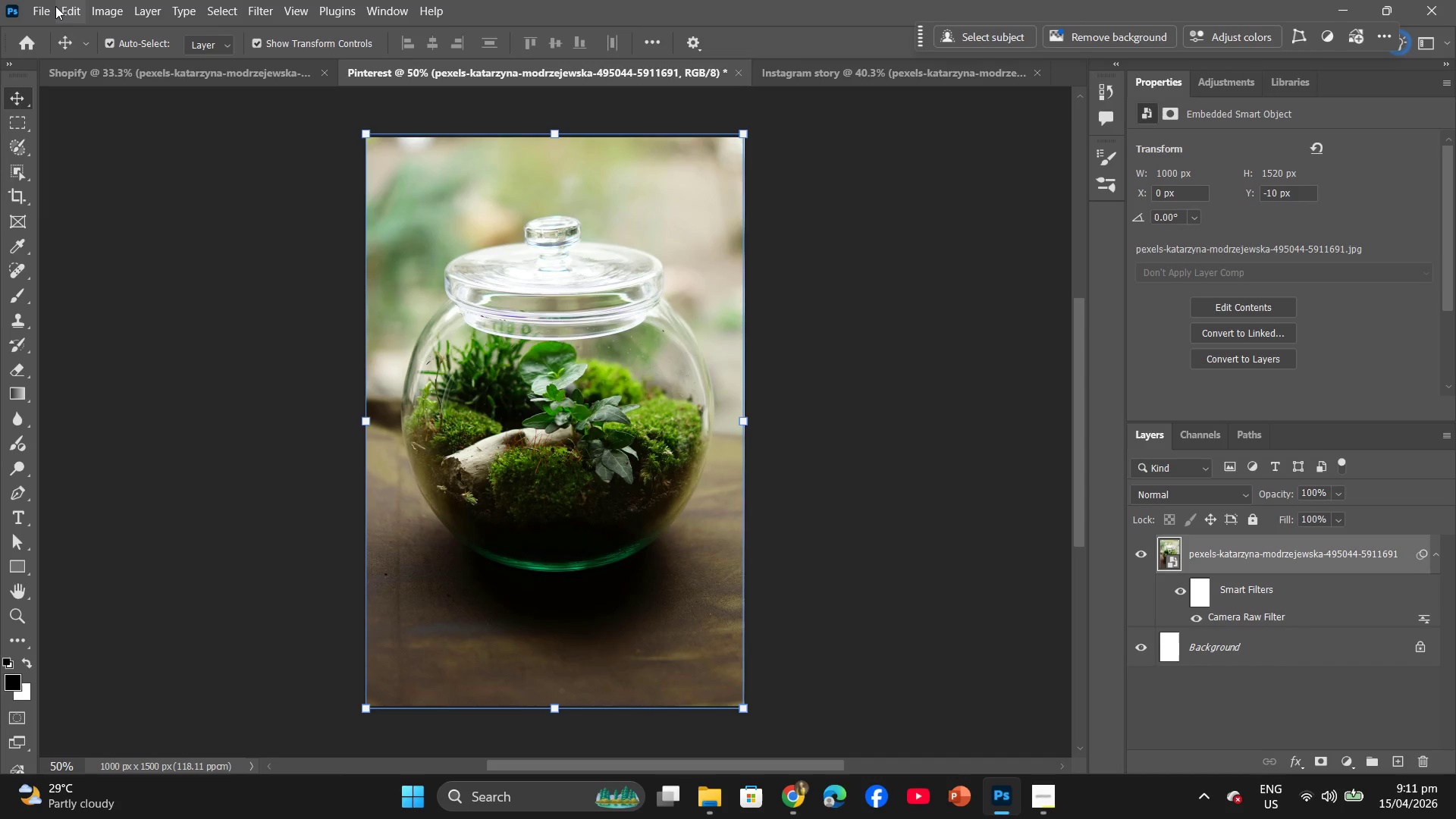 
left_click([44, 3])
 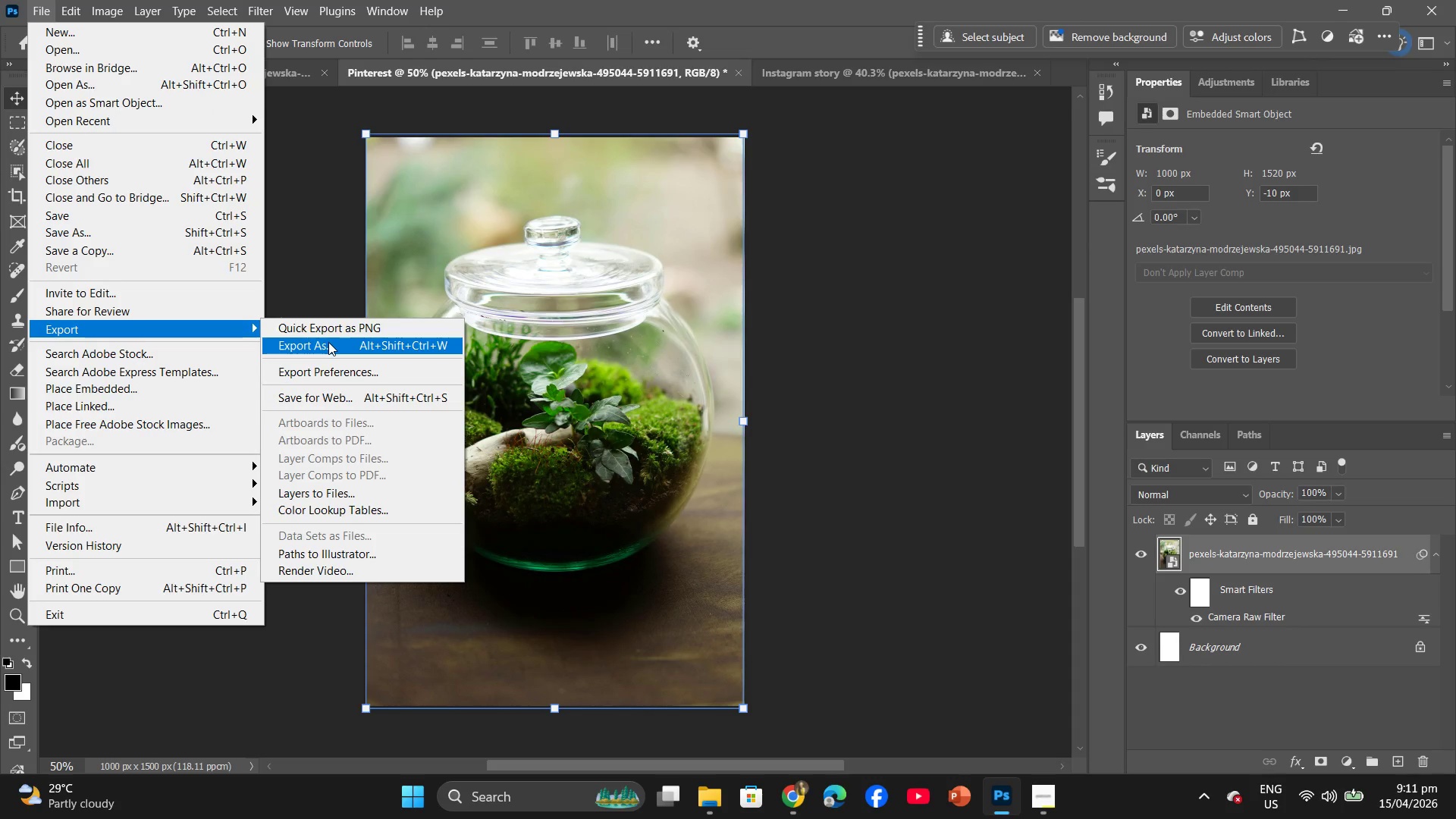 
left_click([328, 342])
 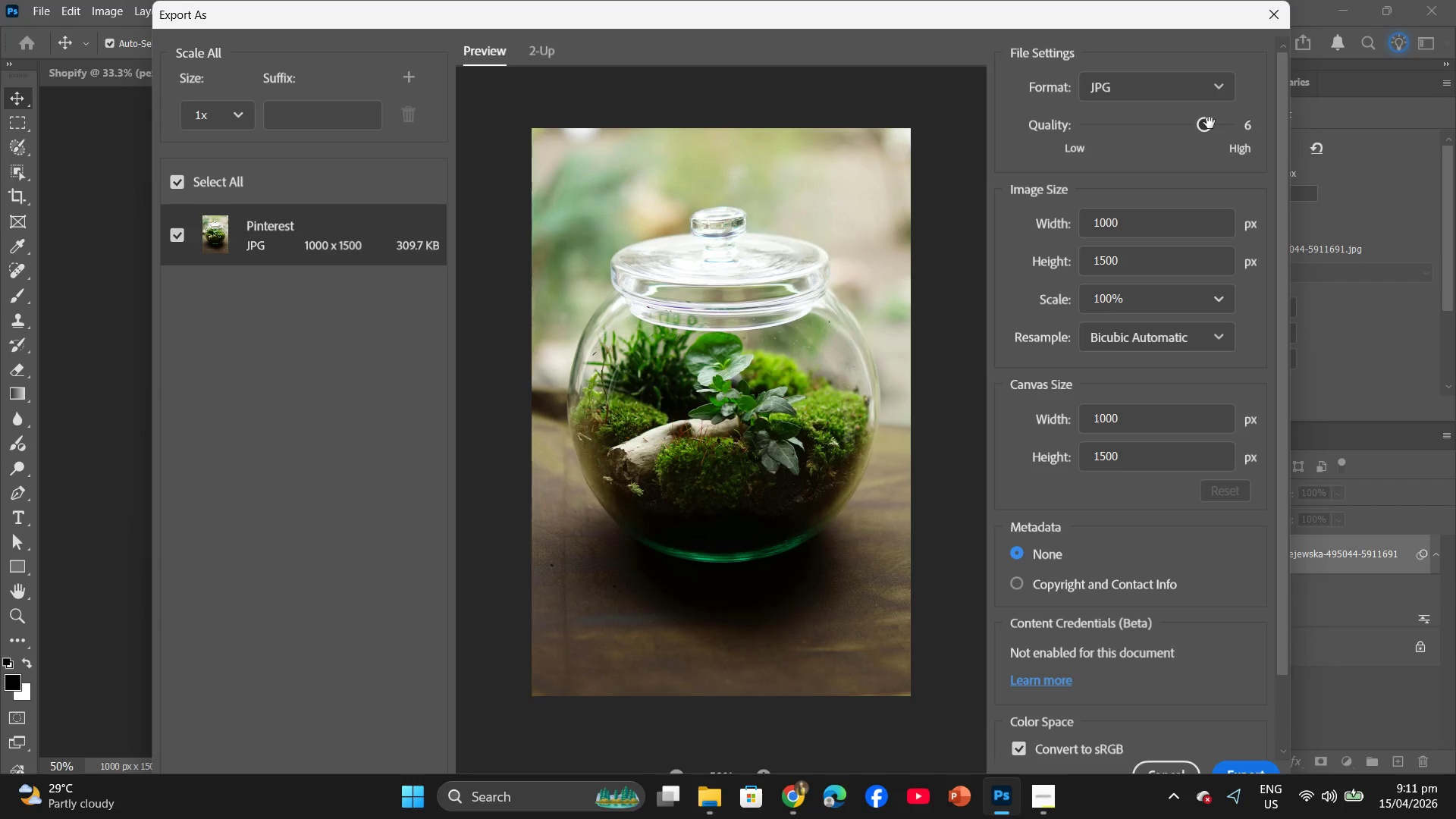 
wait(12.67)
 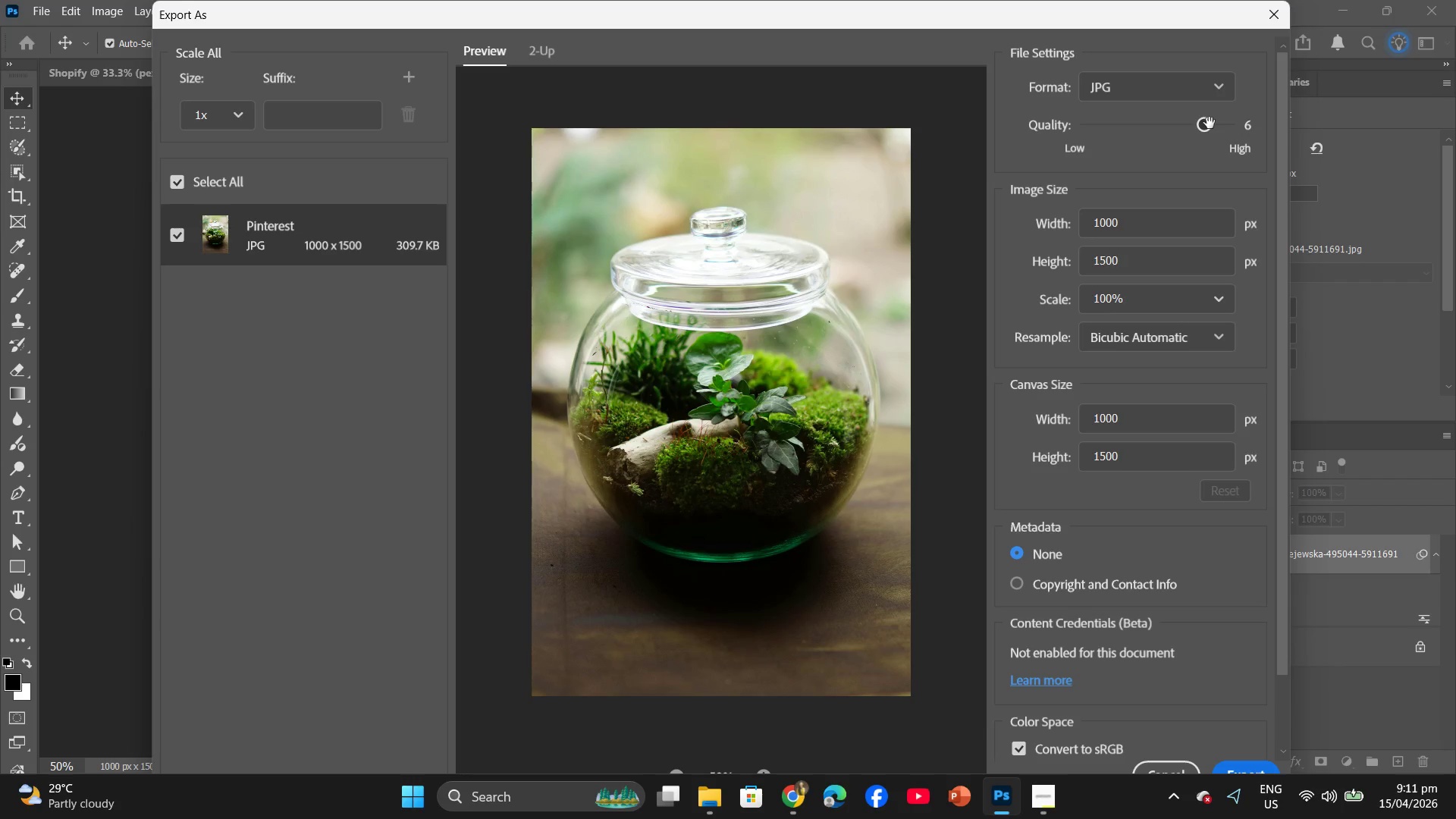 
left_click([1238, 770])
 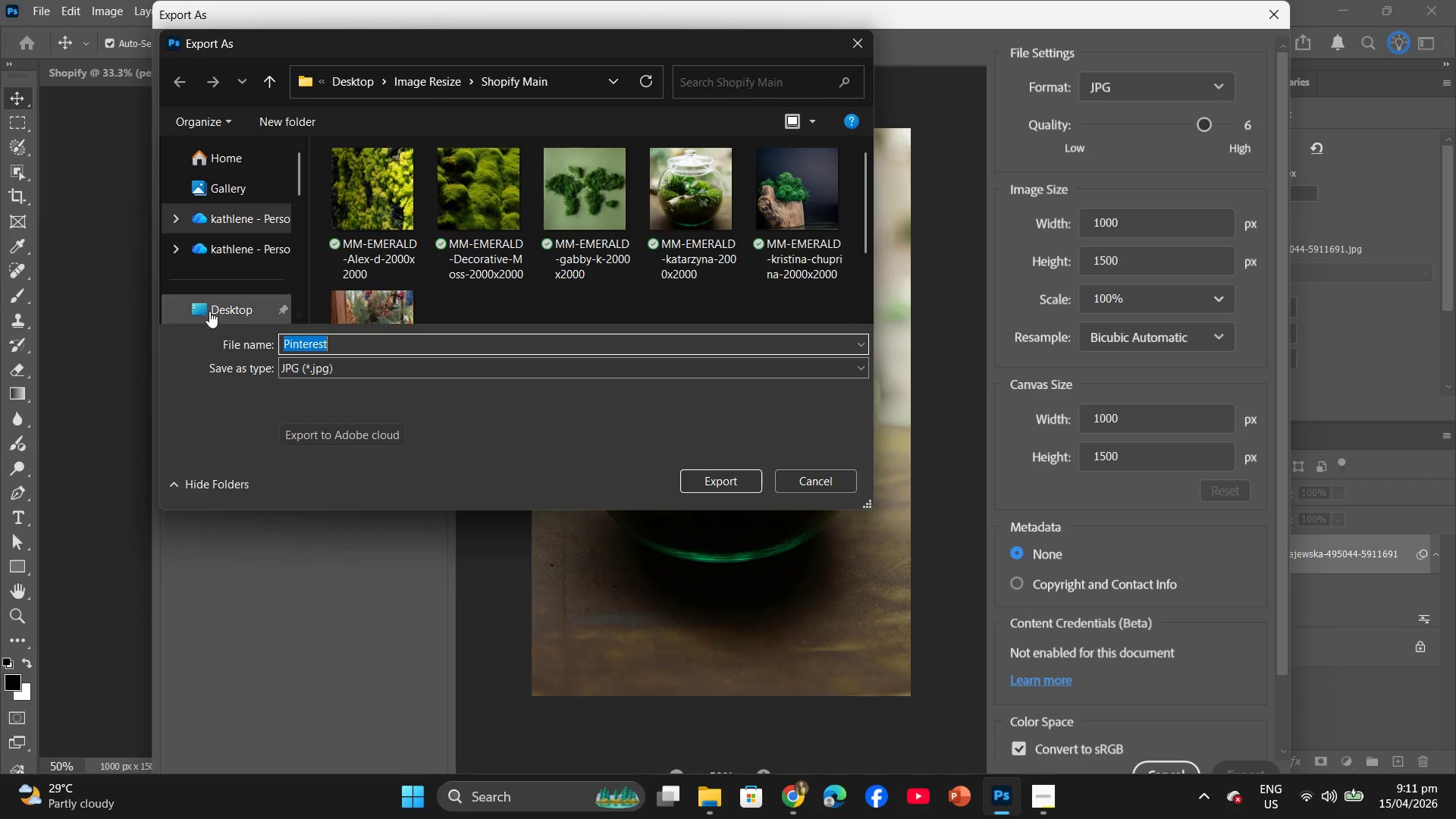 
left_click([210, 311])
 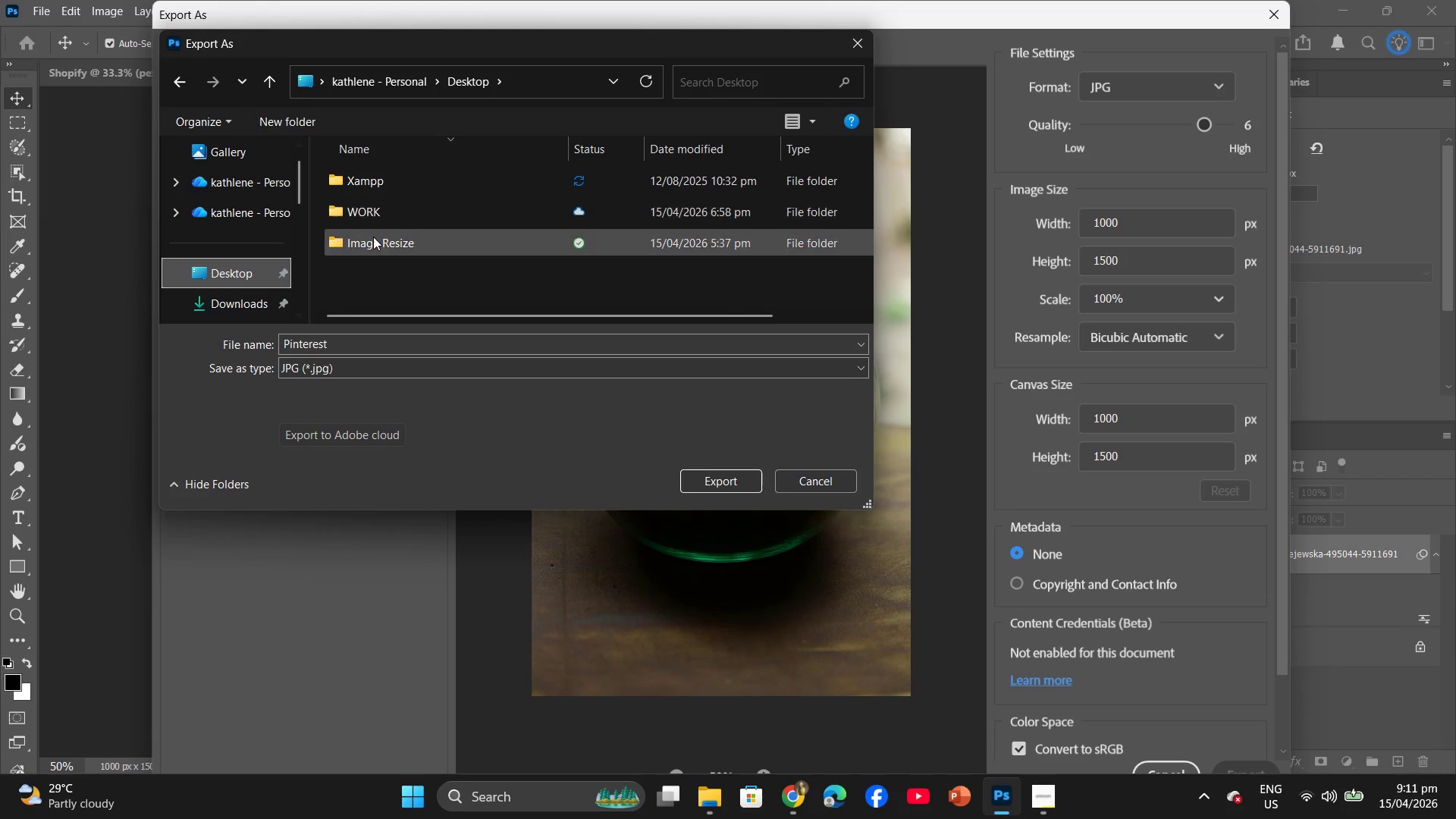 
double_click([373, 237])
 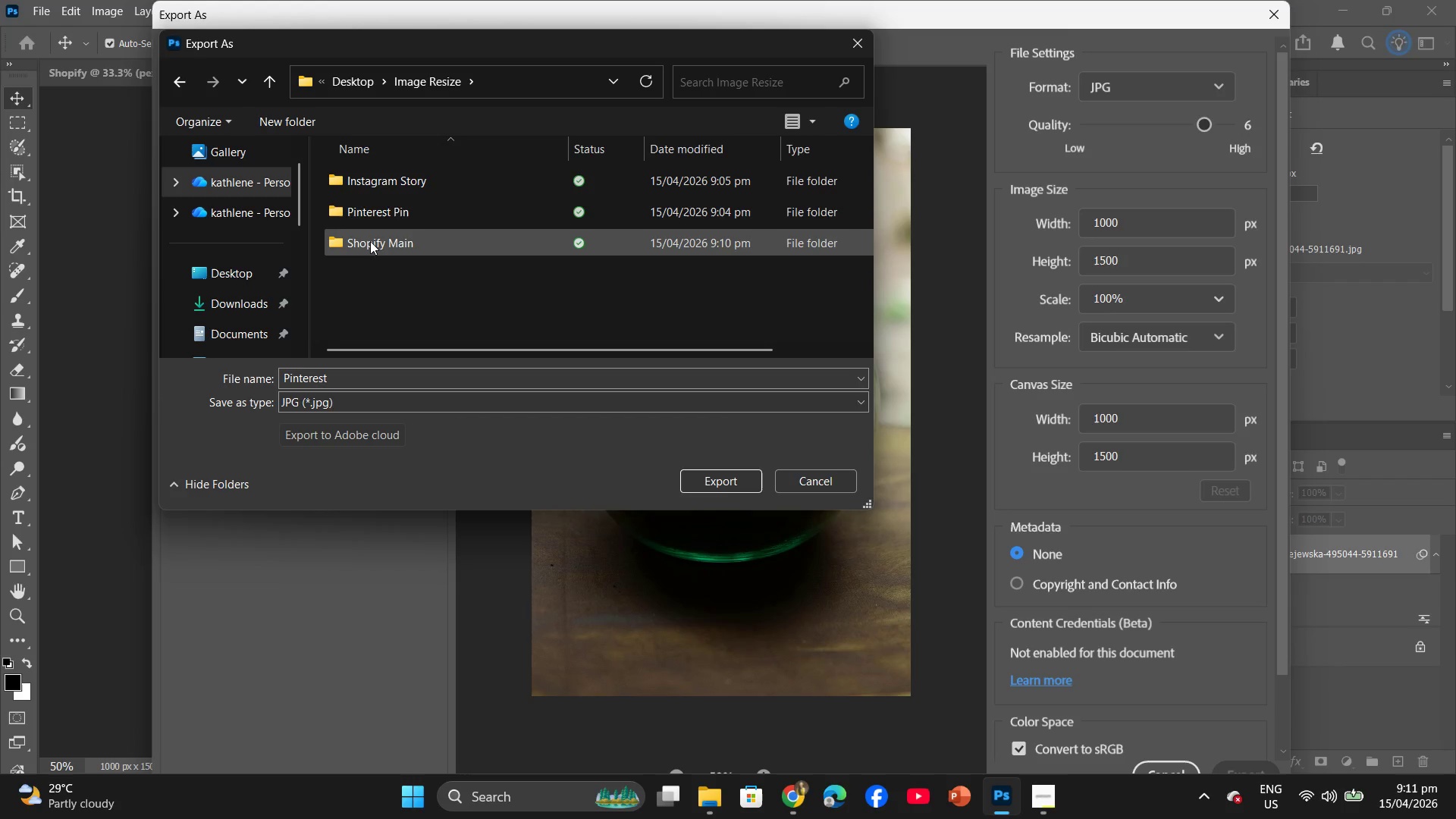 
double_click([400, 211])
 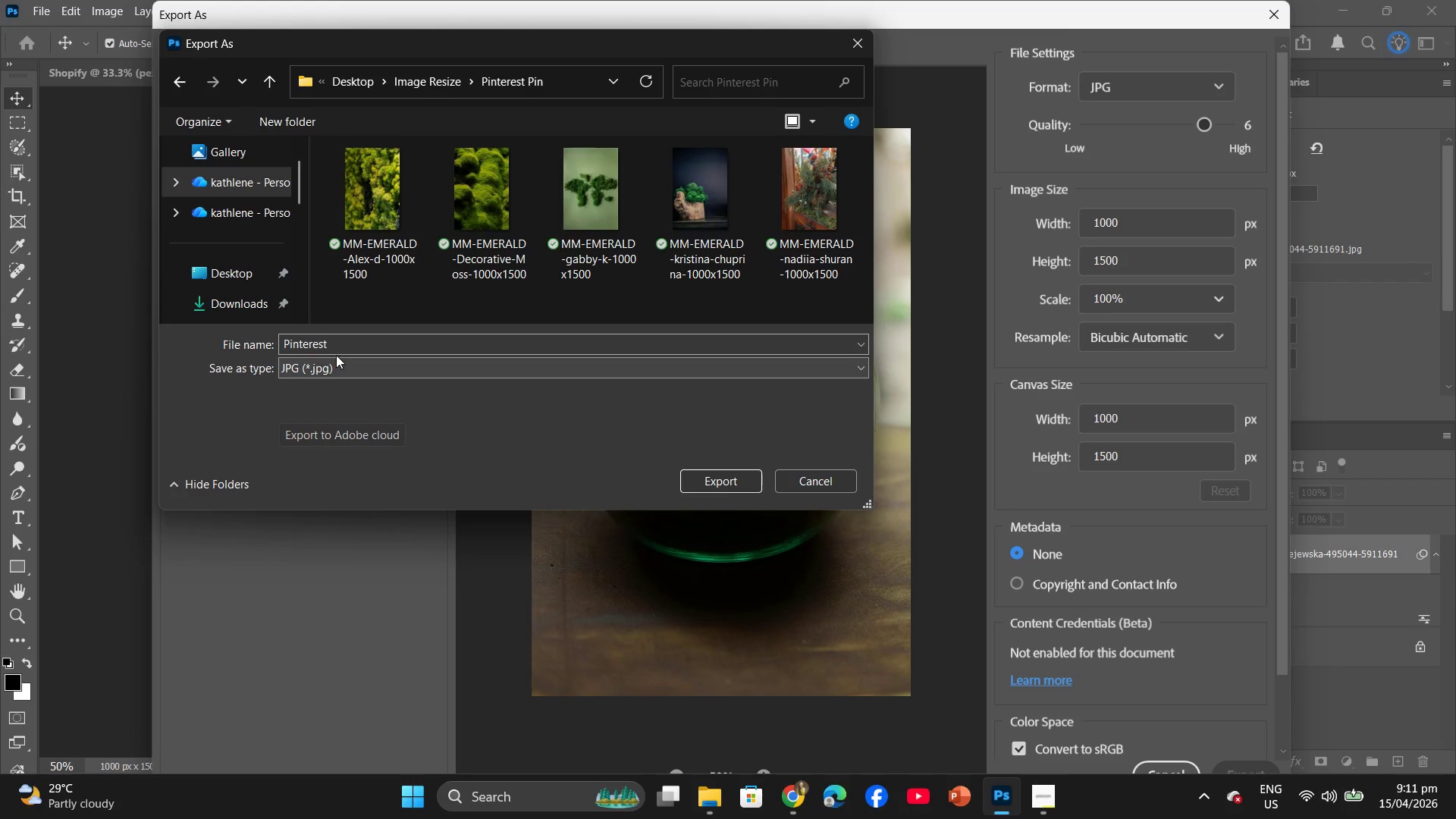 
left_click([337, 351])
 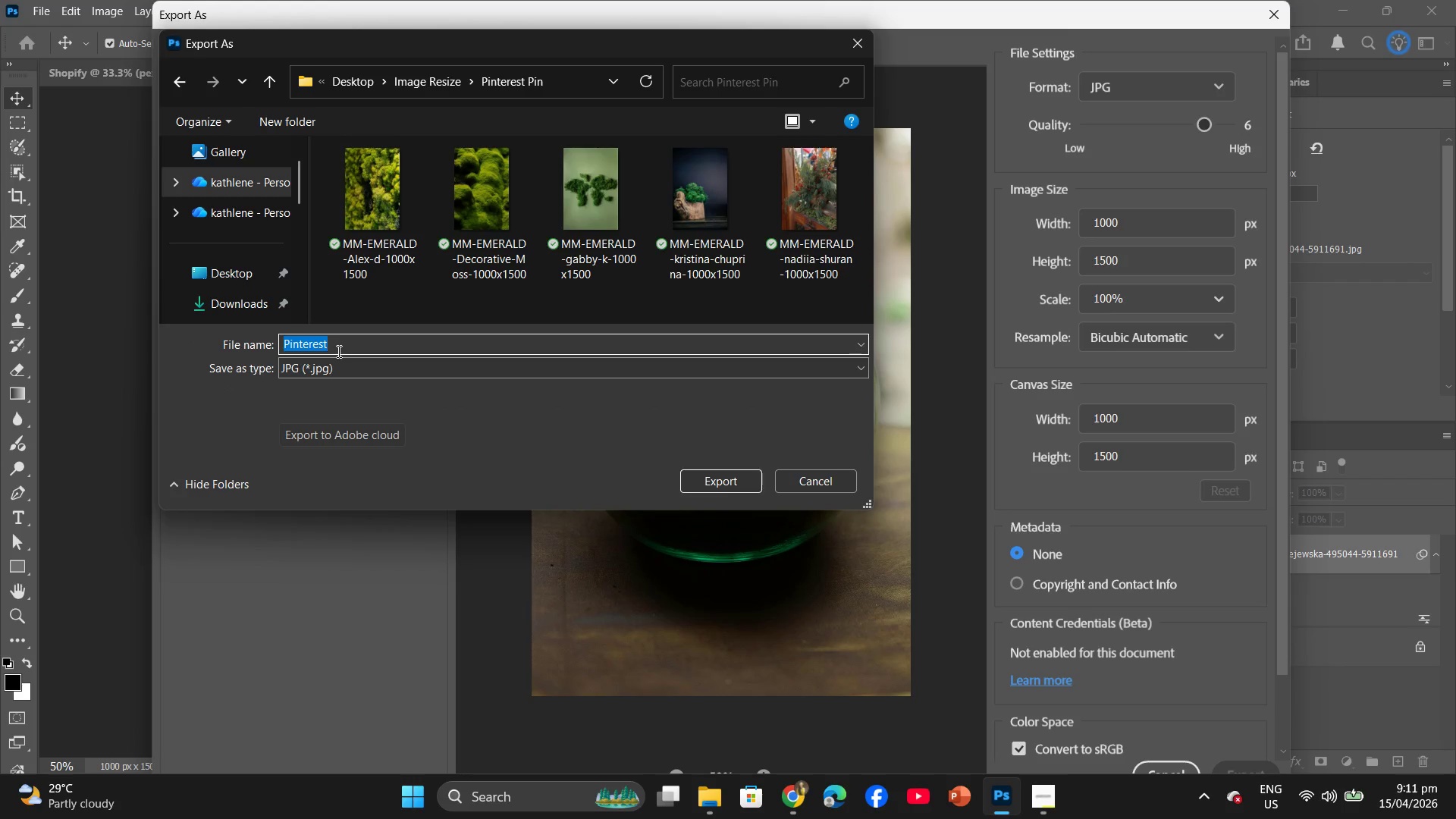 
key(Control+V)
 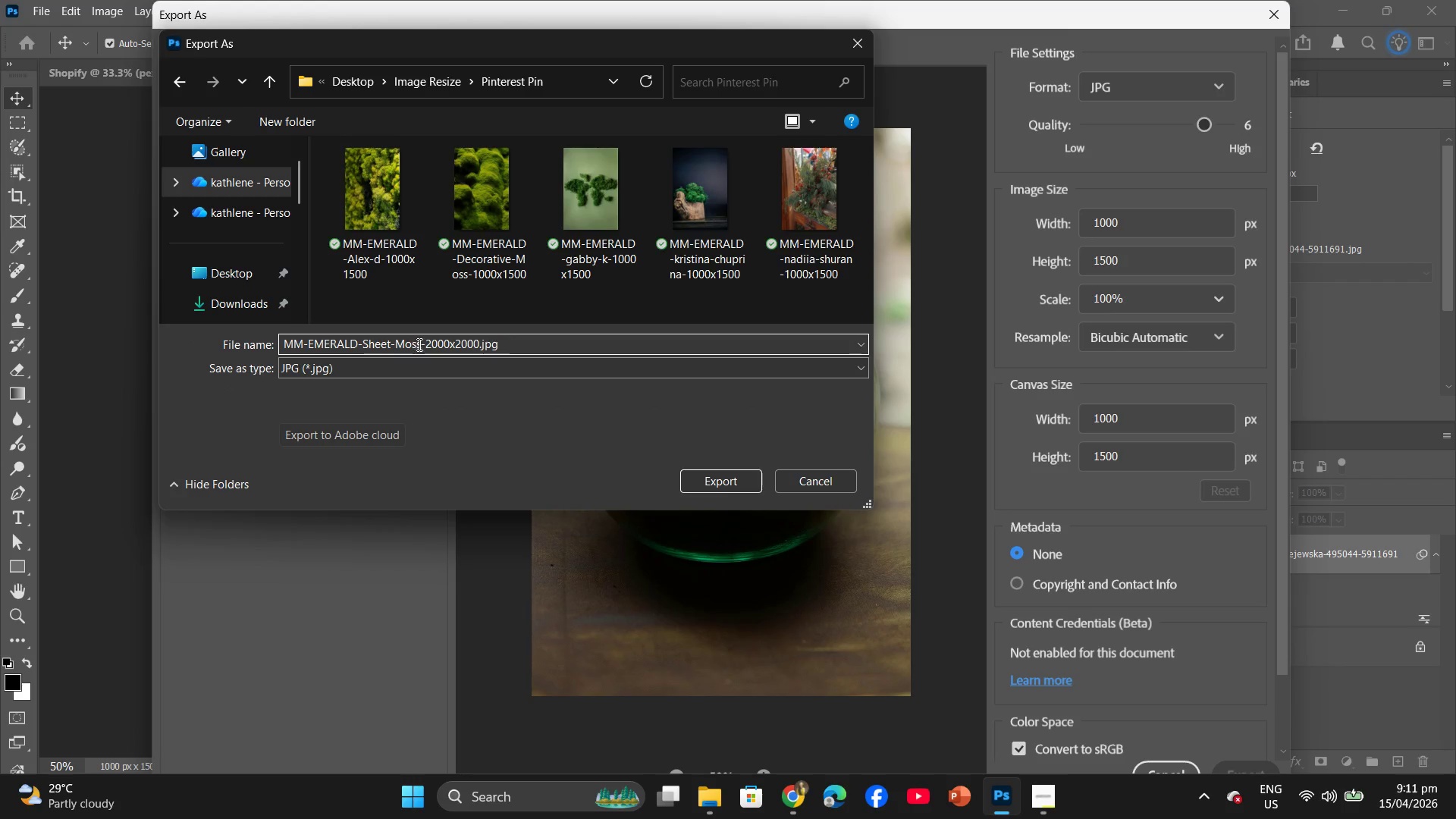 
left_click_drag(start_coordinate=[420, 345], to_coordinate=[363, 337])
 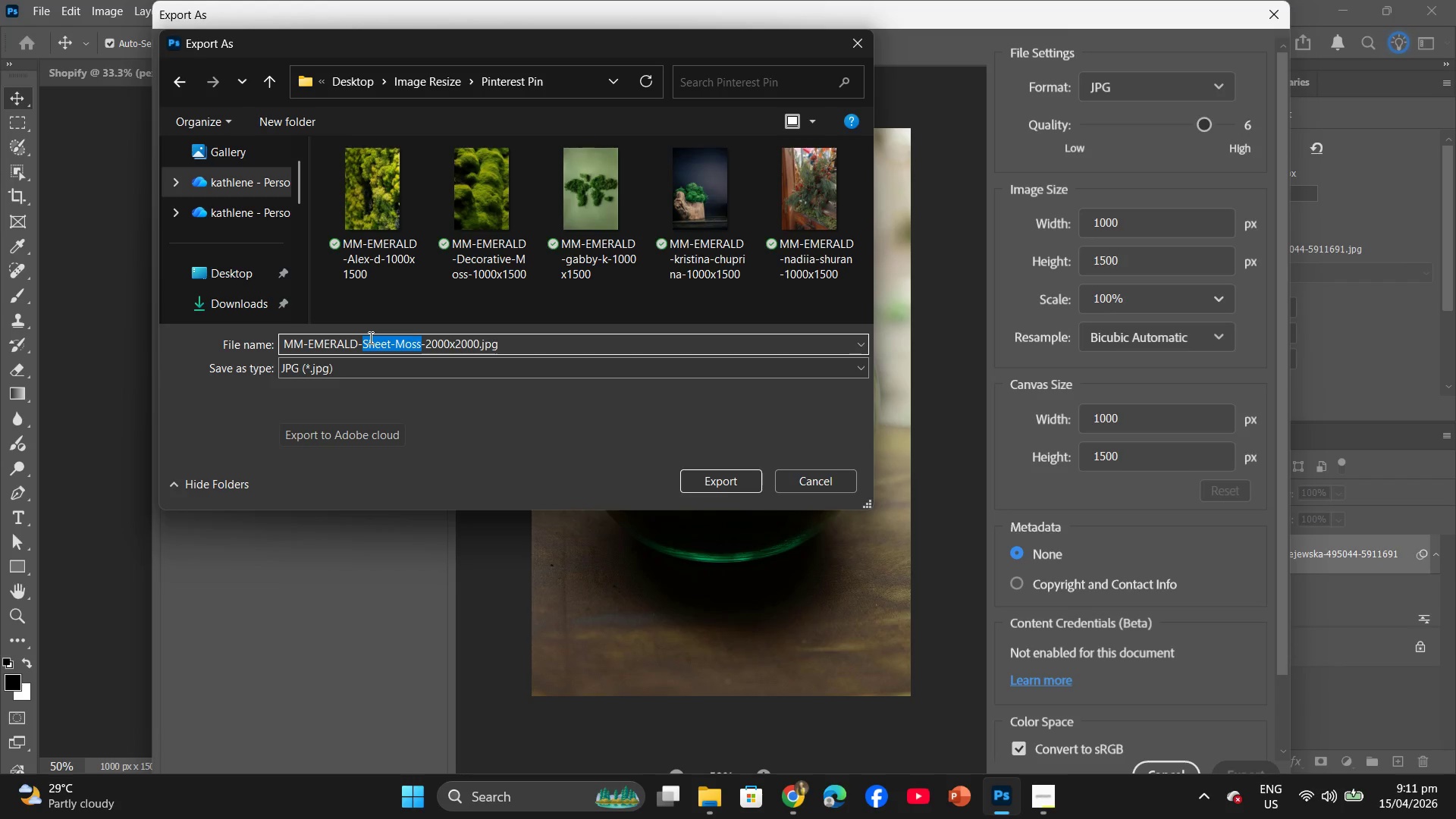 
type(katarzyna)
 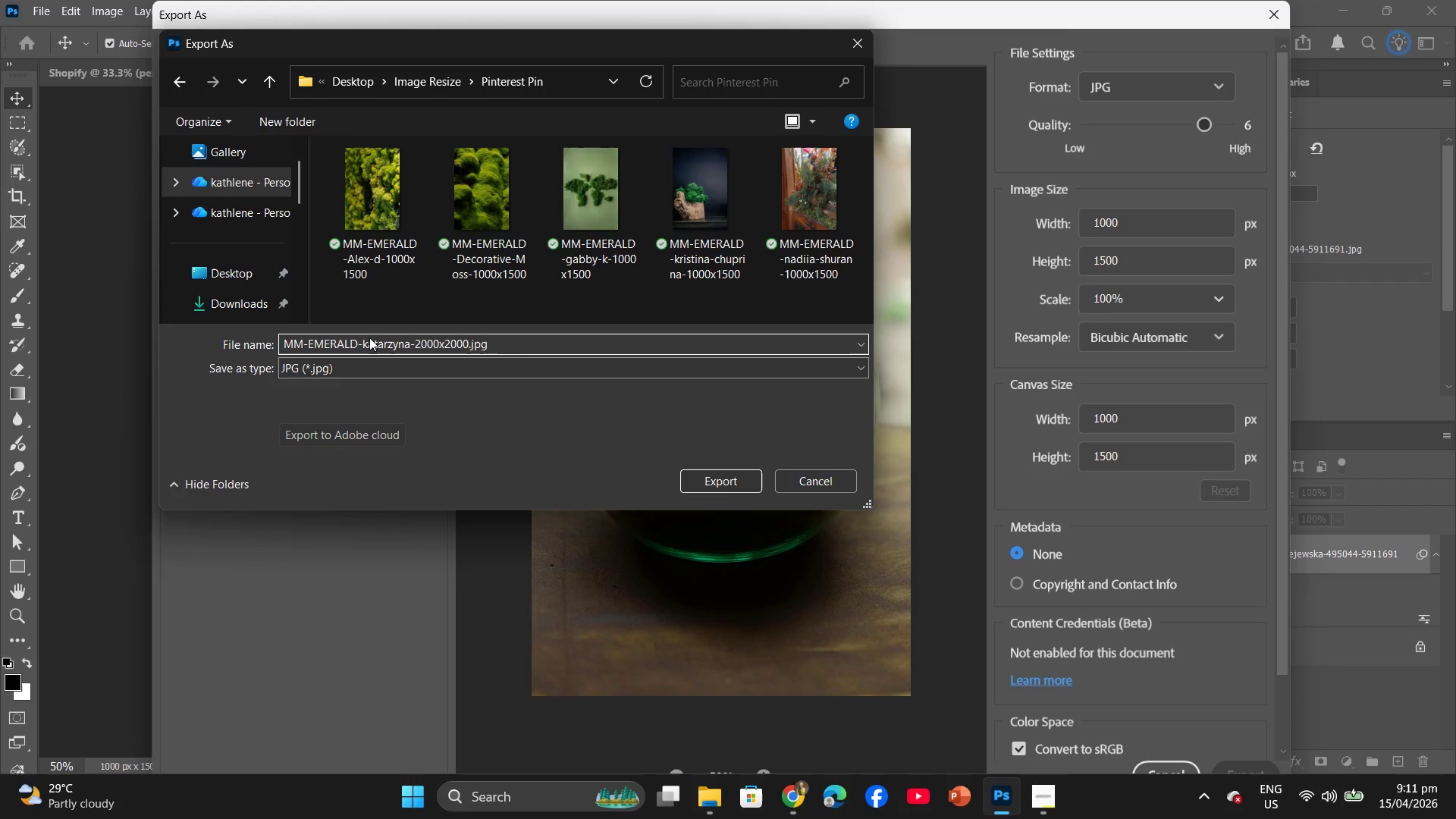 
key(ArrowRight)
 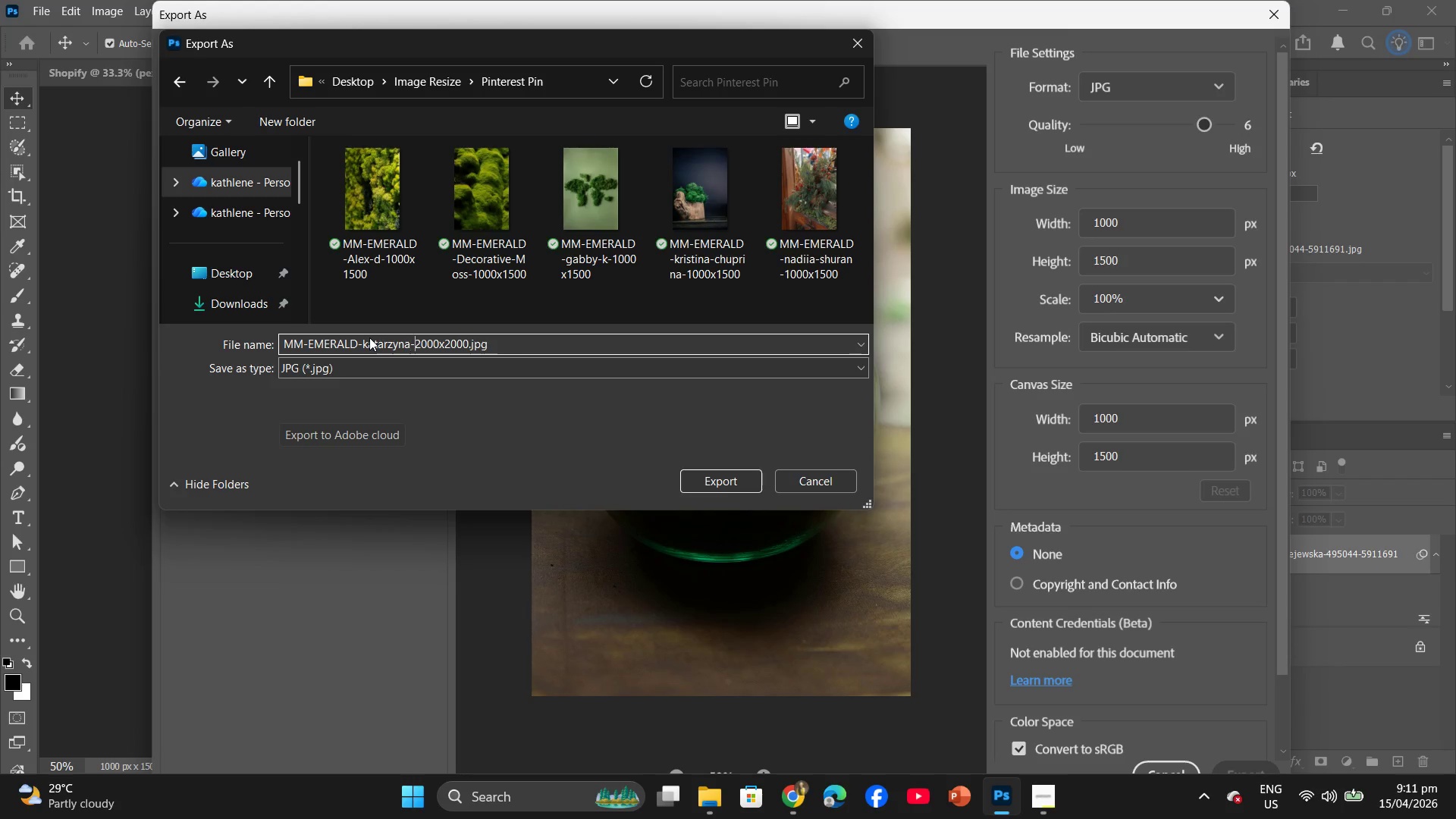 
key(ArrowRight)
 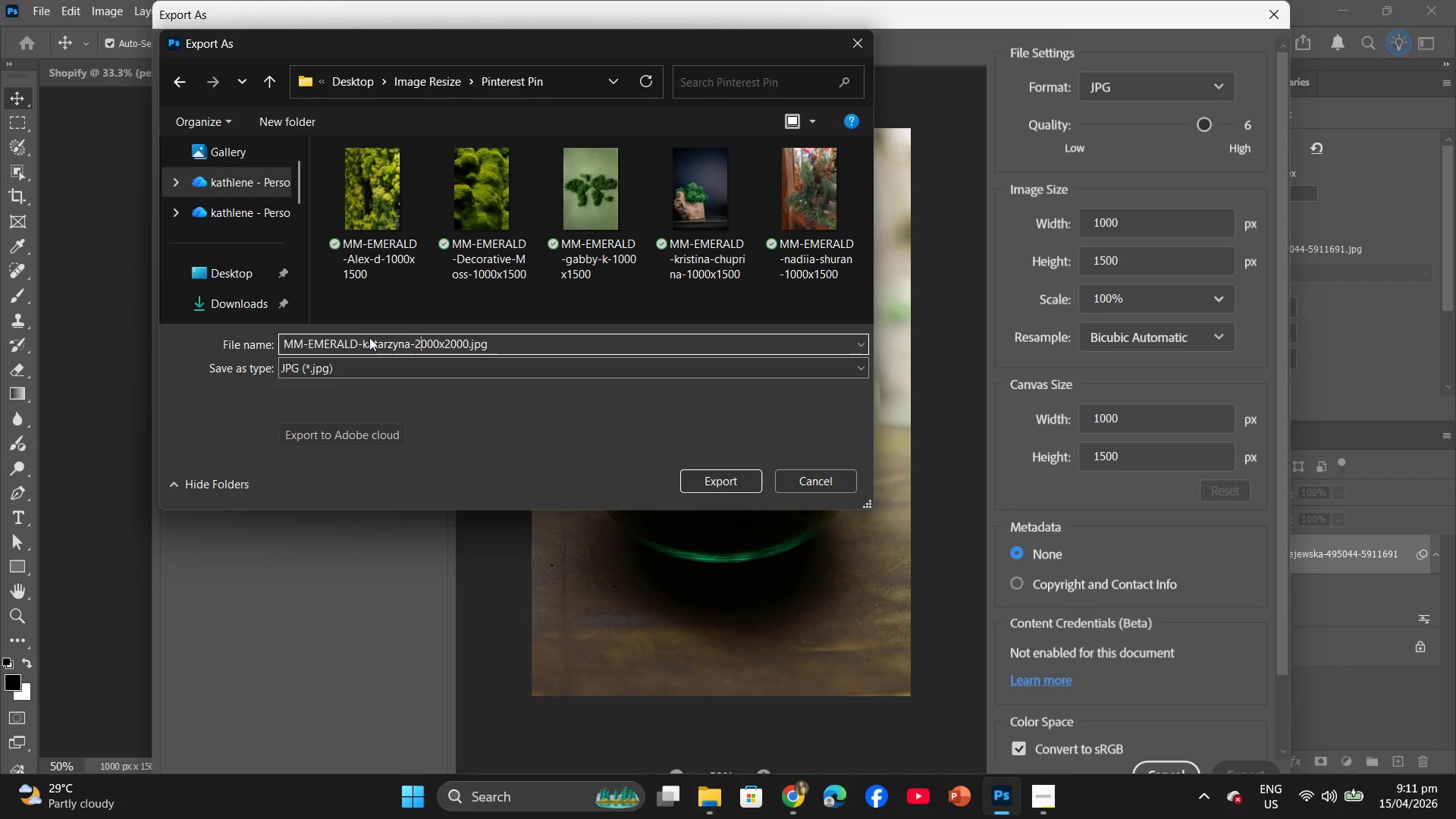 
key(ArrowRight)
 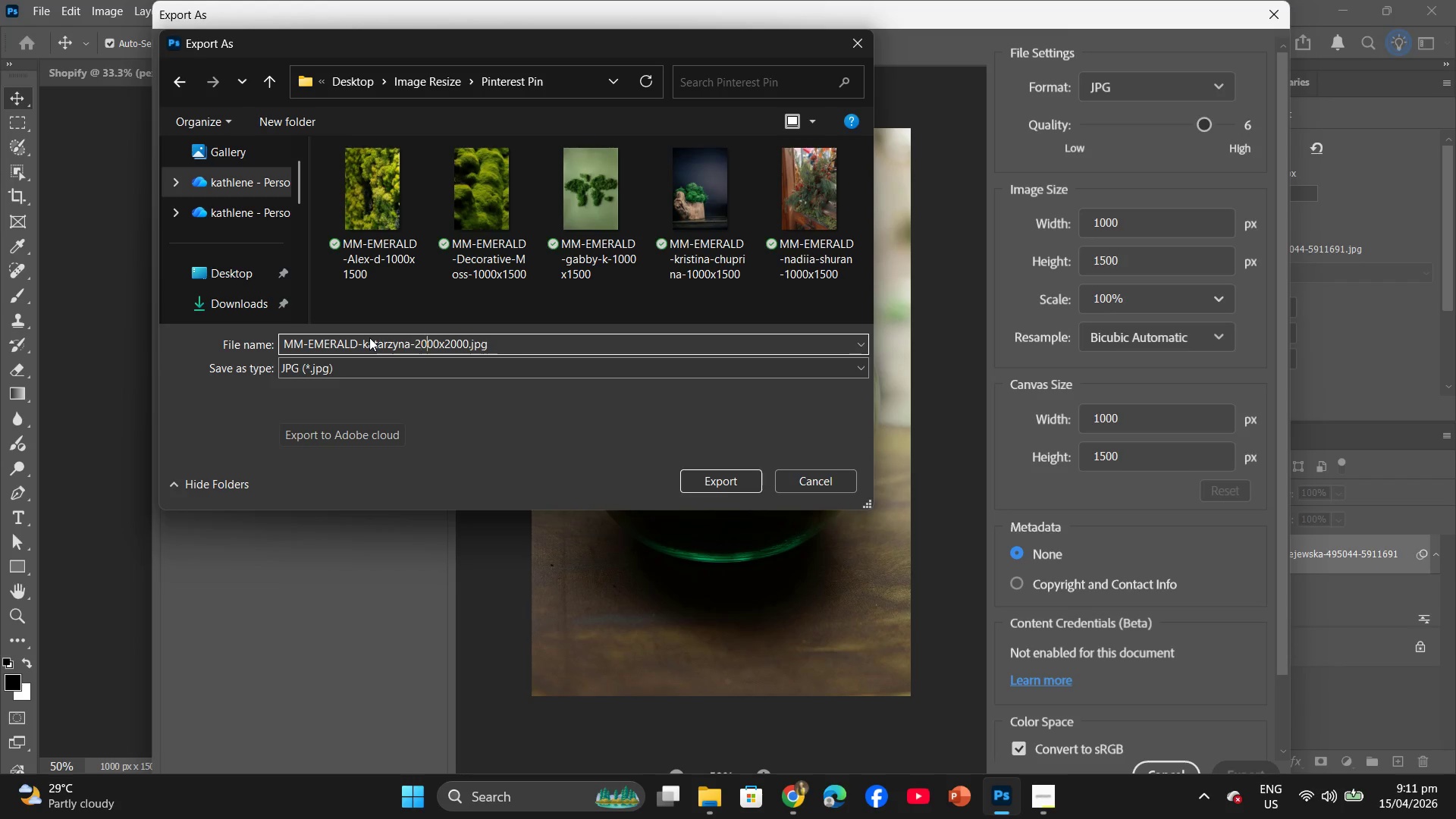 
key(ArrowRight)
 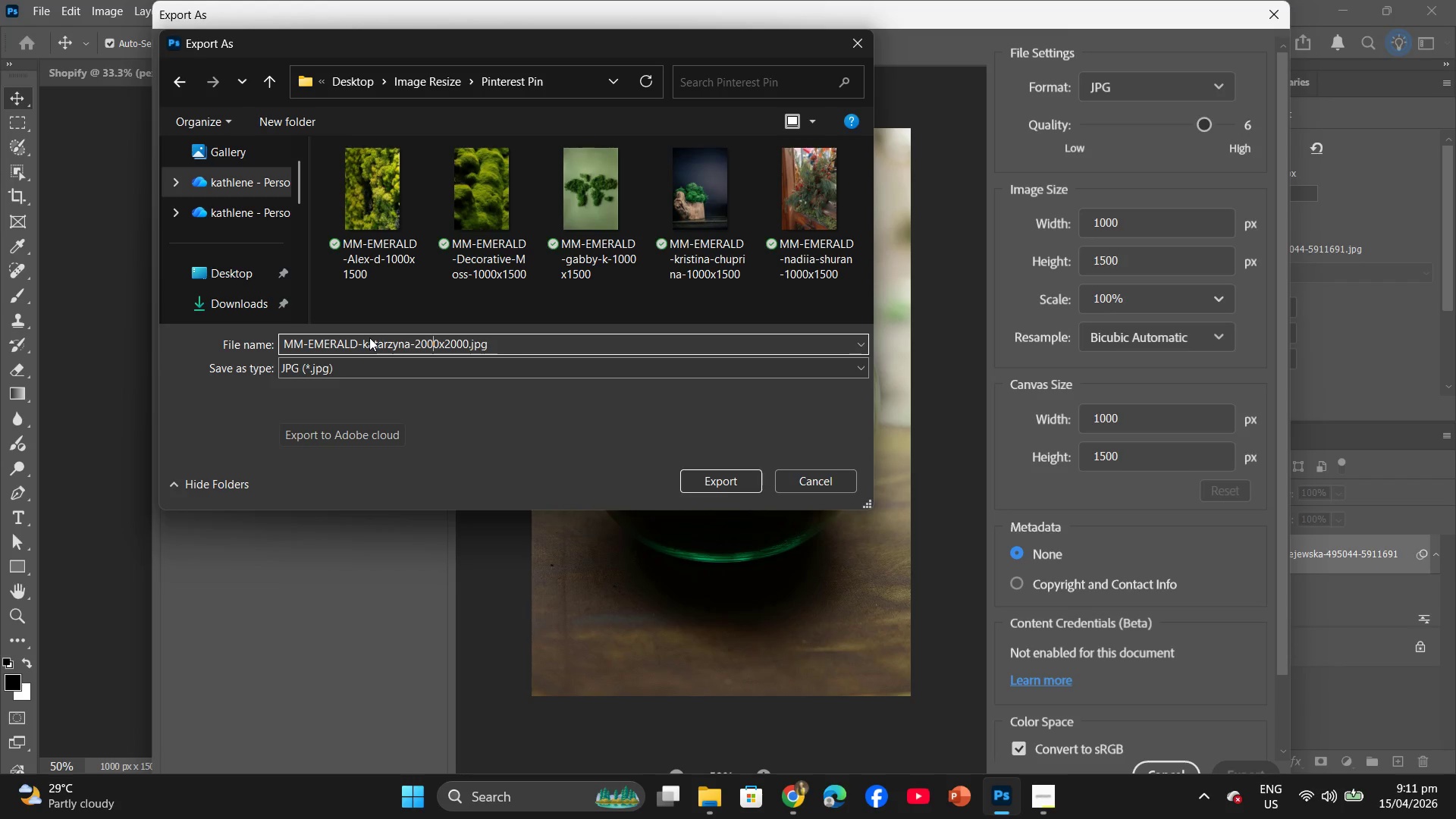 
key(ArrowRight)
 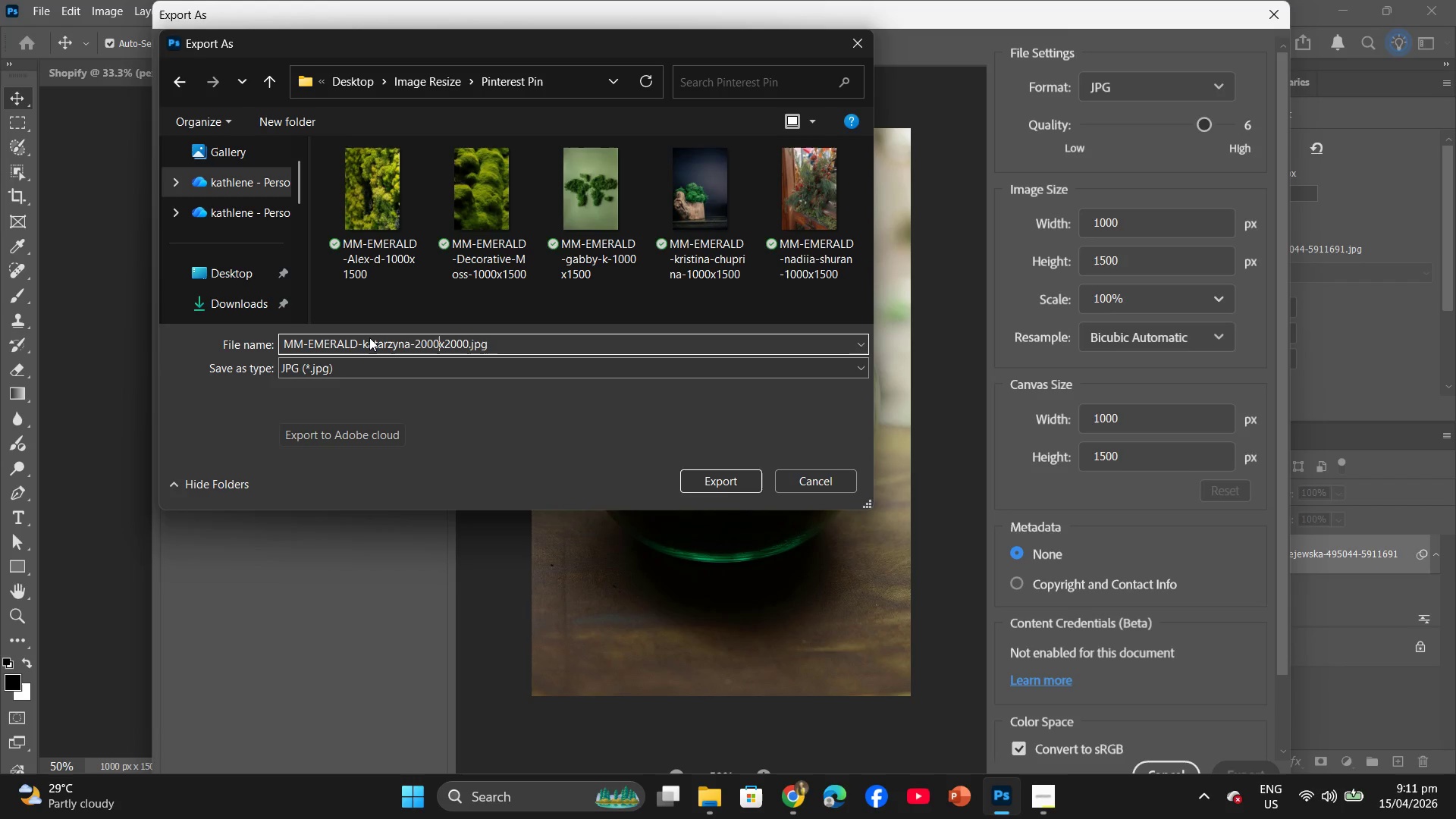 
key(ArrowRight)
 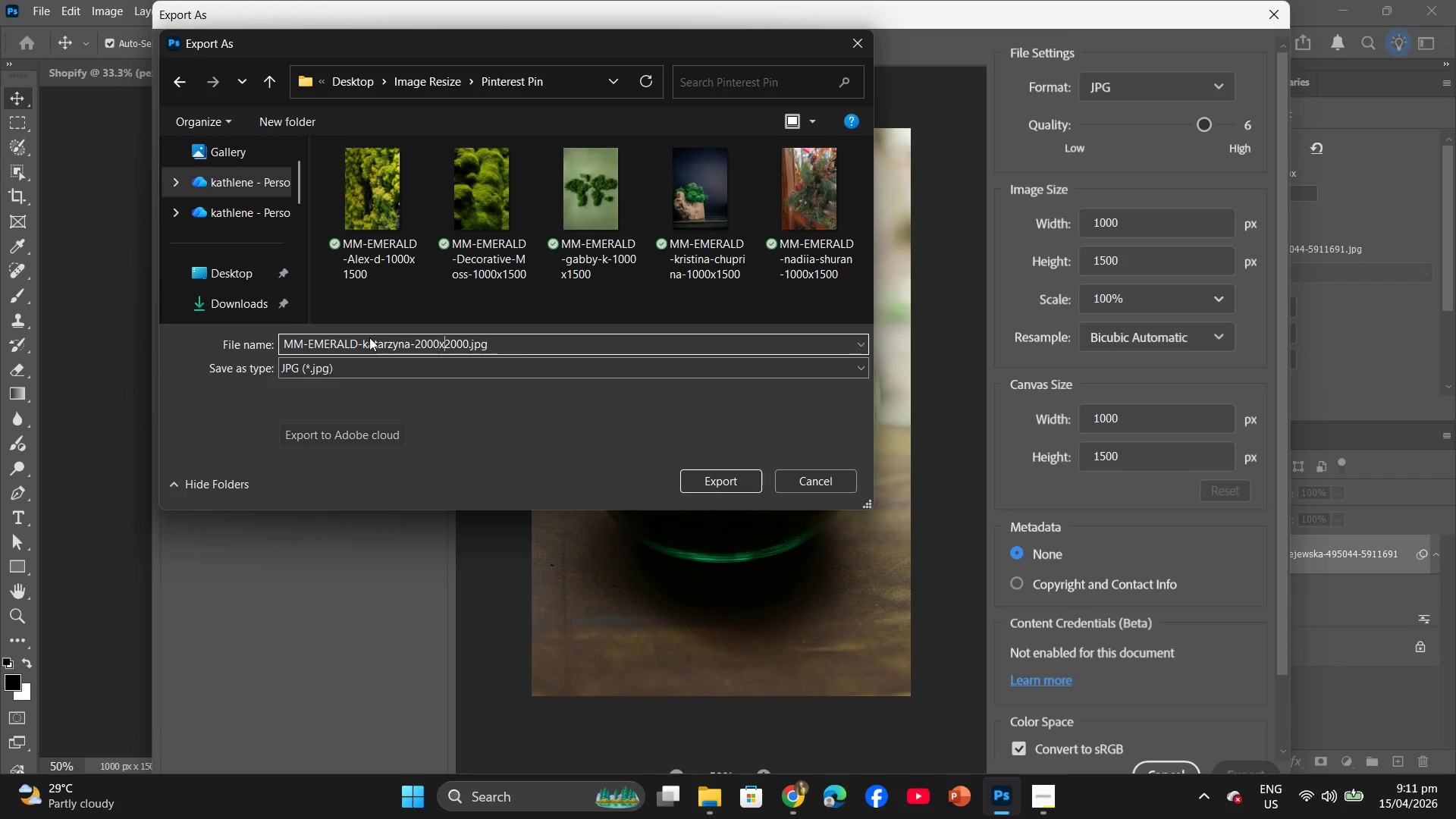 
key(ArrowRight)
 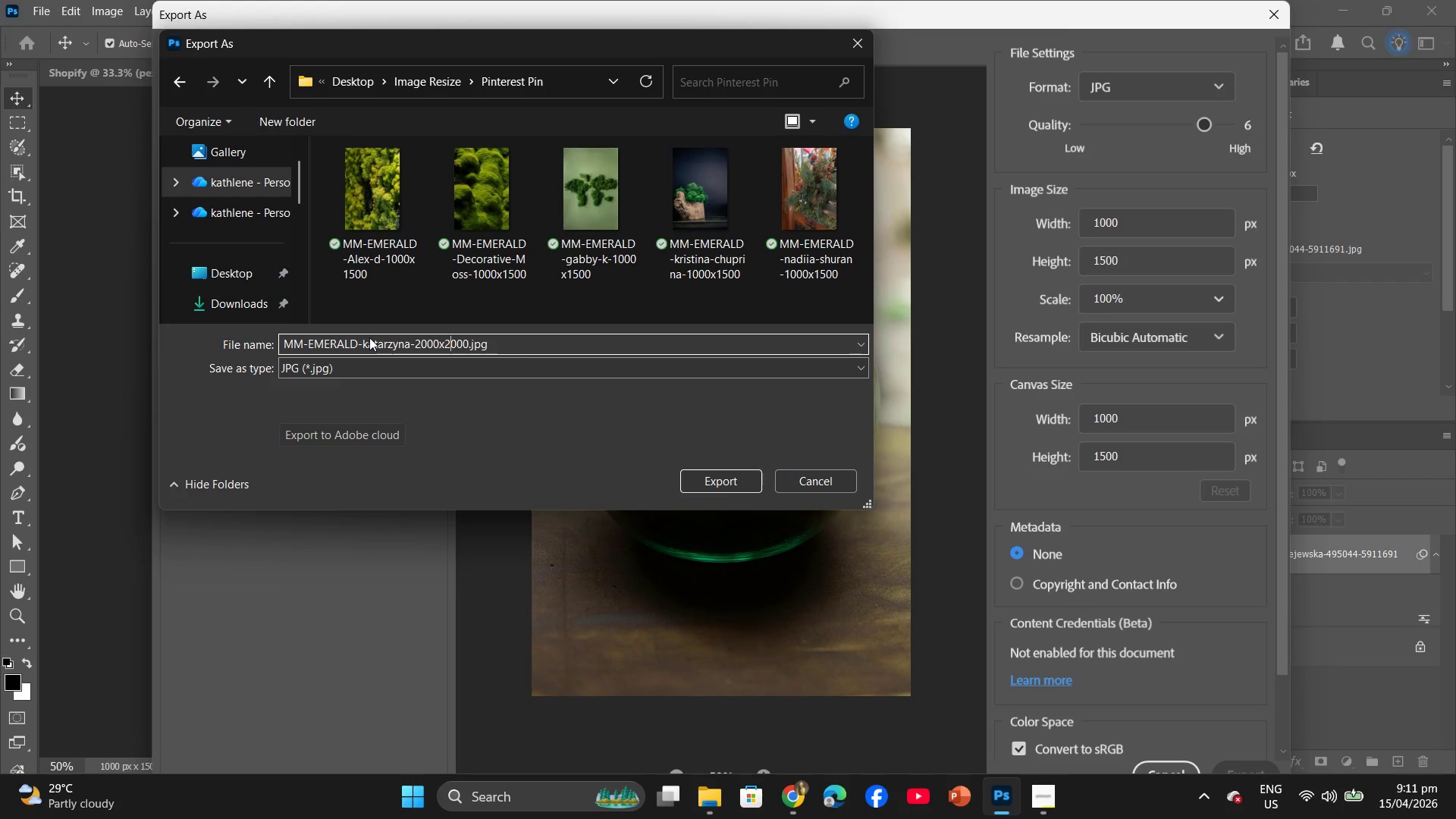 
key(ArrowRight)
 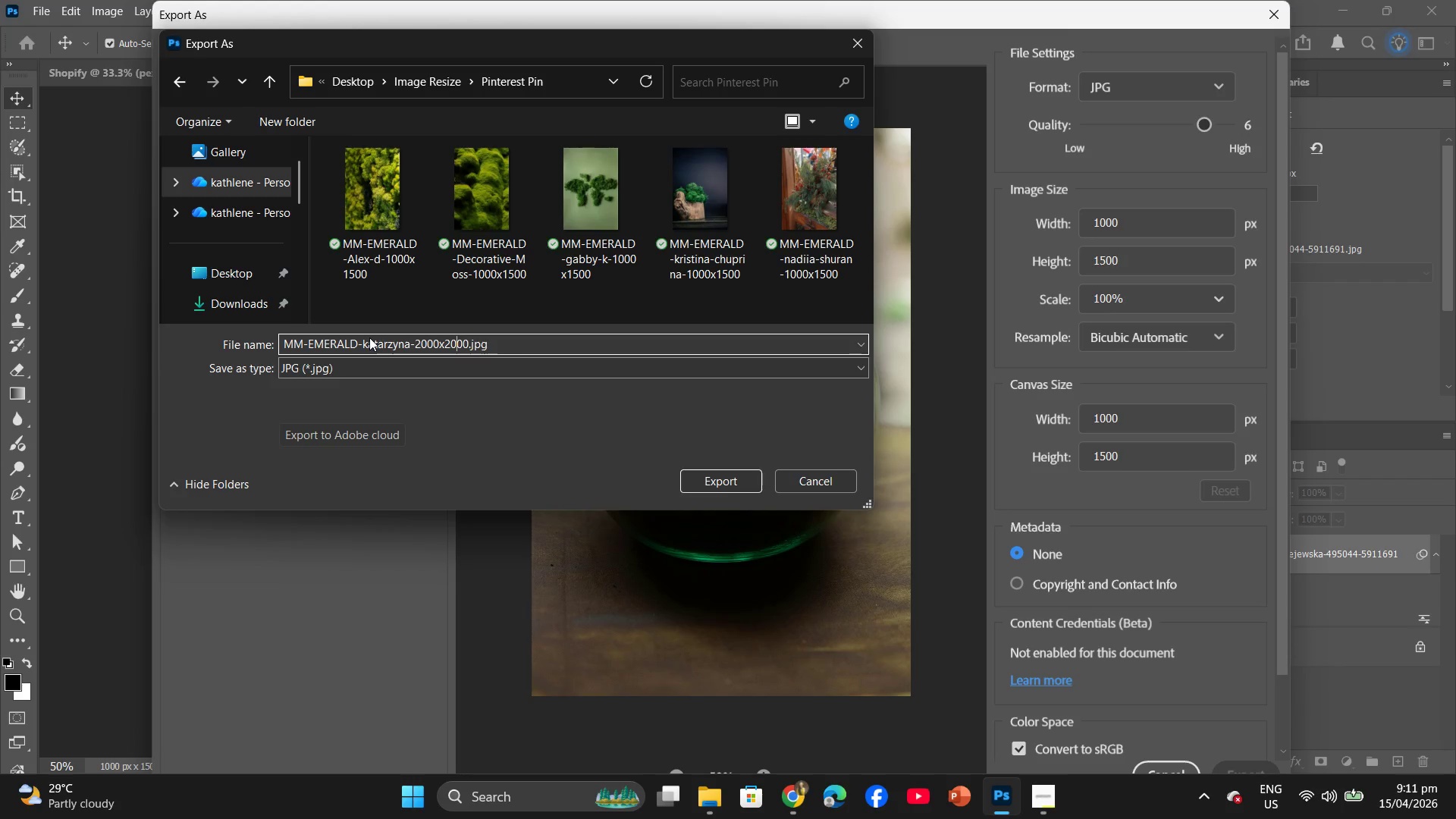 
key(ArrowRight)
 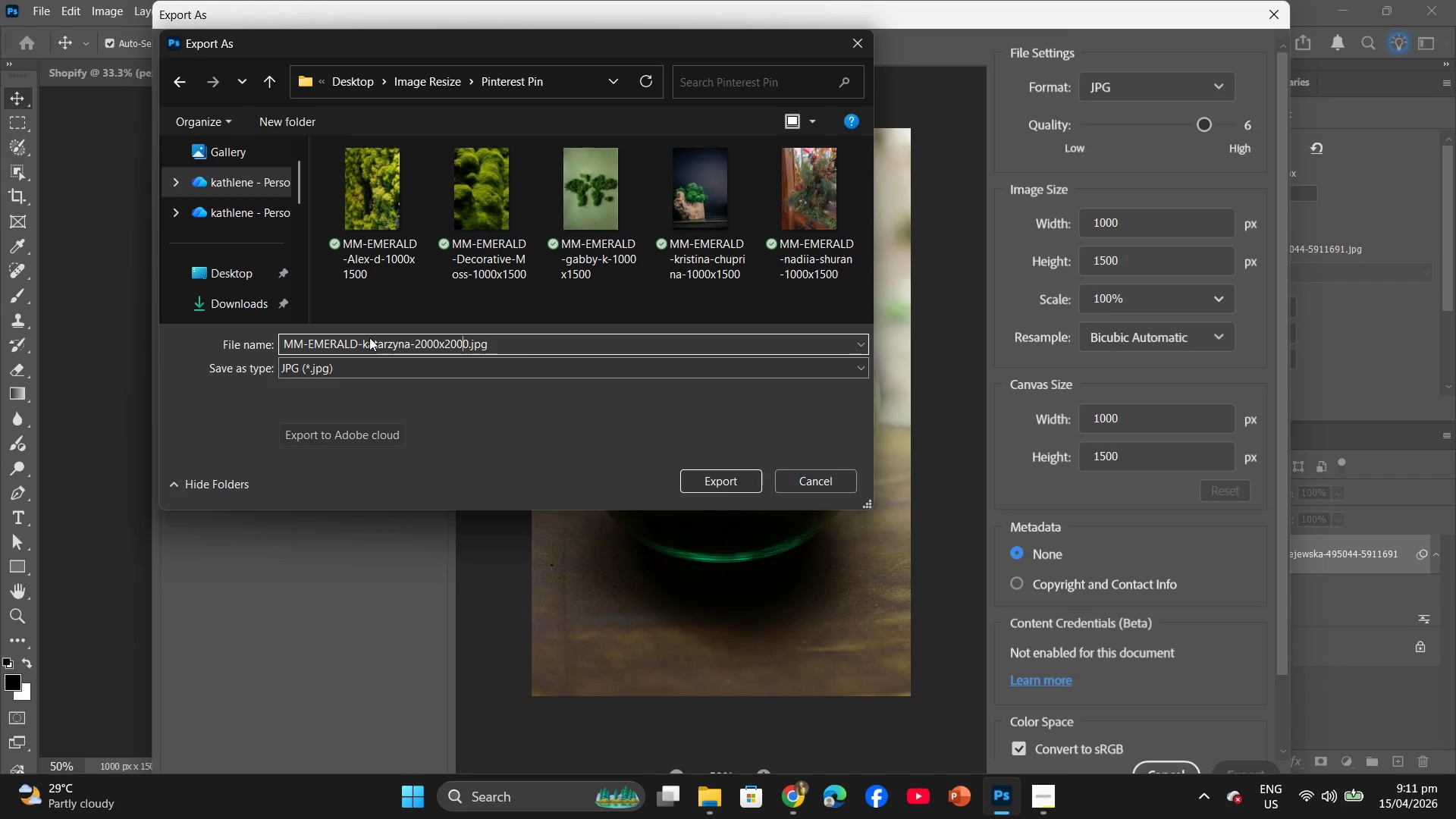 
key(ArrowRight)
 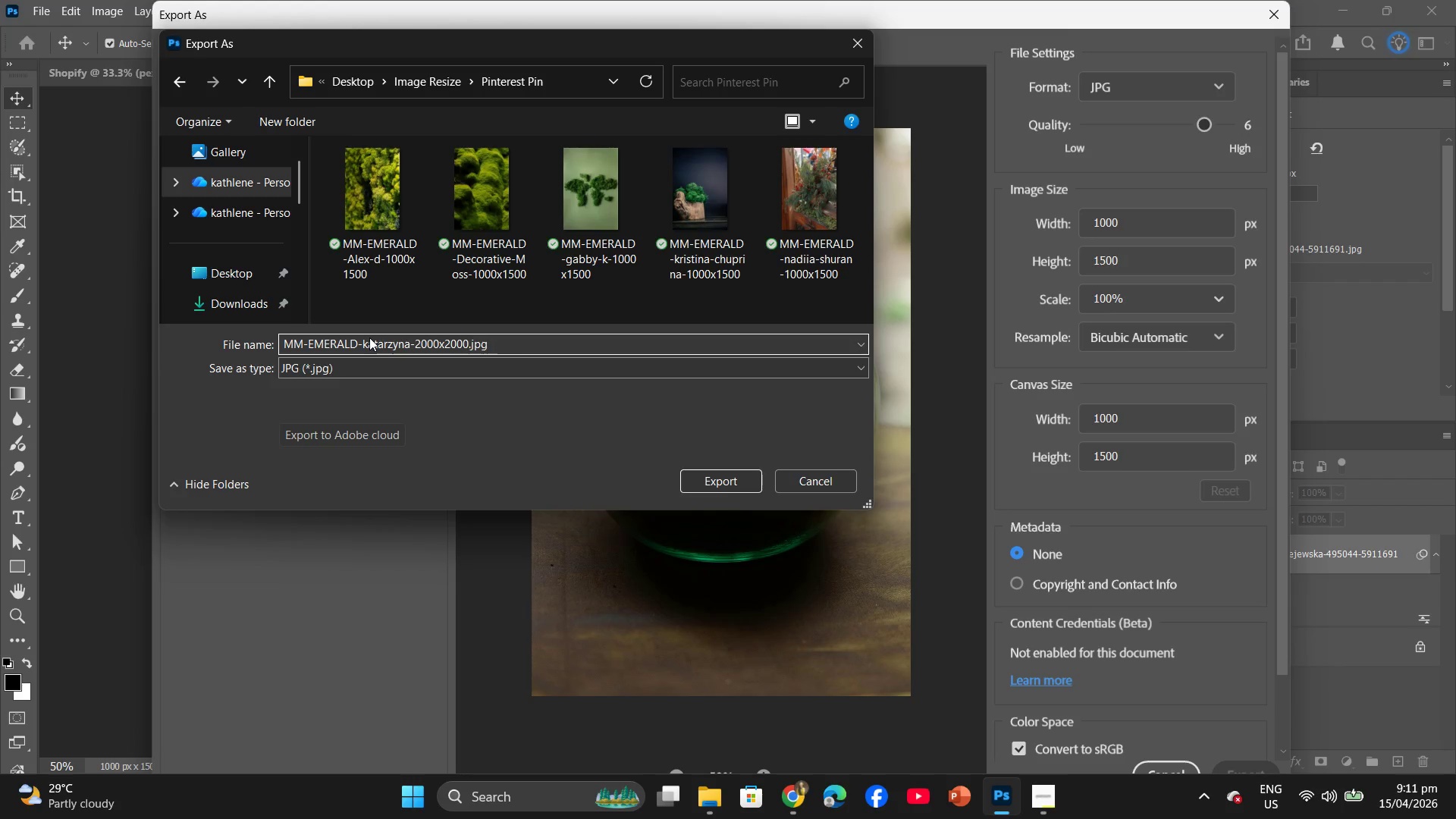 
key(Backspace)
key(Backspace)
key(Backspace)
key(Backspace)
key(Backspace)
key(Backspace)
key(Backspace)
key(Backspace)
key(Backspace)
type(1000x1500)
 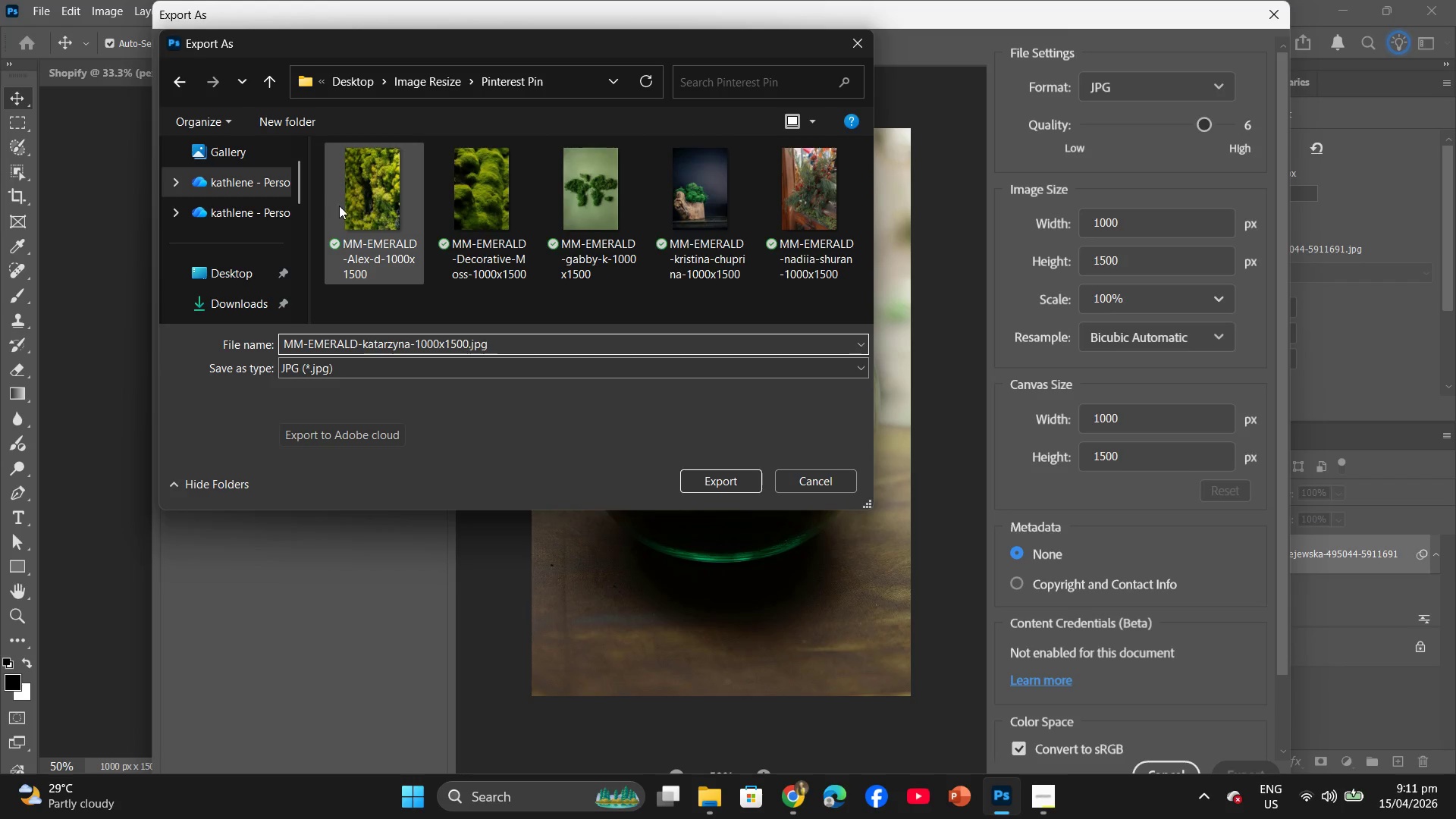 
wait(14.88)
 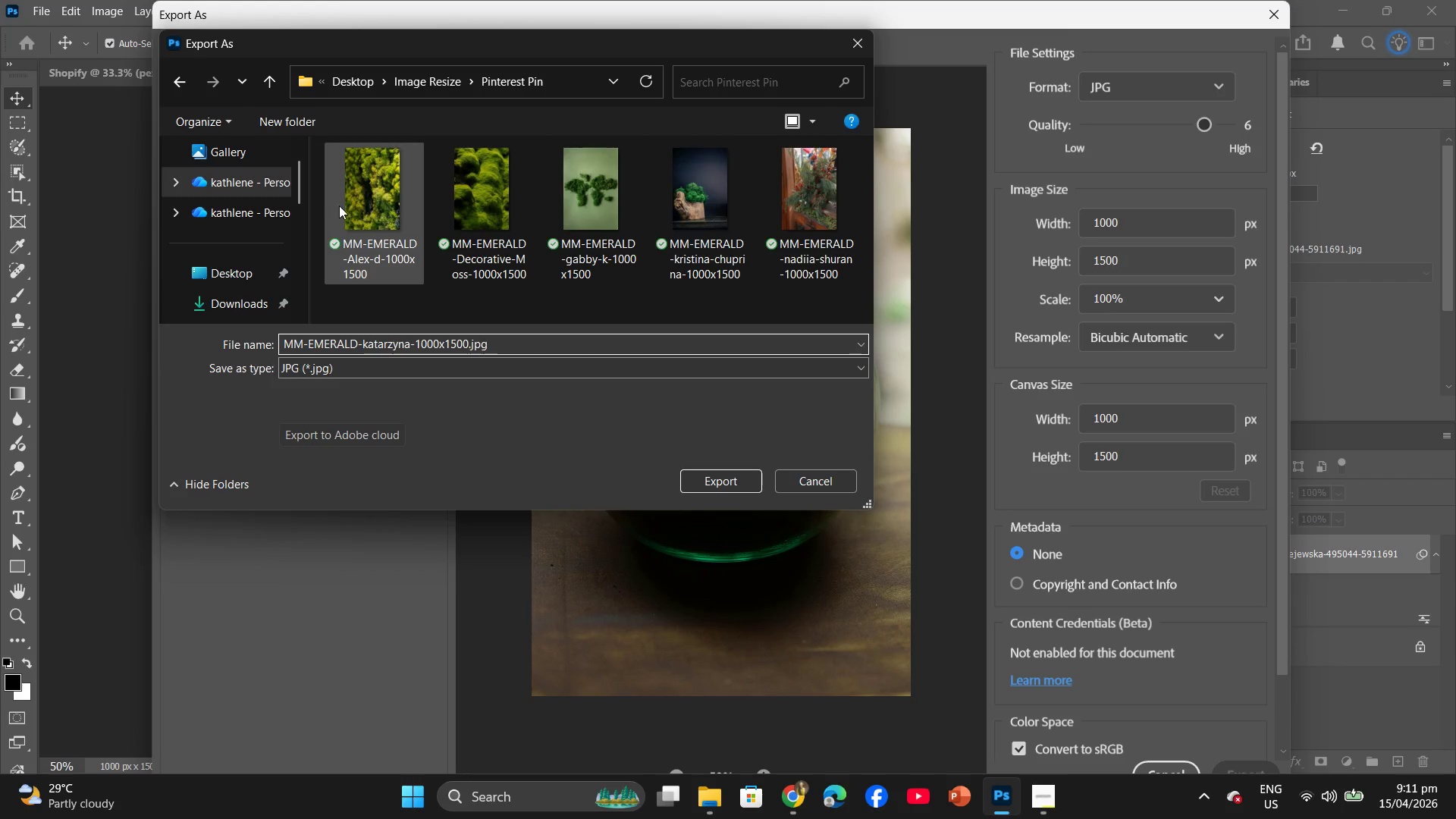 
left_click([722, 485])
 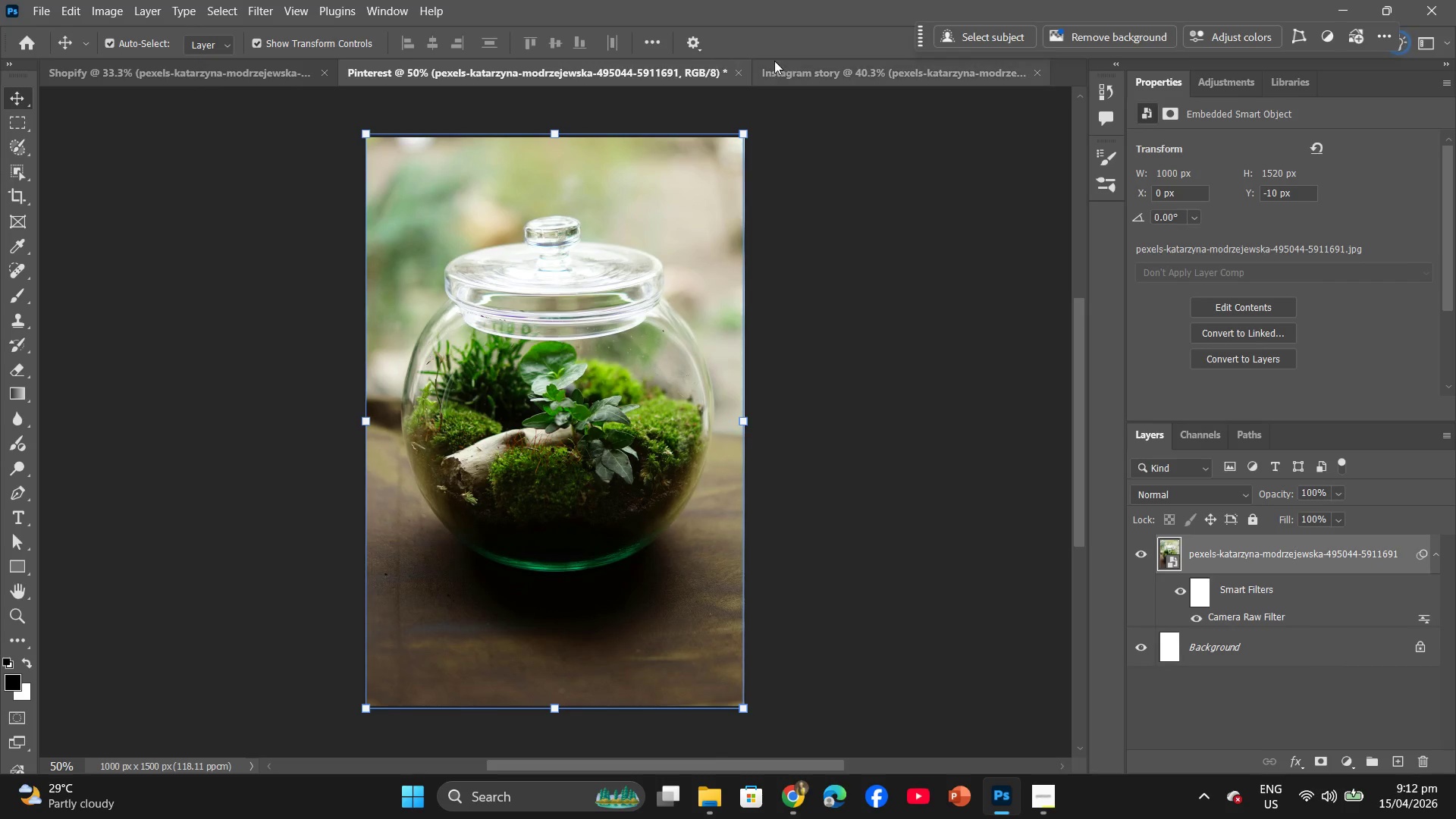 
left_click([850, 71])
 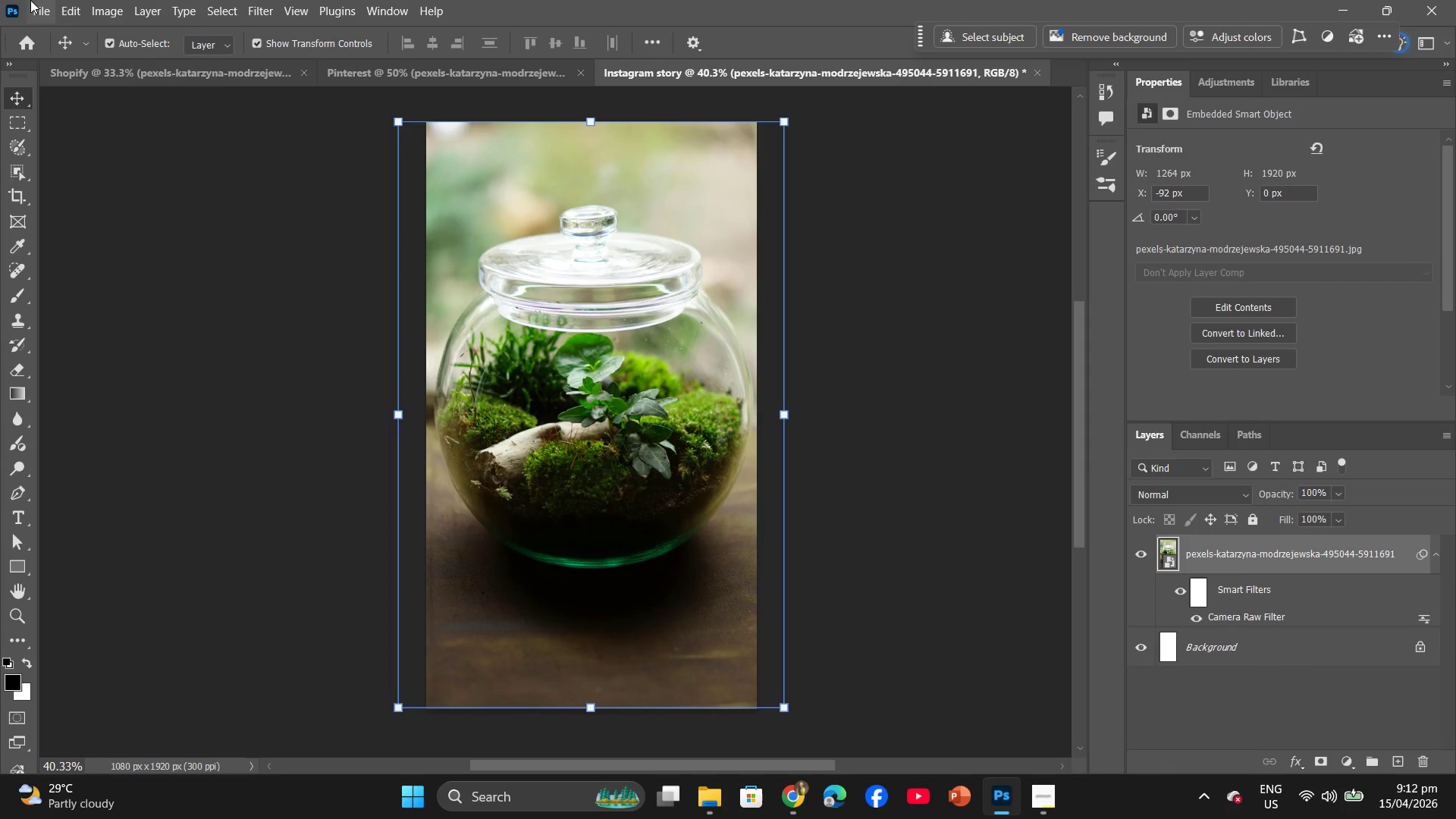 
left_click([30, 0])
 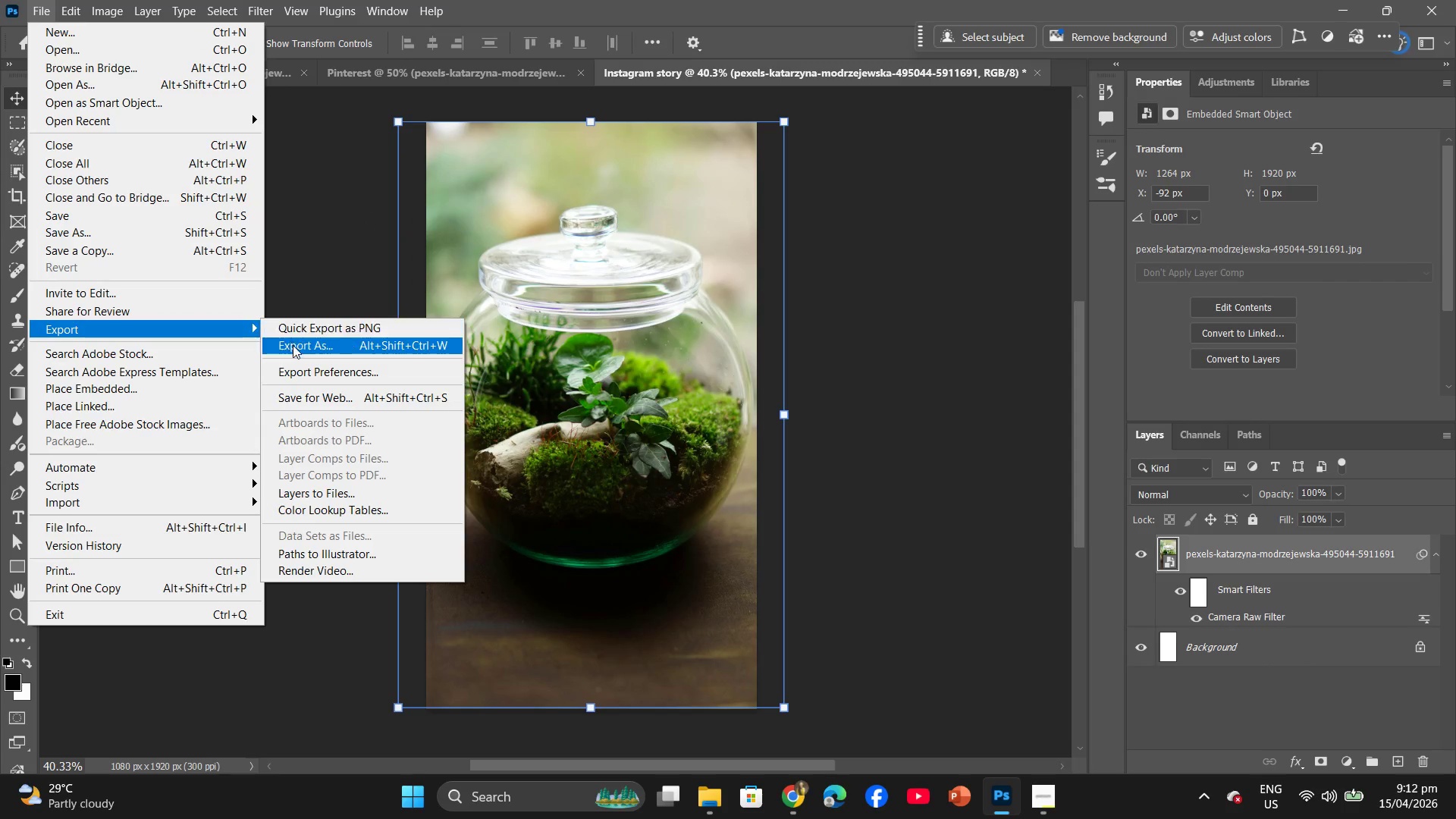 
left_click([310, 352])
 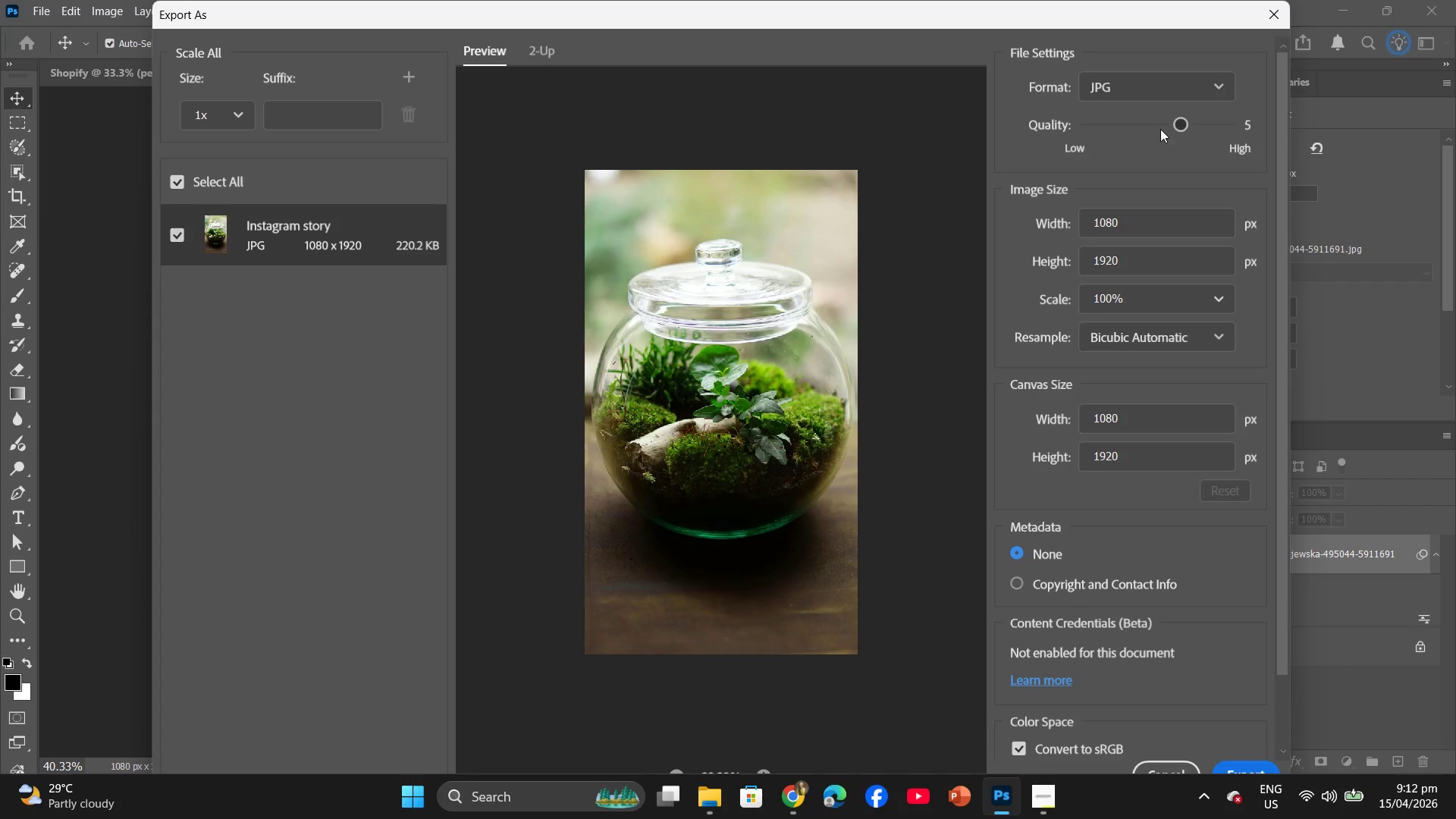 
left_click_drag(start_coordinate=[1181, 122], to_coordinate=[1197, 122])
 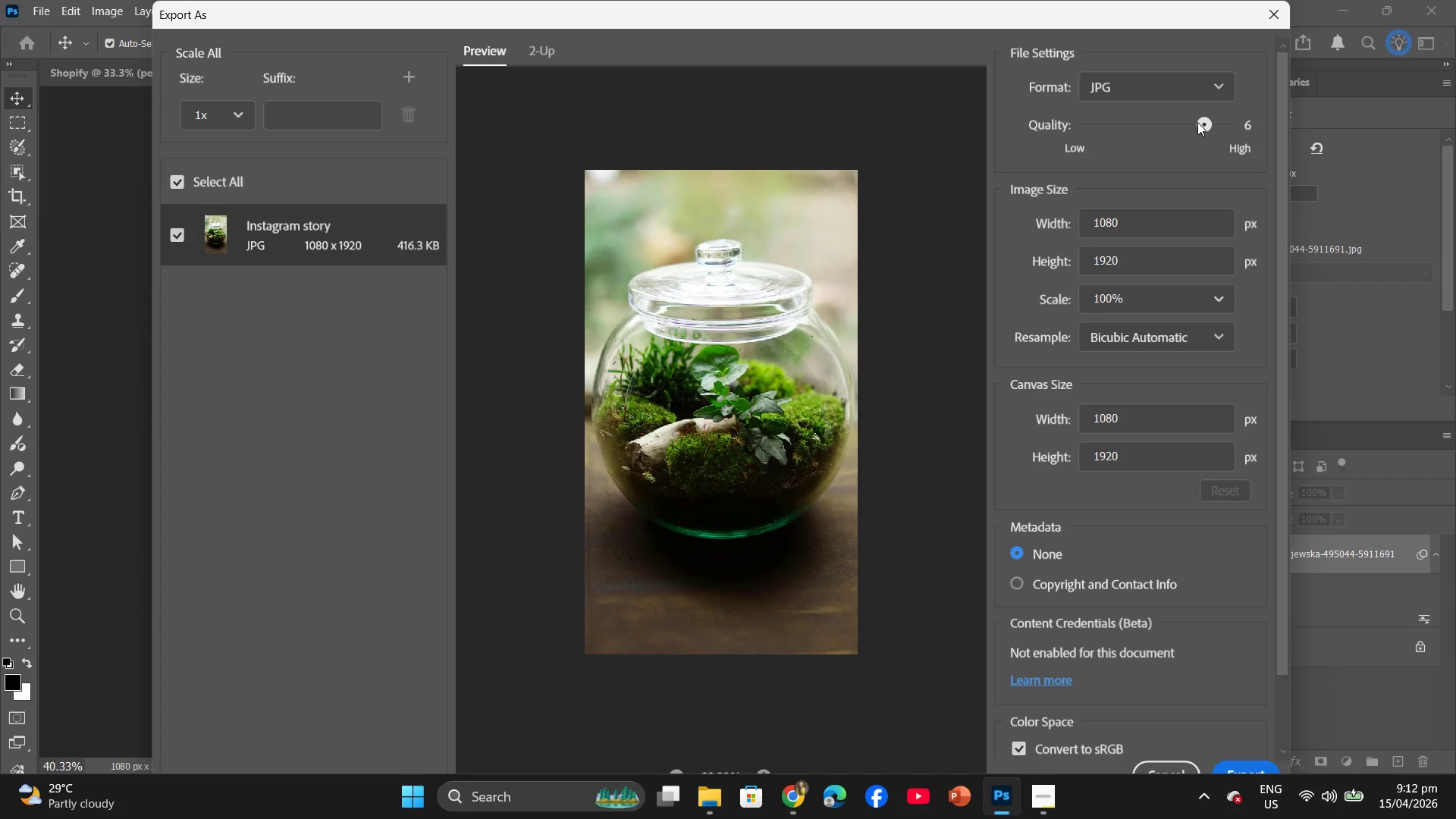 
left_click_drag(start_coordinate=[1203, 122], to_coordinate=[1187, 122])
 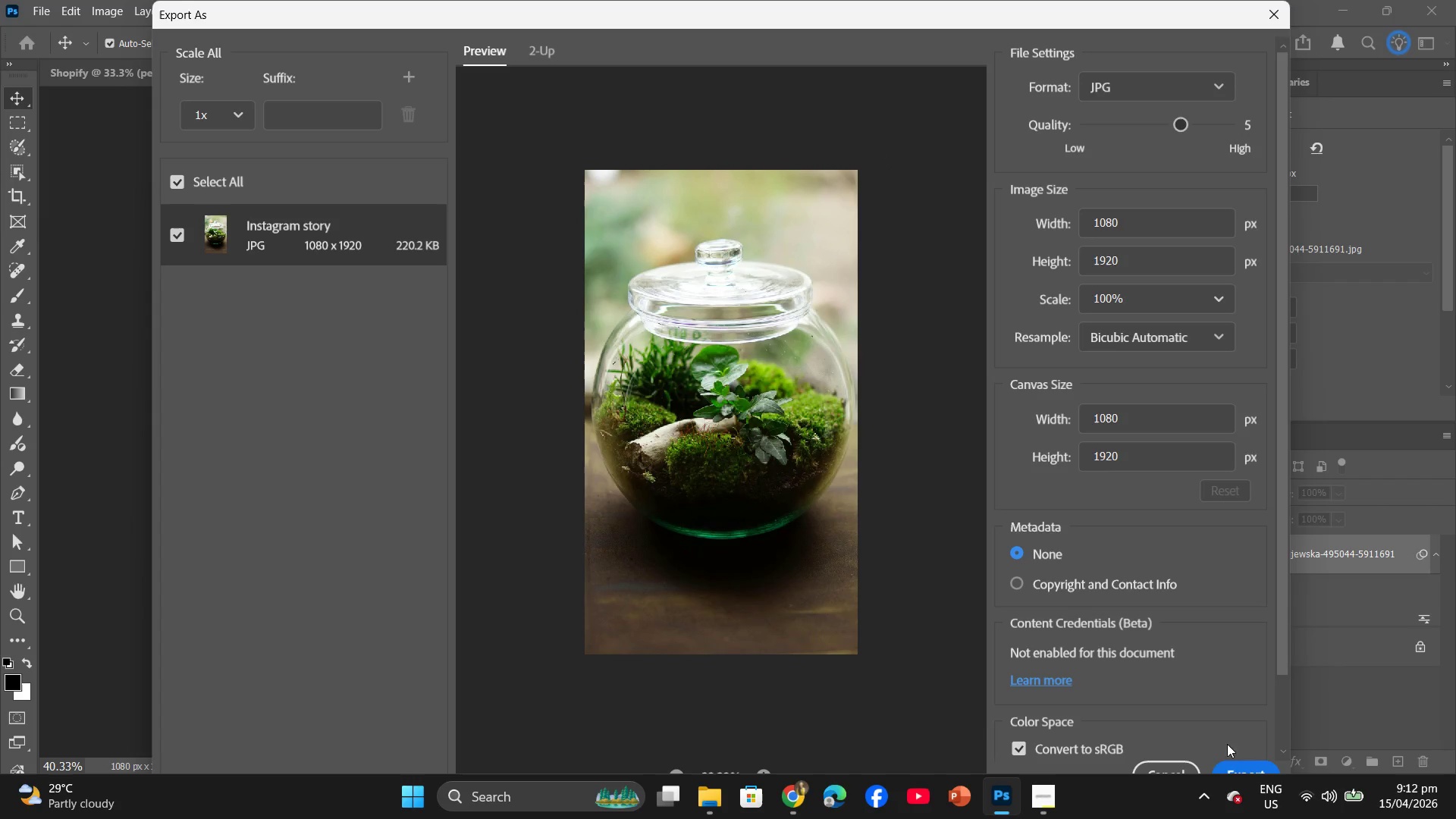 
left_click([1237, 771])
 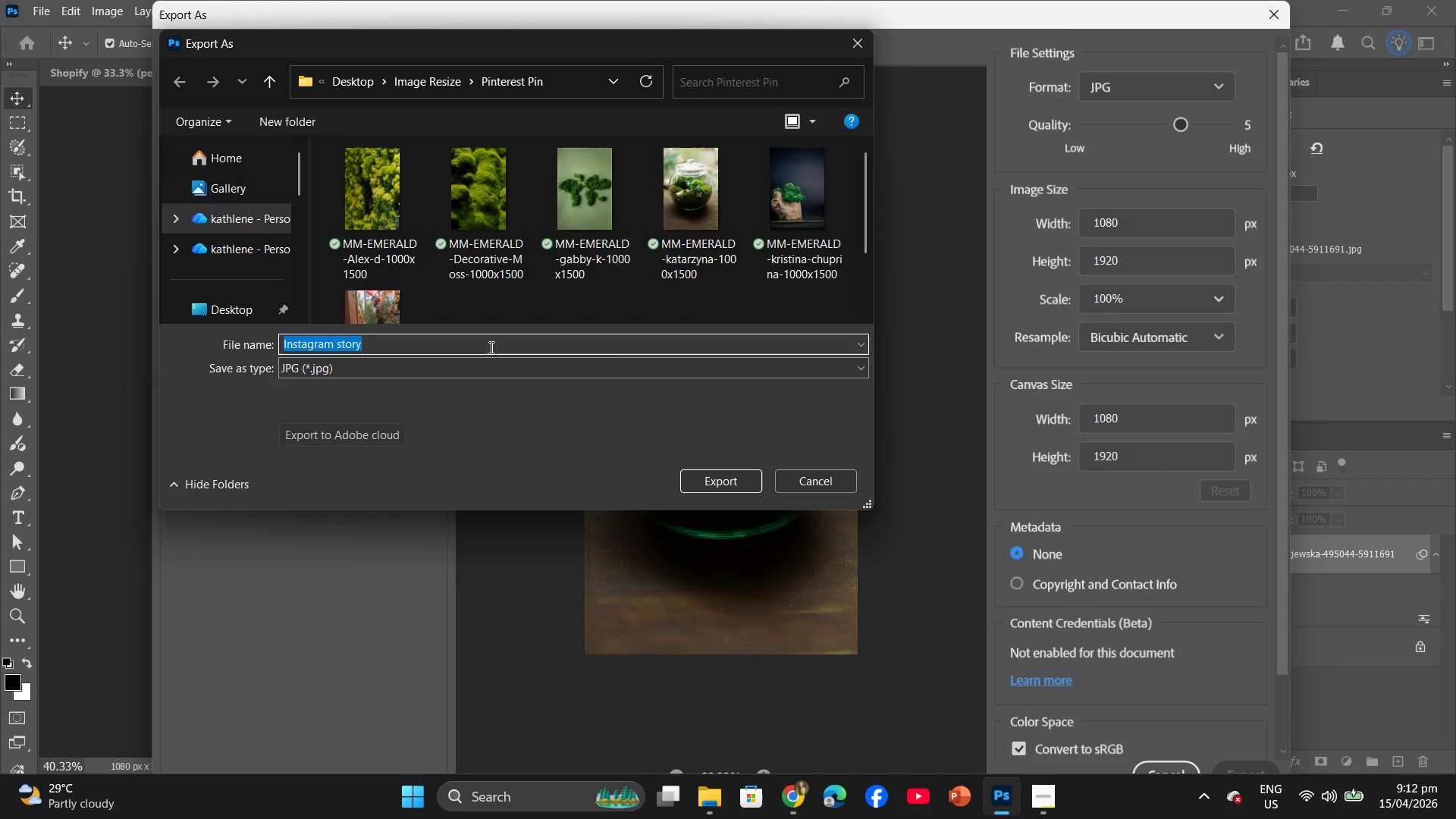 
key(Control+ControlLeft)
 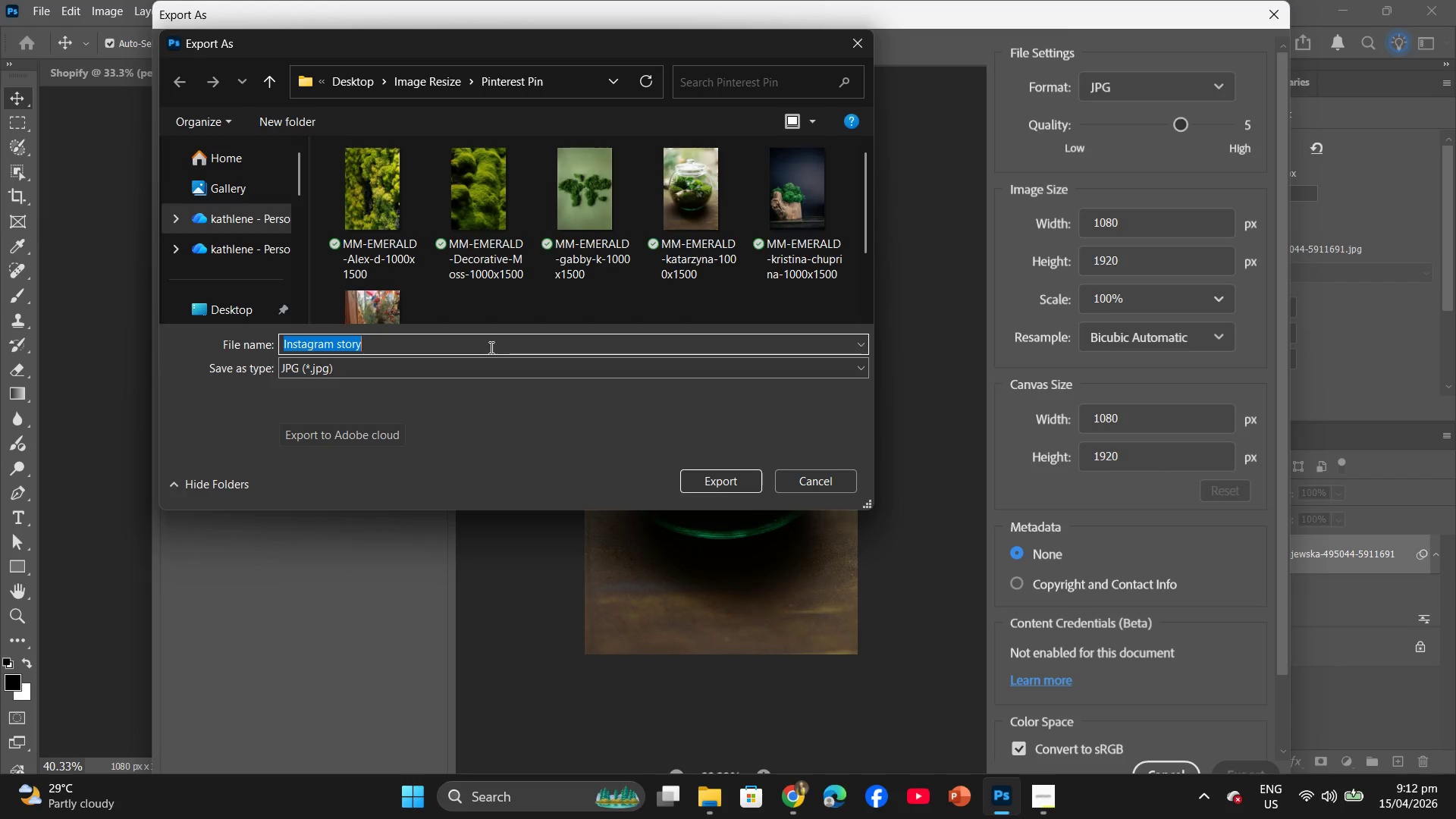 
key(Control+V)
 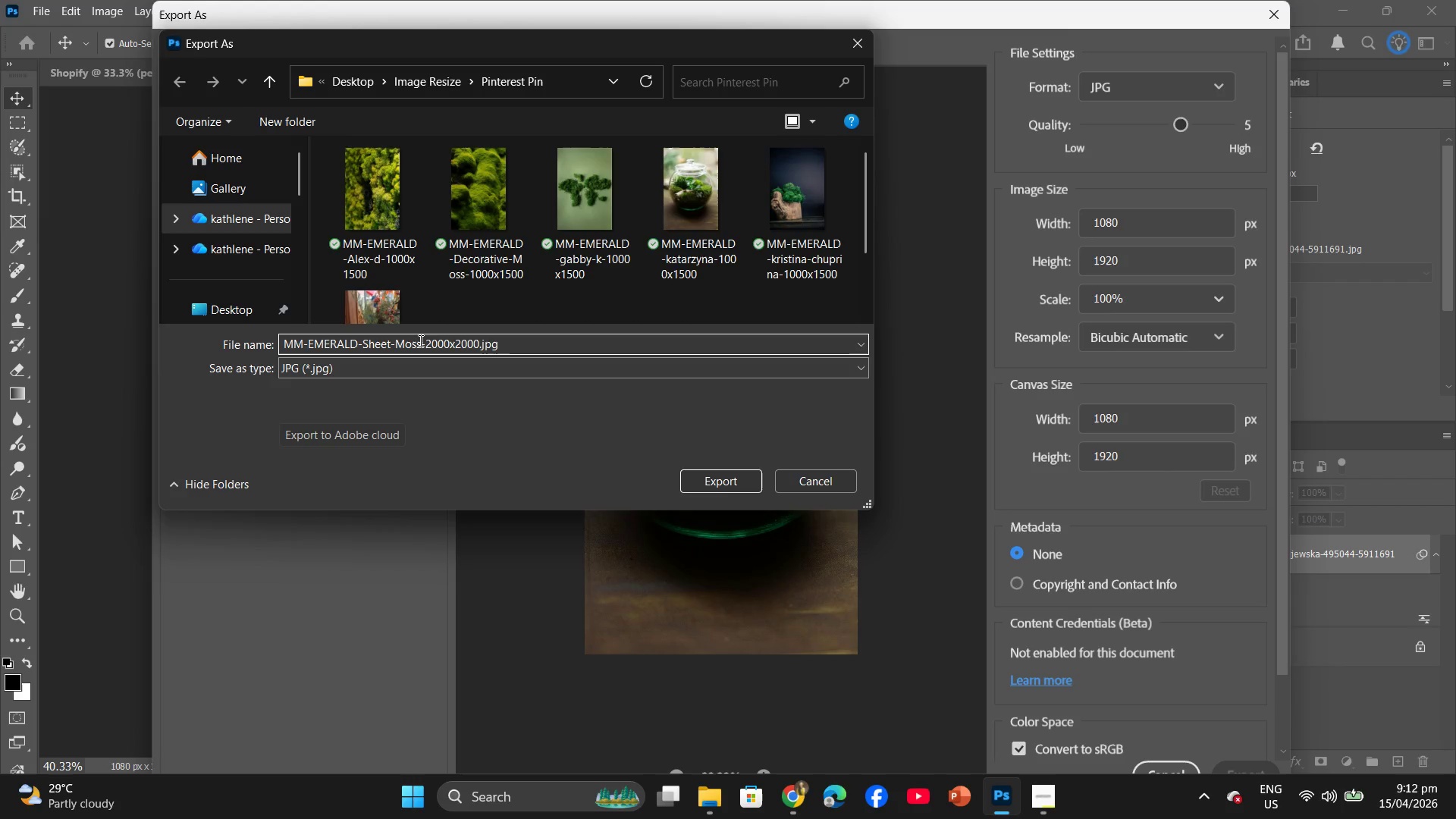 
left_click([422, 343])
 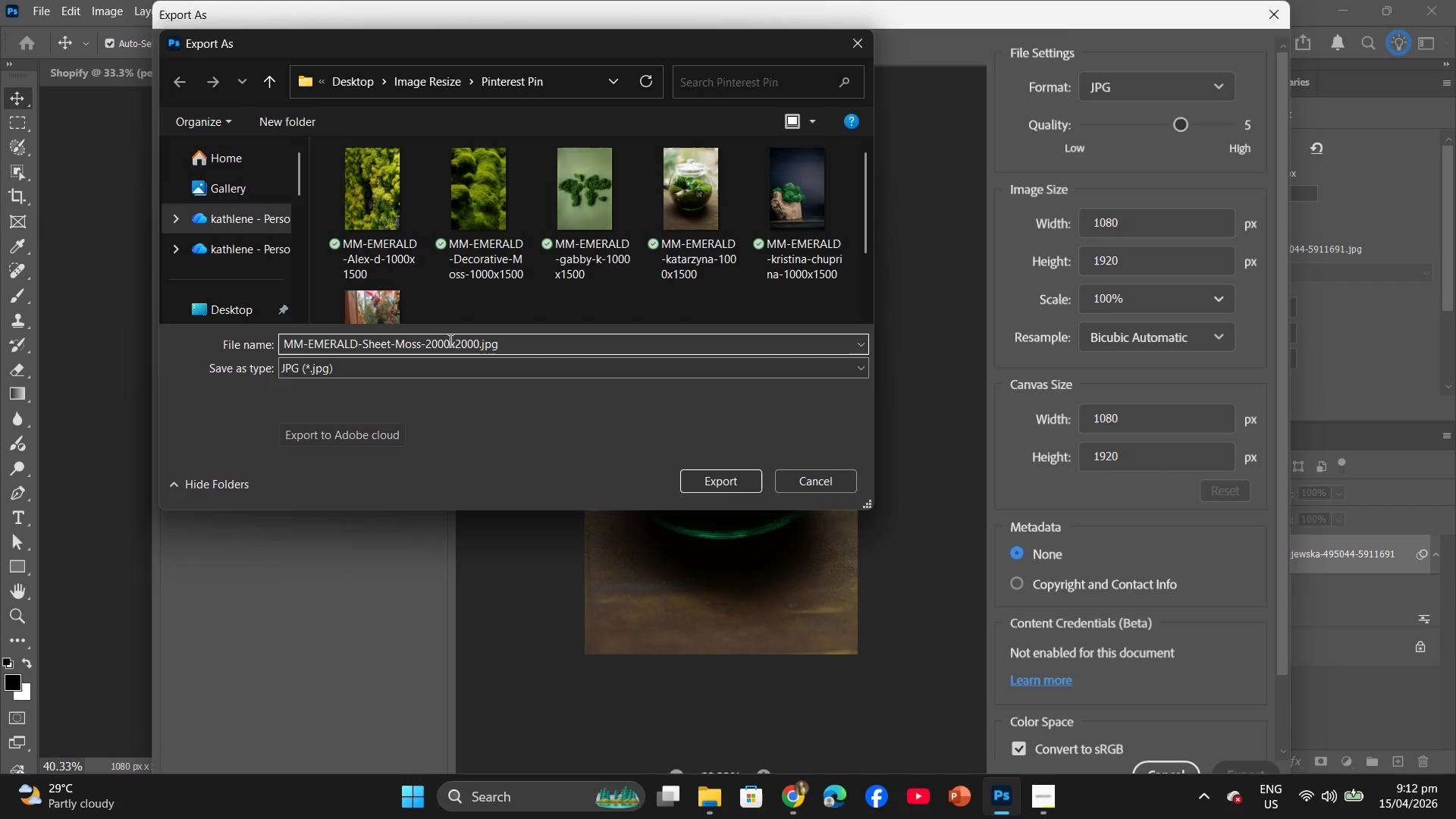 
key(Backspace)
key(Backspace)
key(Backspace)
key(Backspace)
key(Backspace)
key(Backspace)
key(Backspace)
key(Backspace)
key(Backspace)
key(Backspace)
type(katarzyna)
 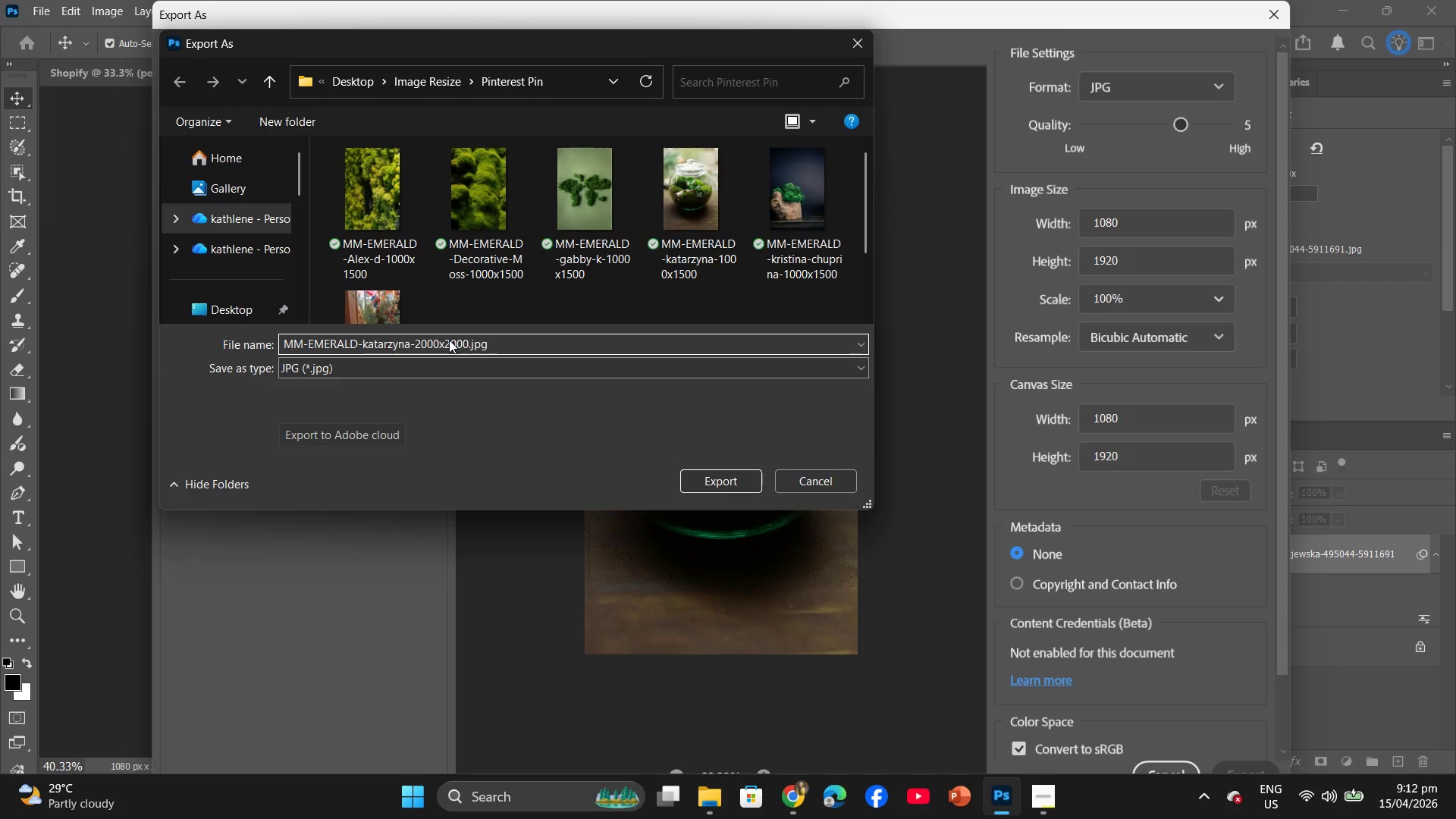 
key(ArrowRight)
 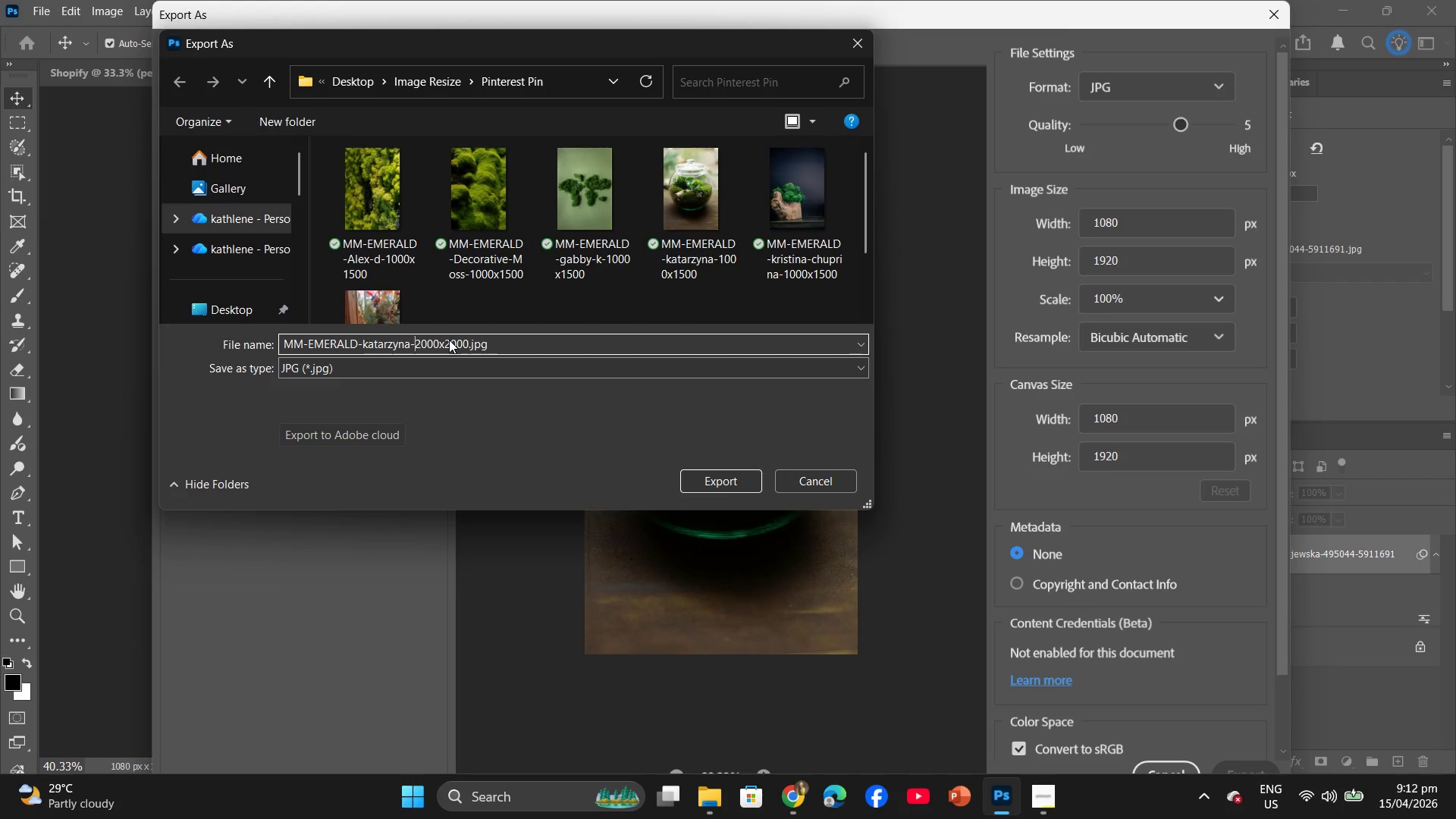 
key(ArrowRight)
 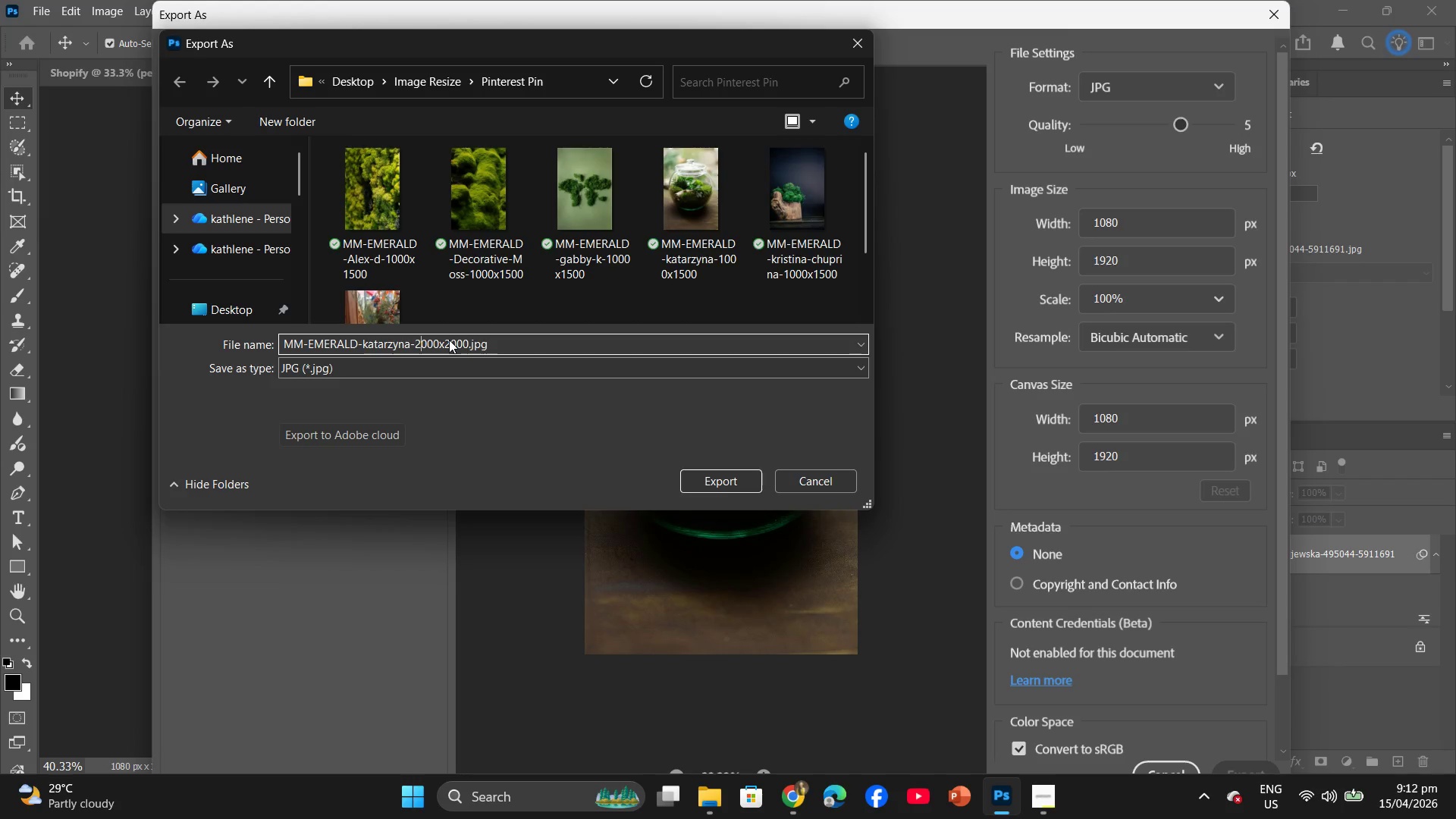 
key(ArrowRight)
 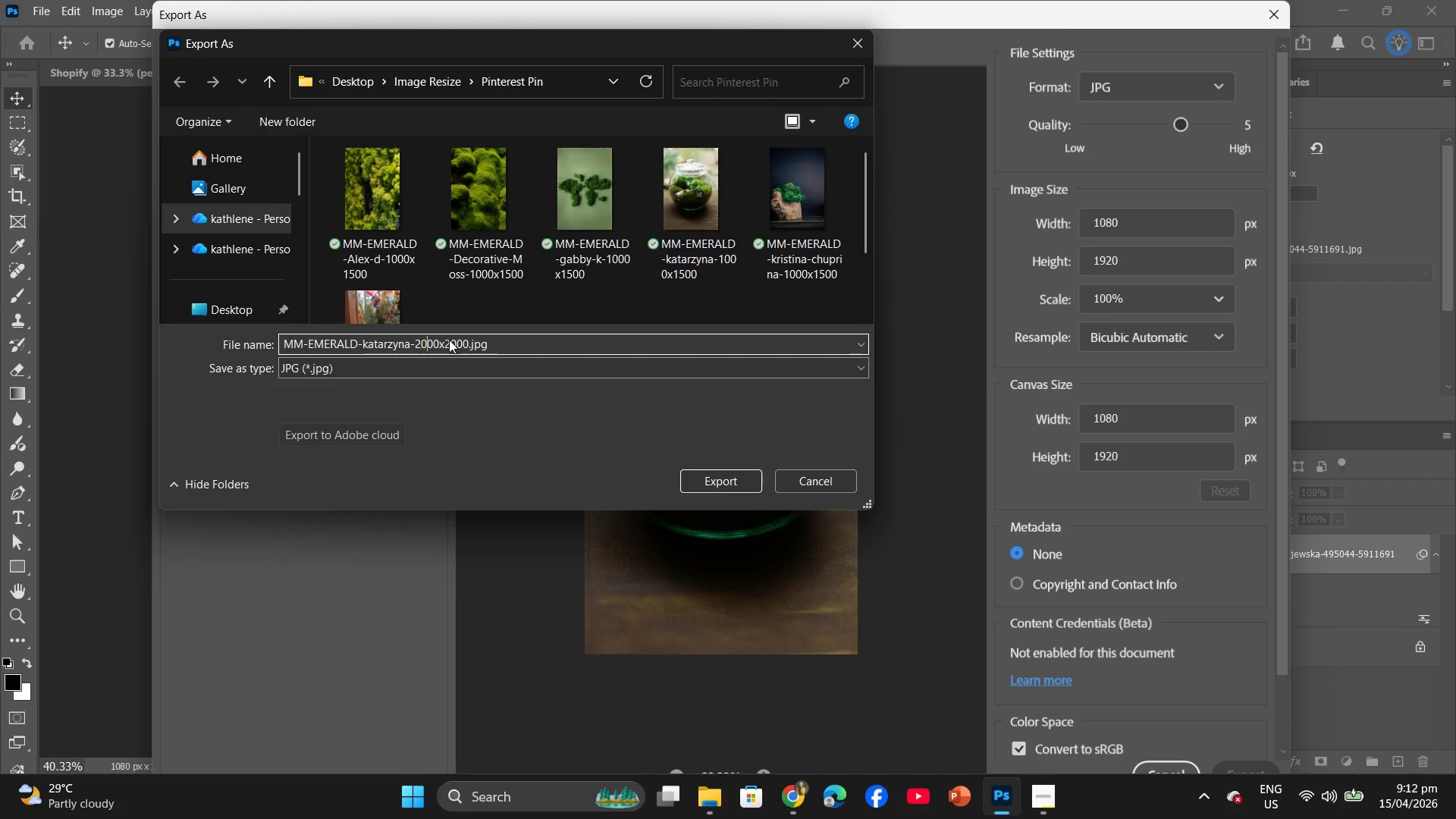 
key(ArrowRight)
 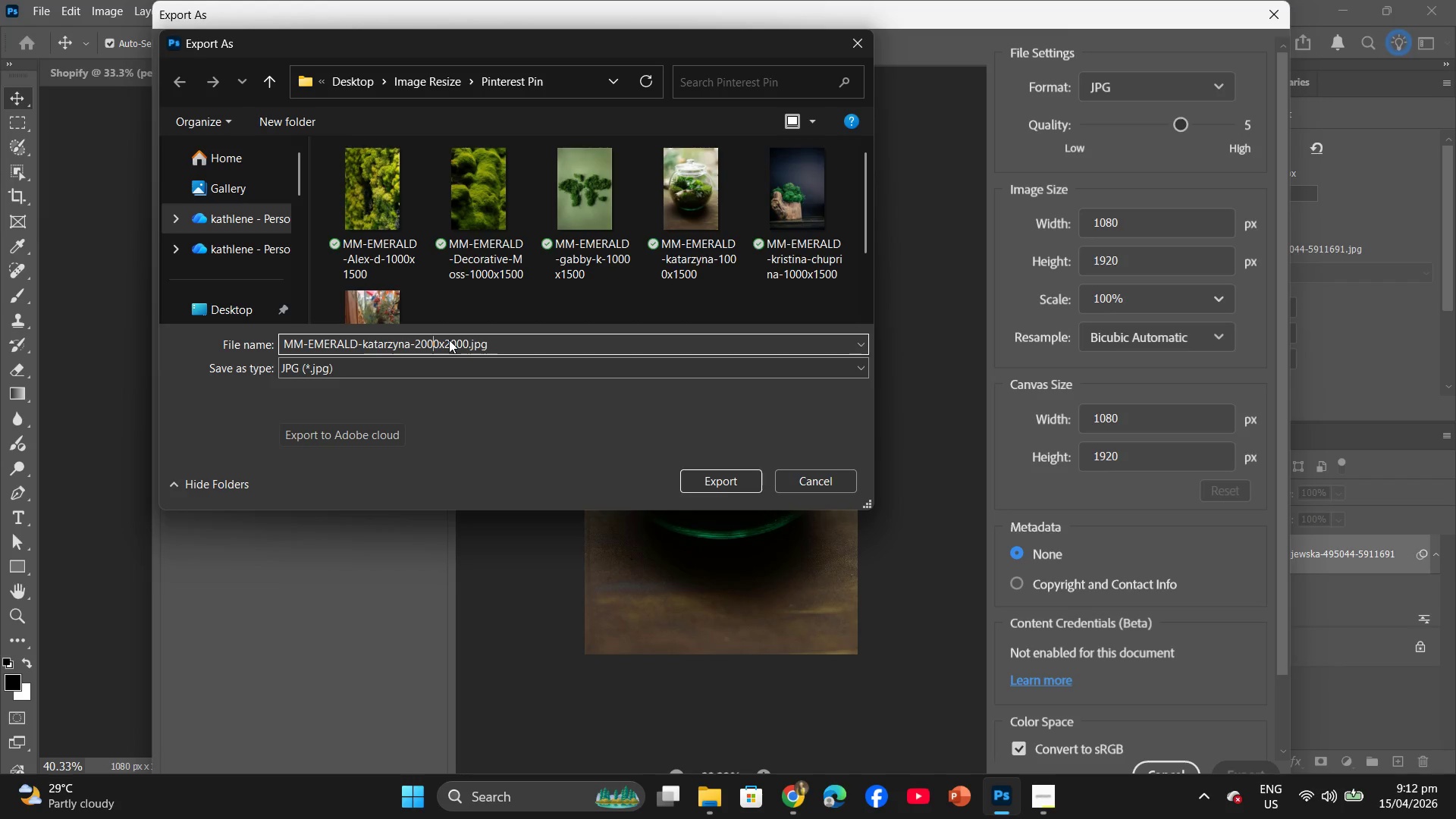 
key(ArrowRight)
 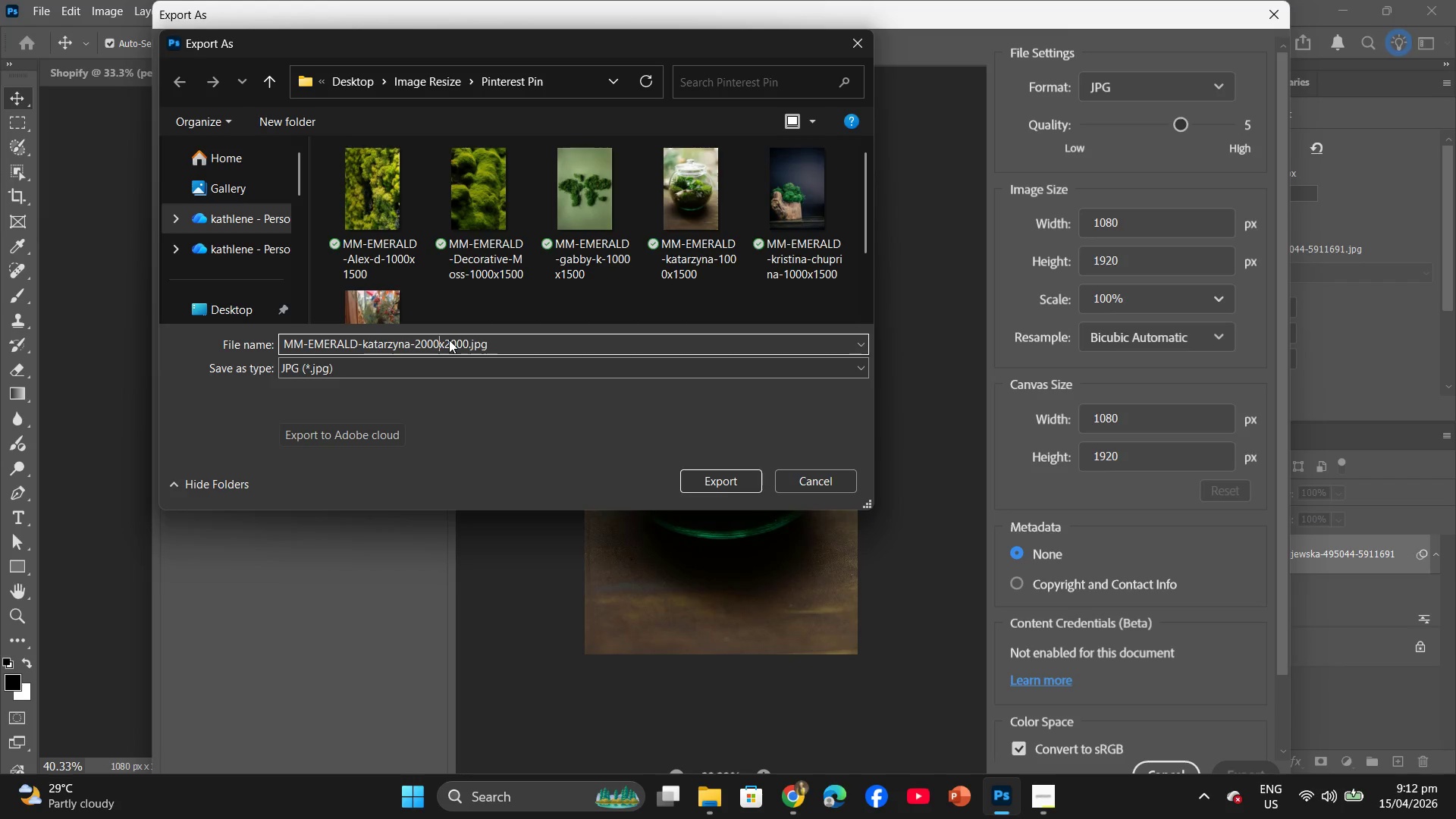 
key(ArrowRight)
 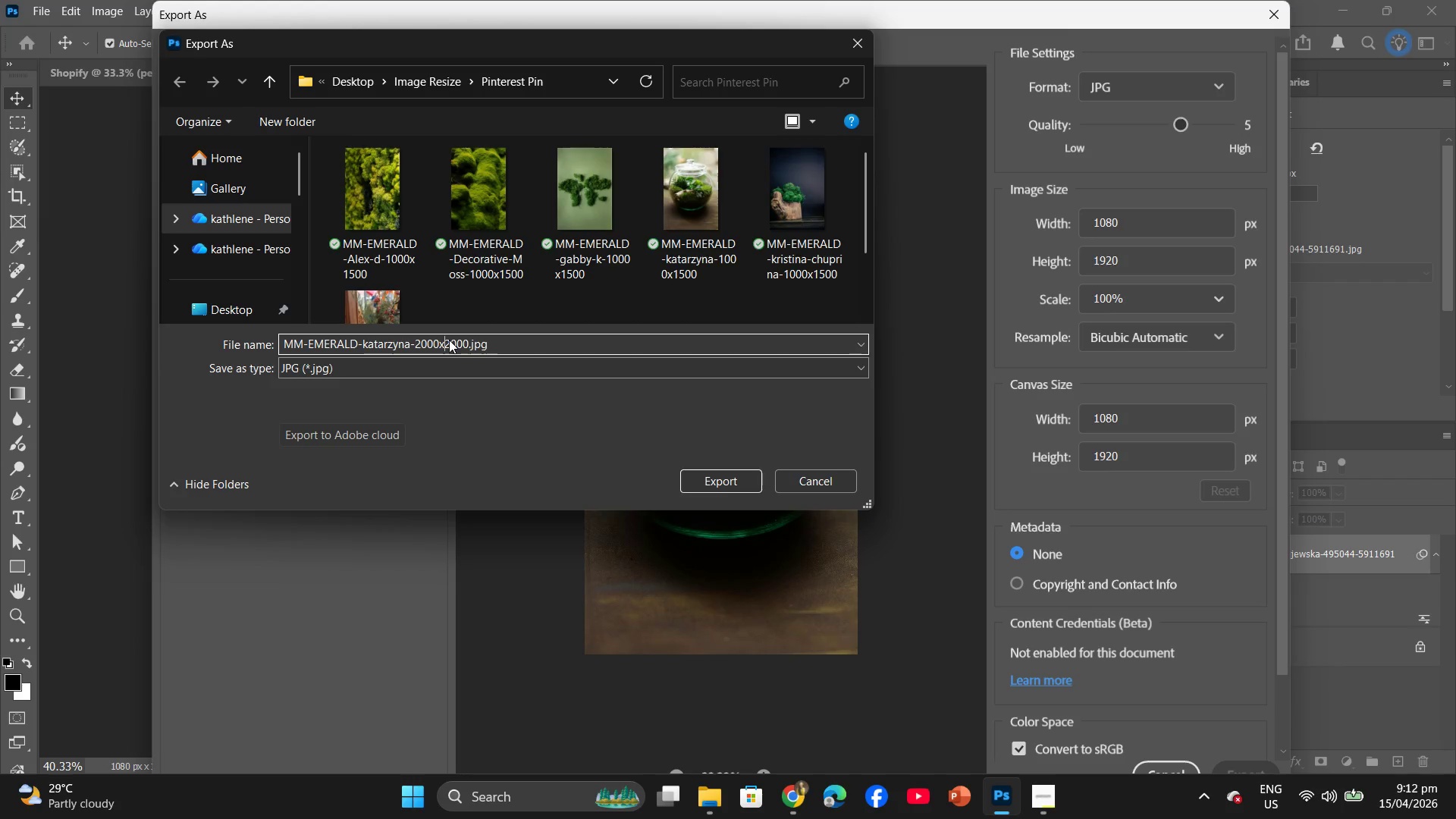 
key(ArrowRight)
 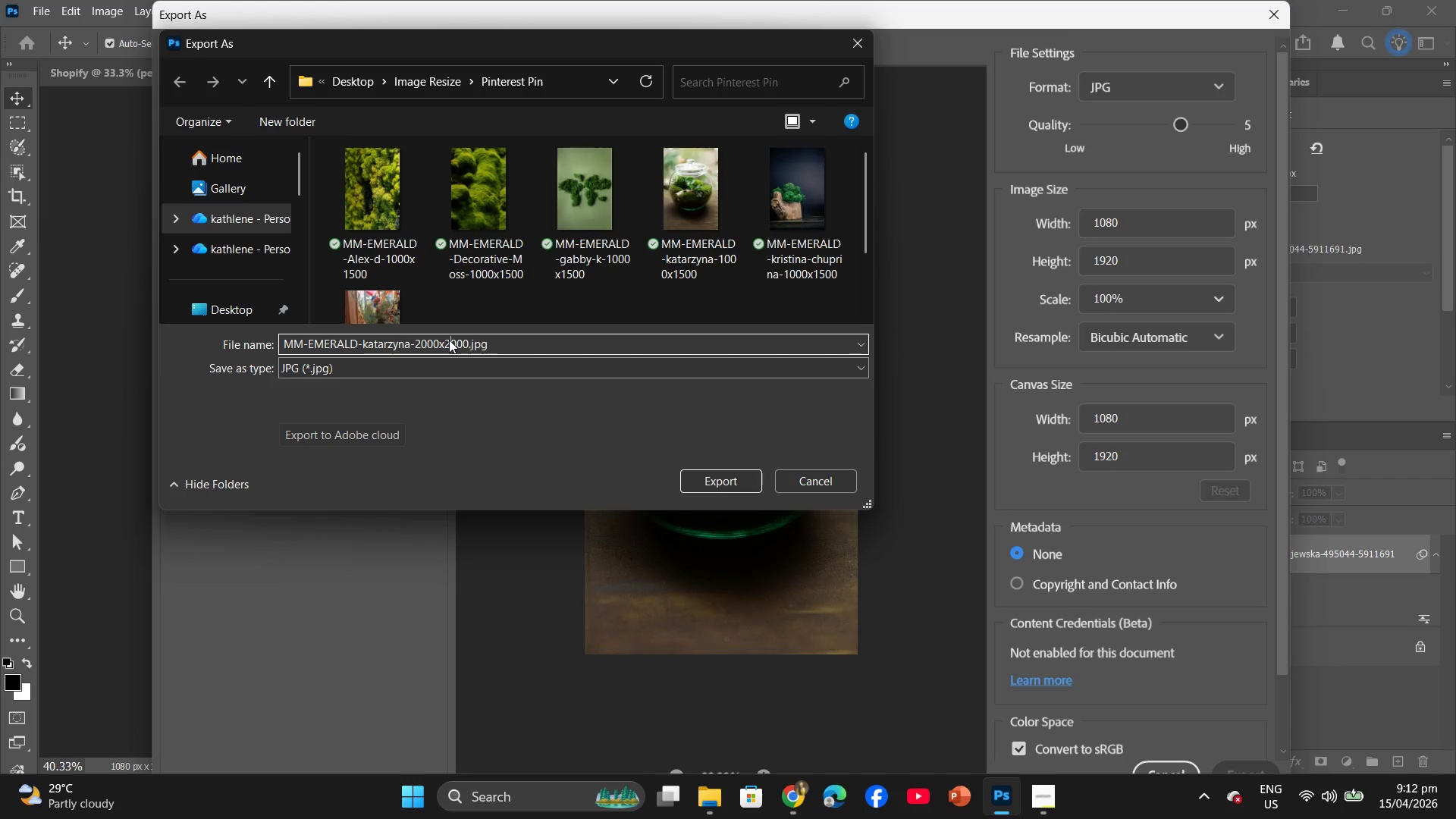 
key(ArrowRight)
 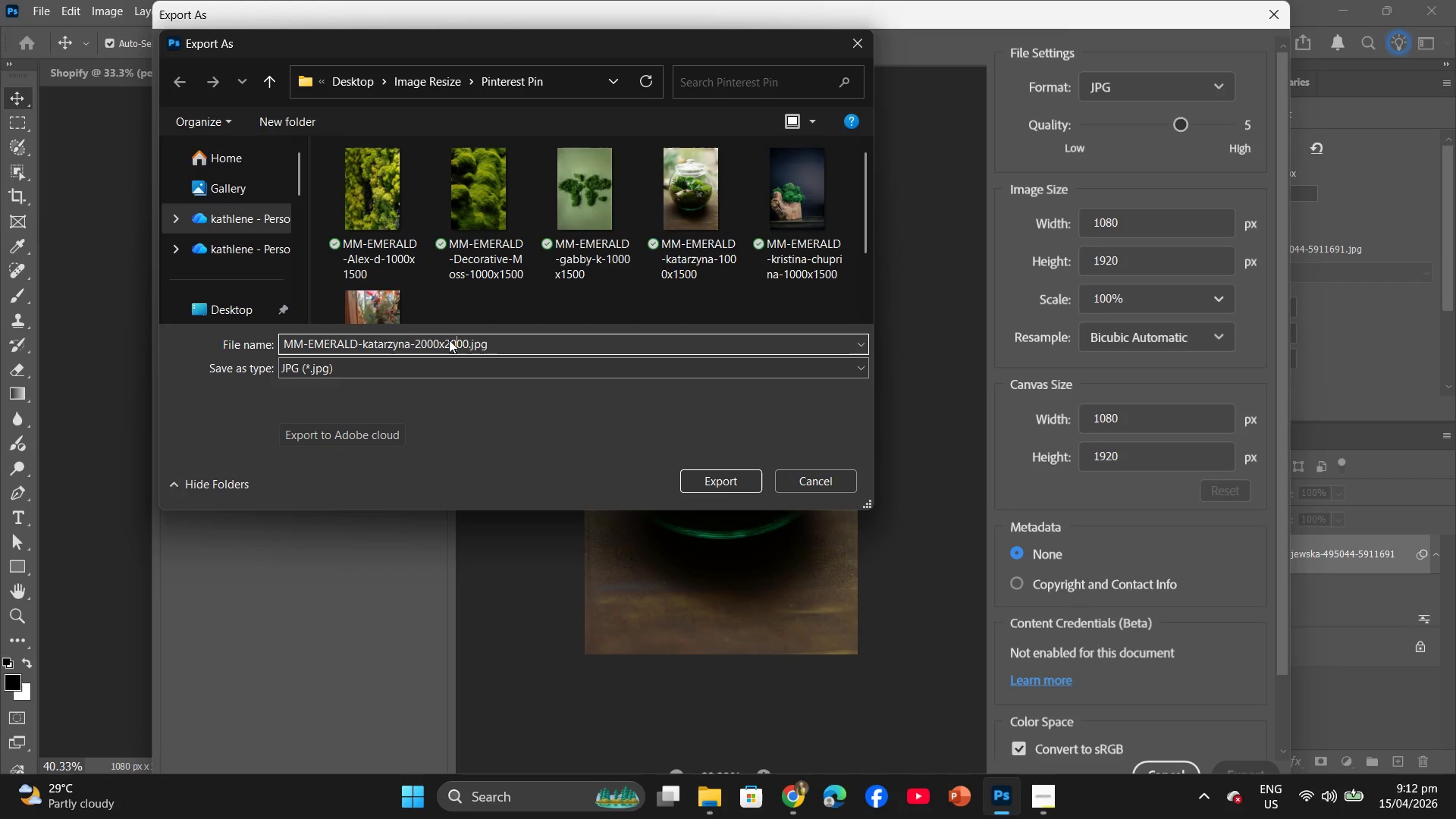 
key(ArrowRight)
 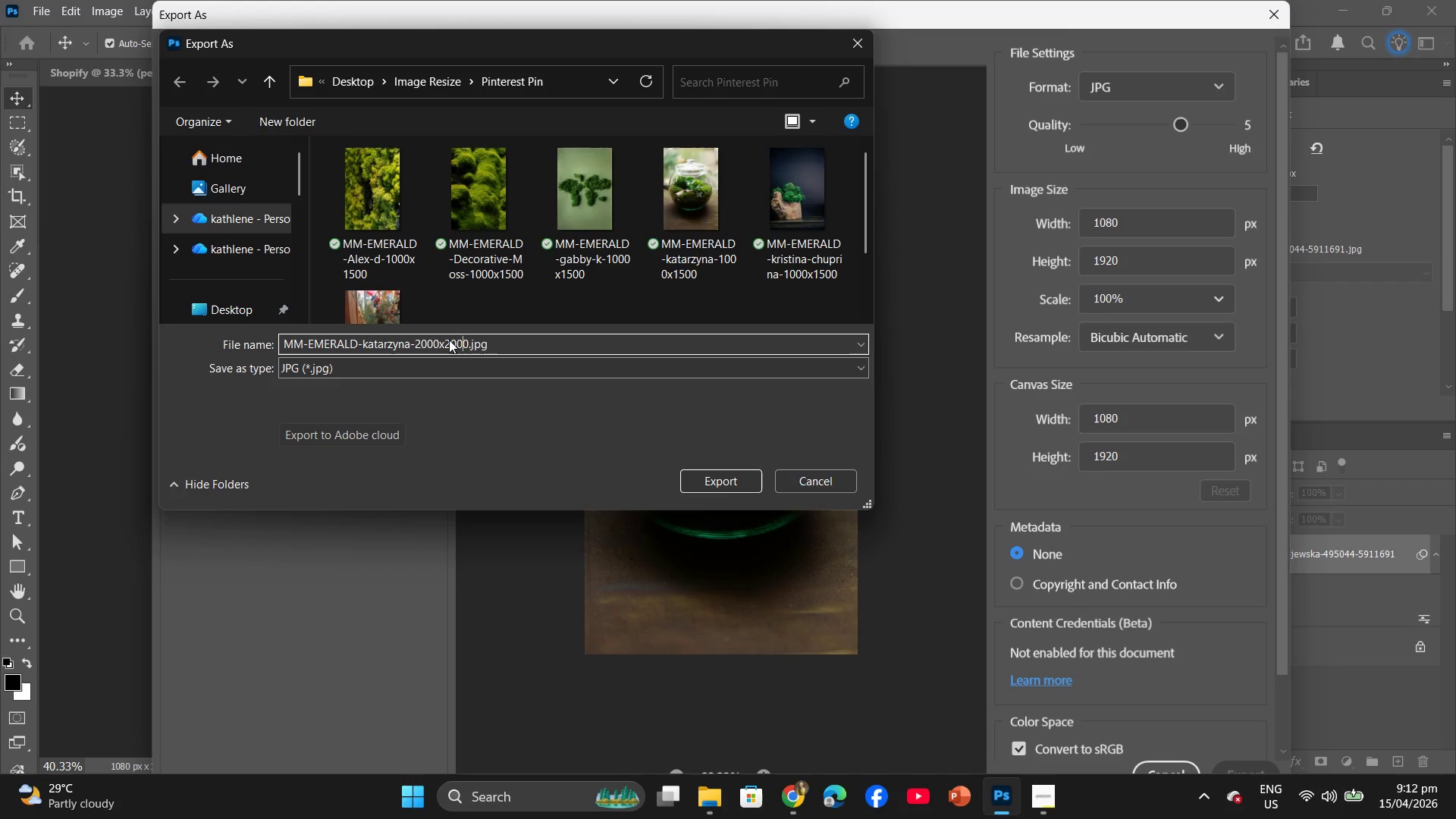 
key(ArrowRight)
 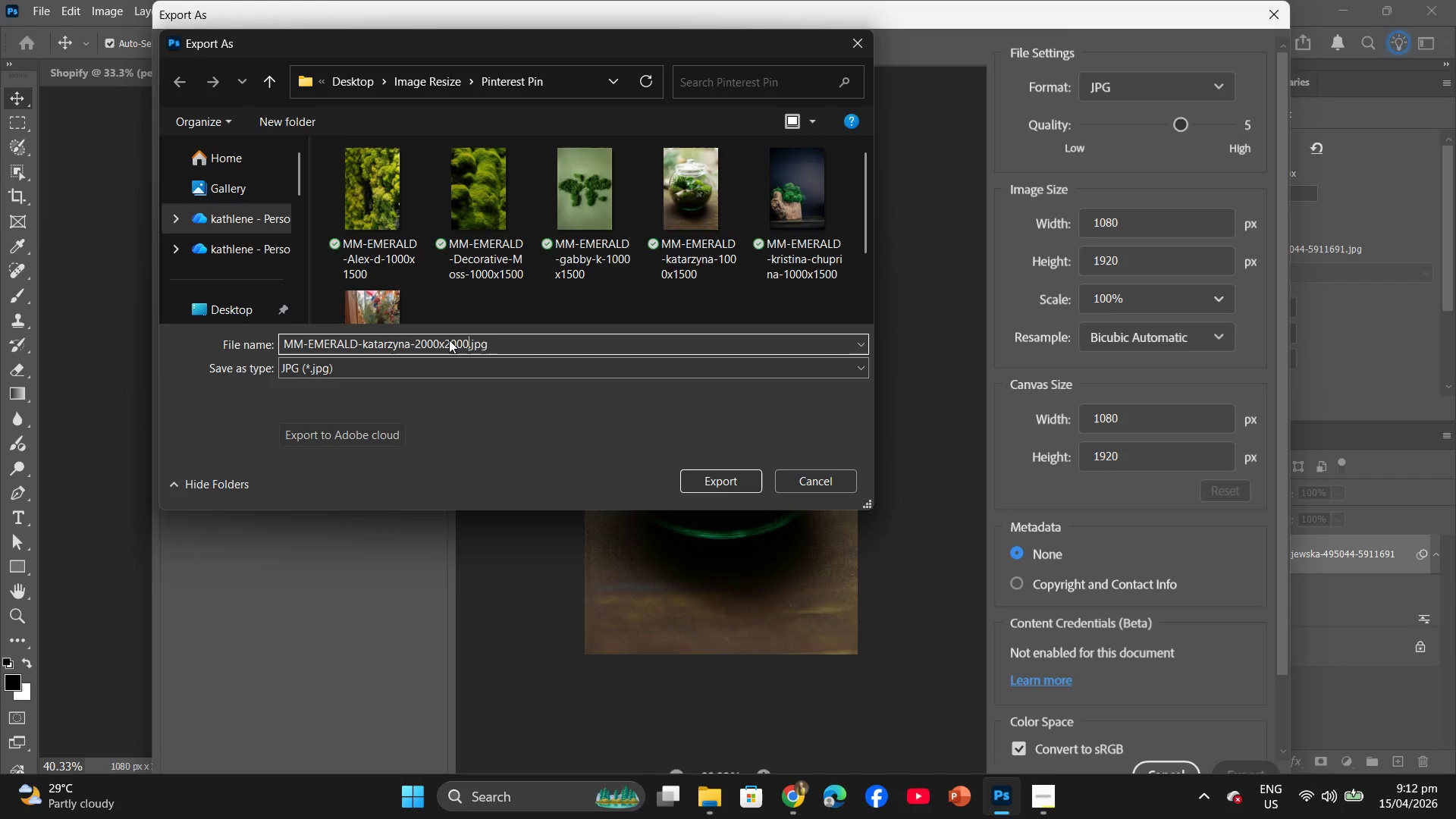 
key(Backspace)
 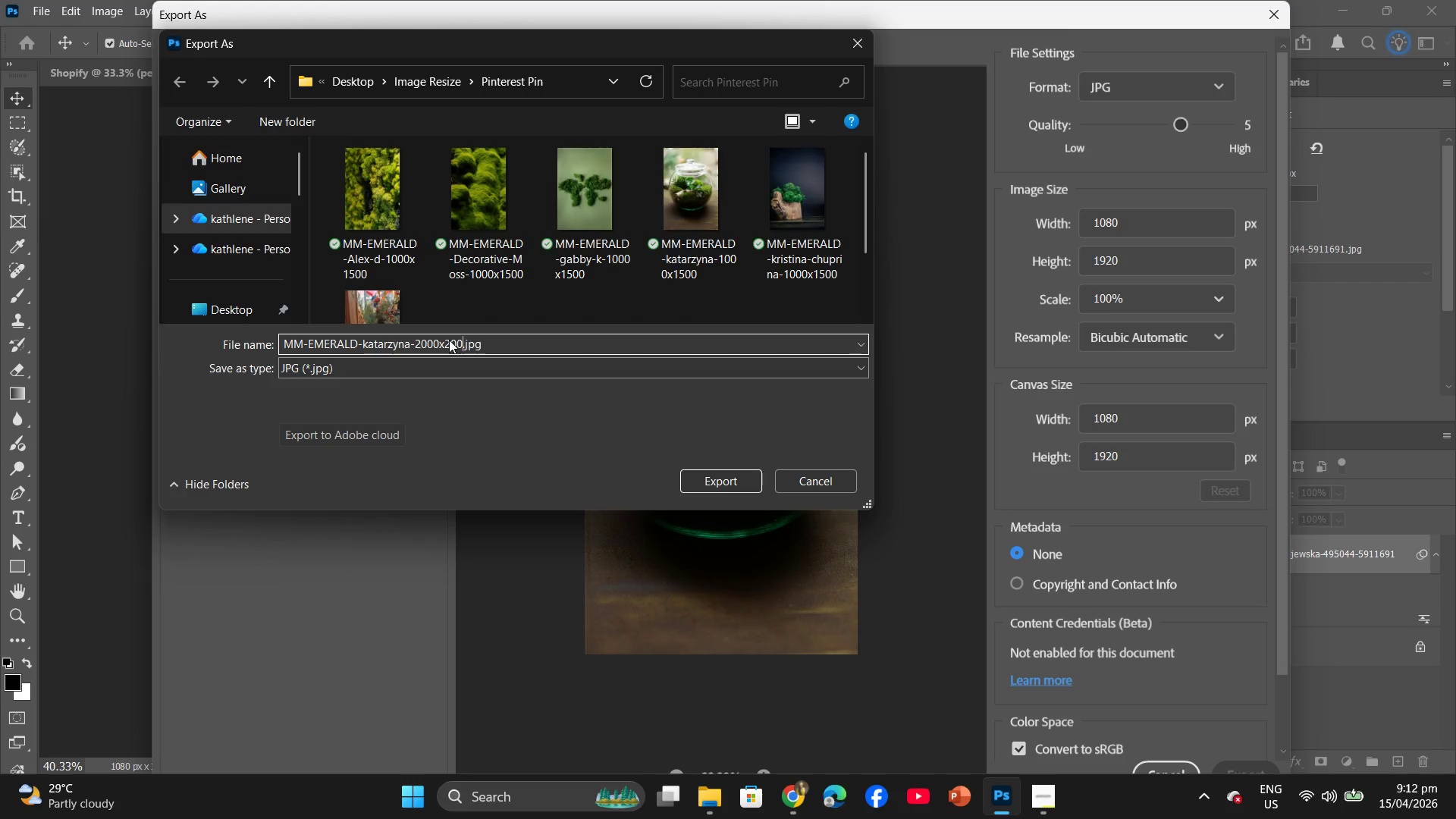 
key(Backspace)
 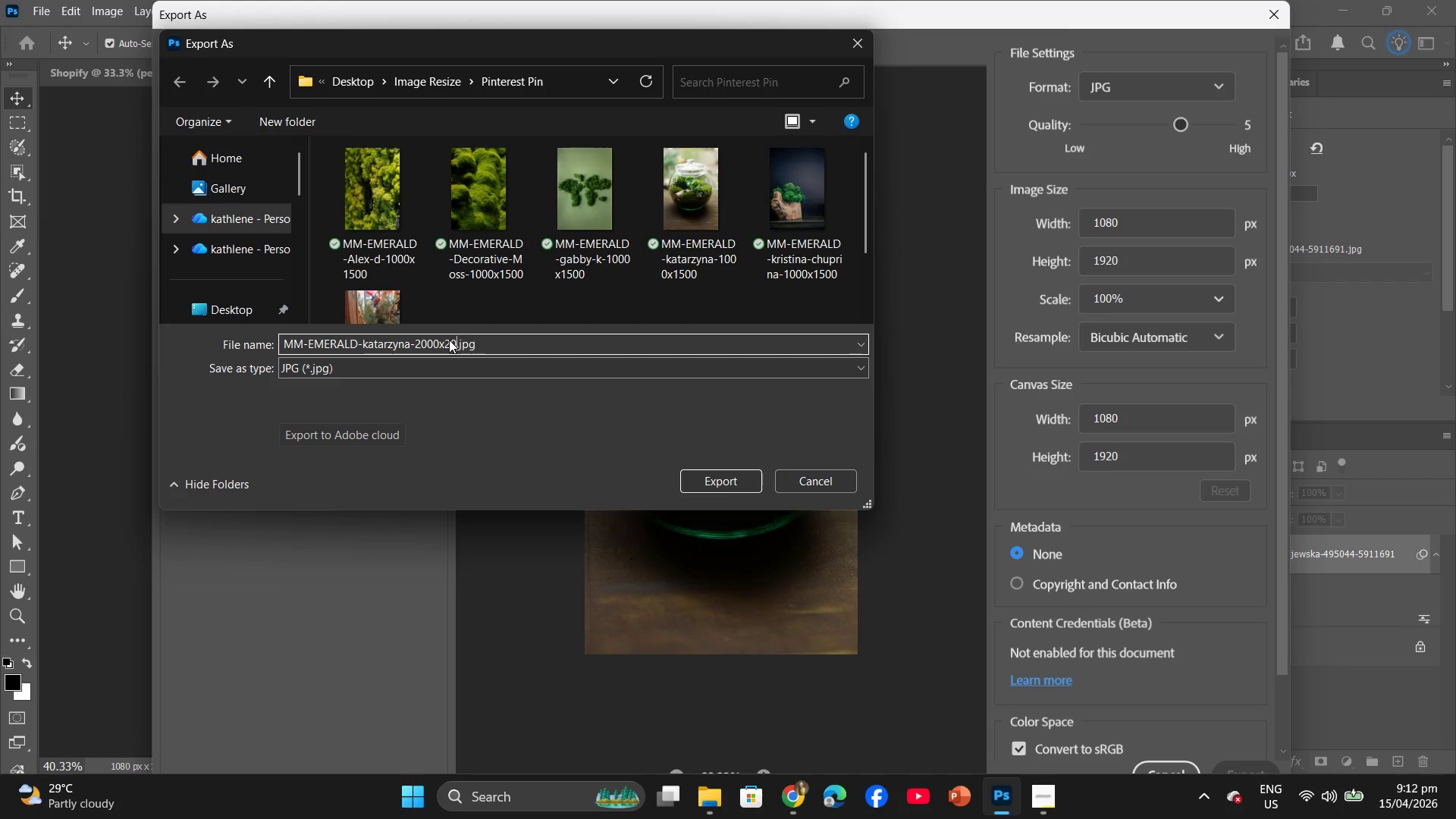 
key(Backspace)
 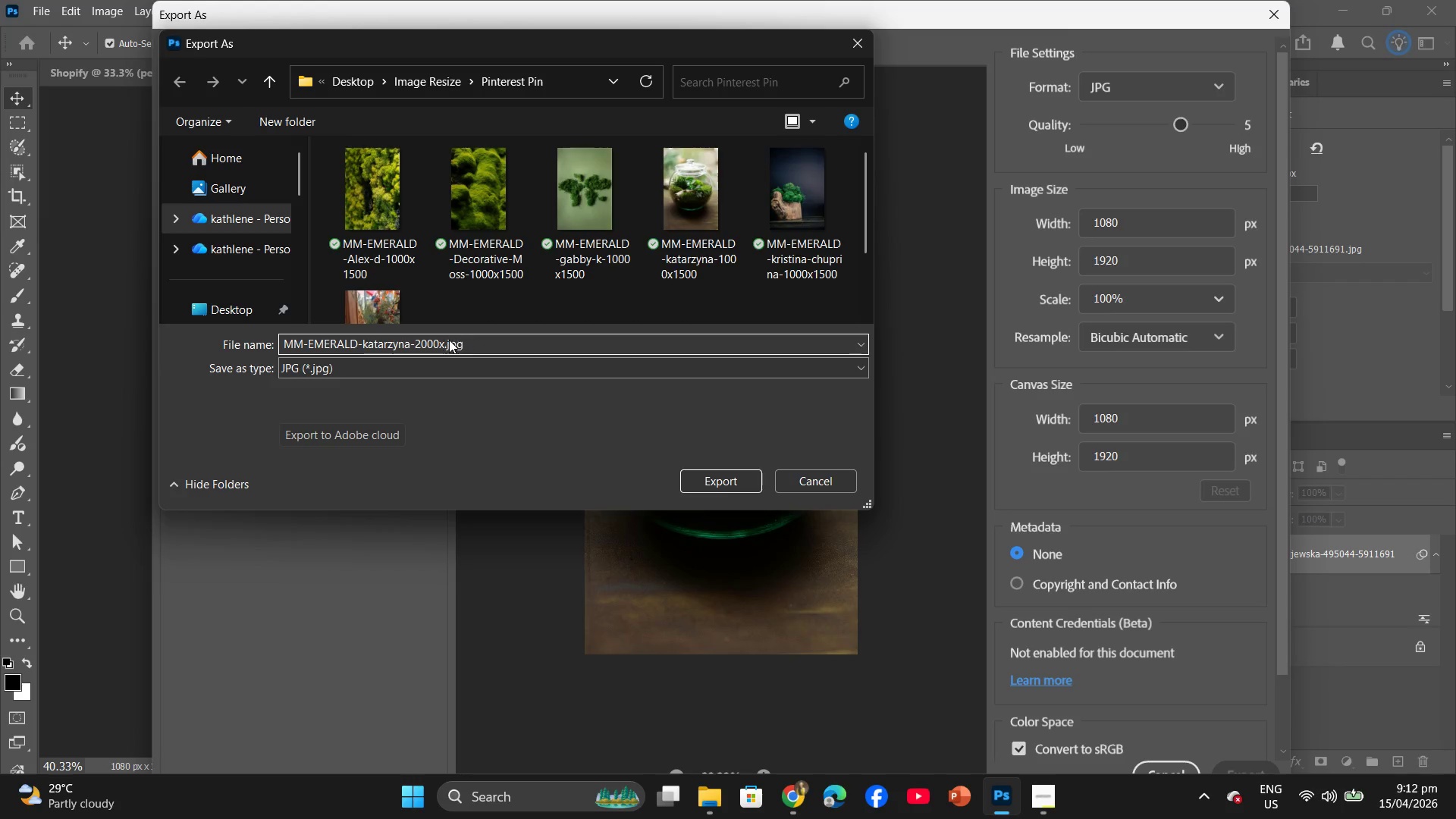 
key(Backspace)
 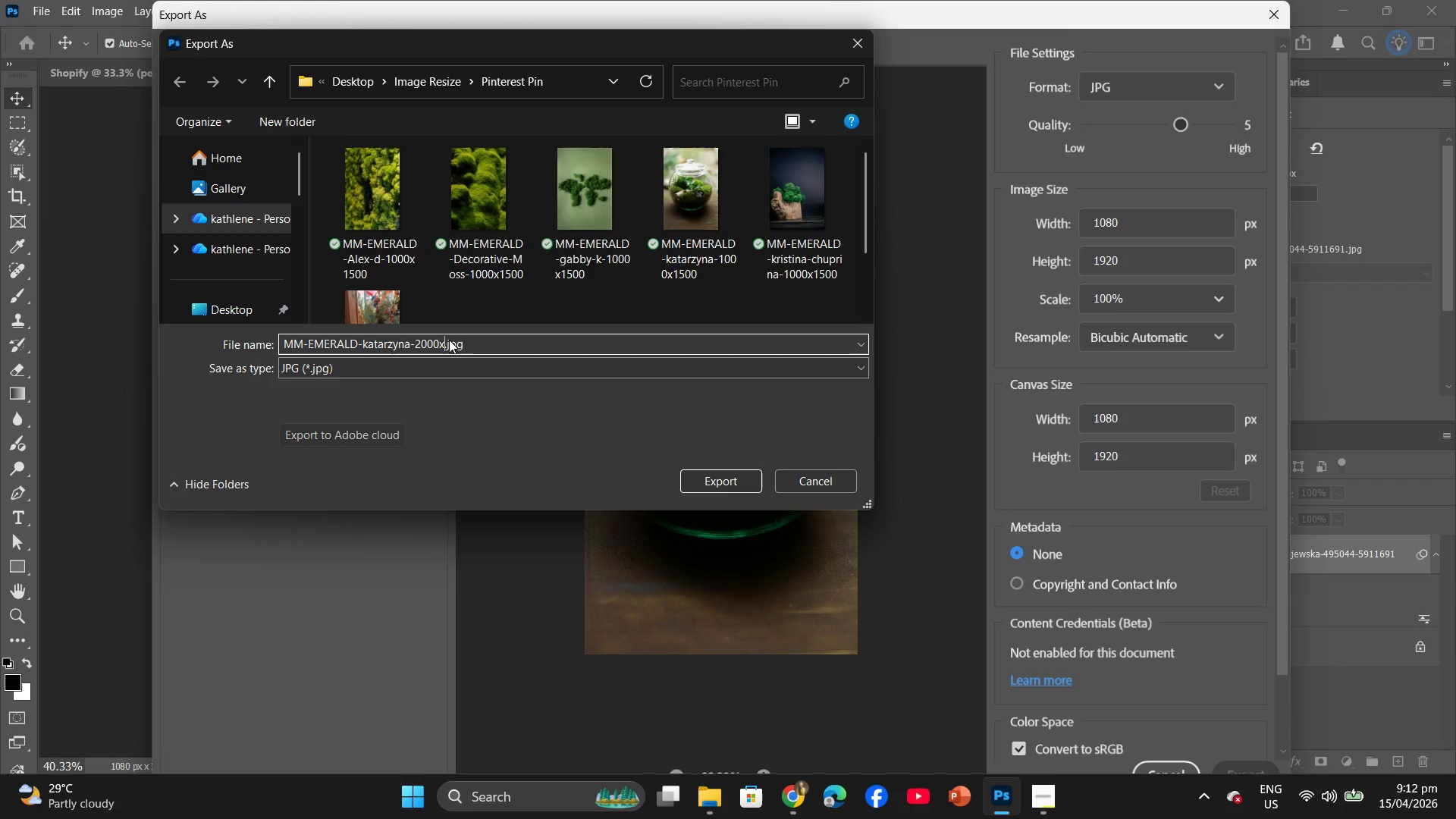 
key(Backspace)
 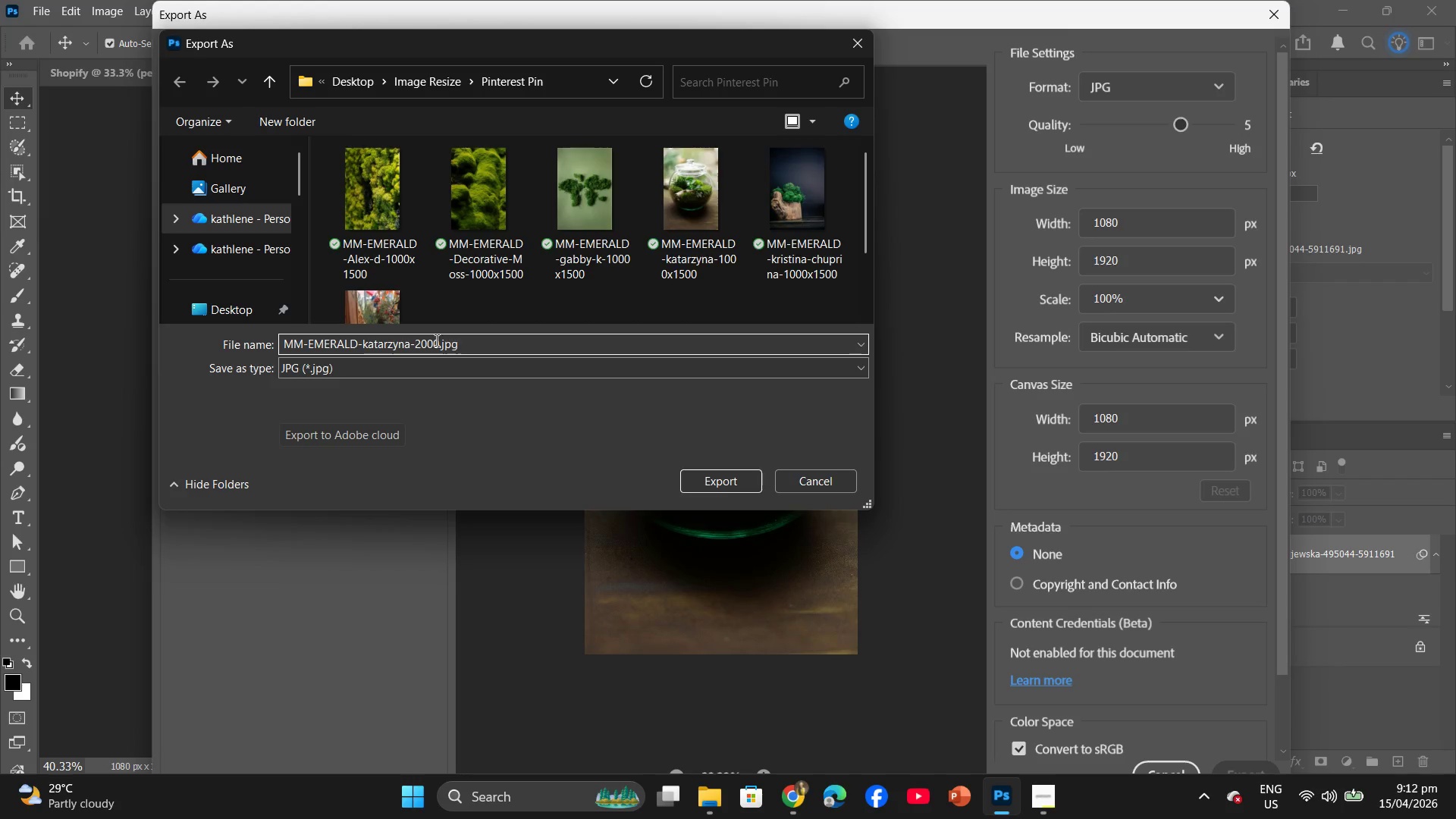 
left_click([238, 315])
 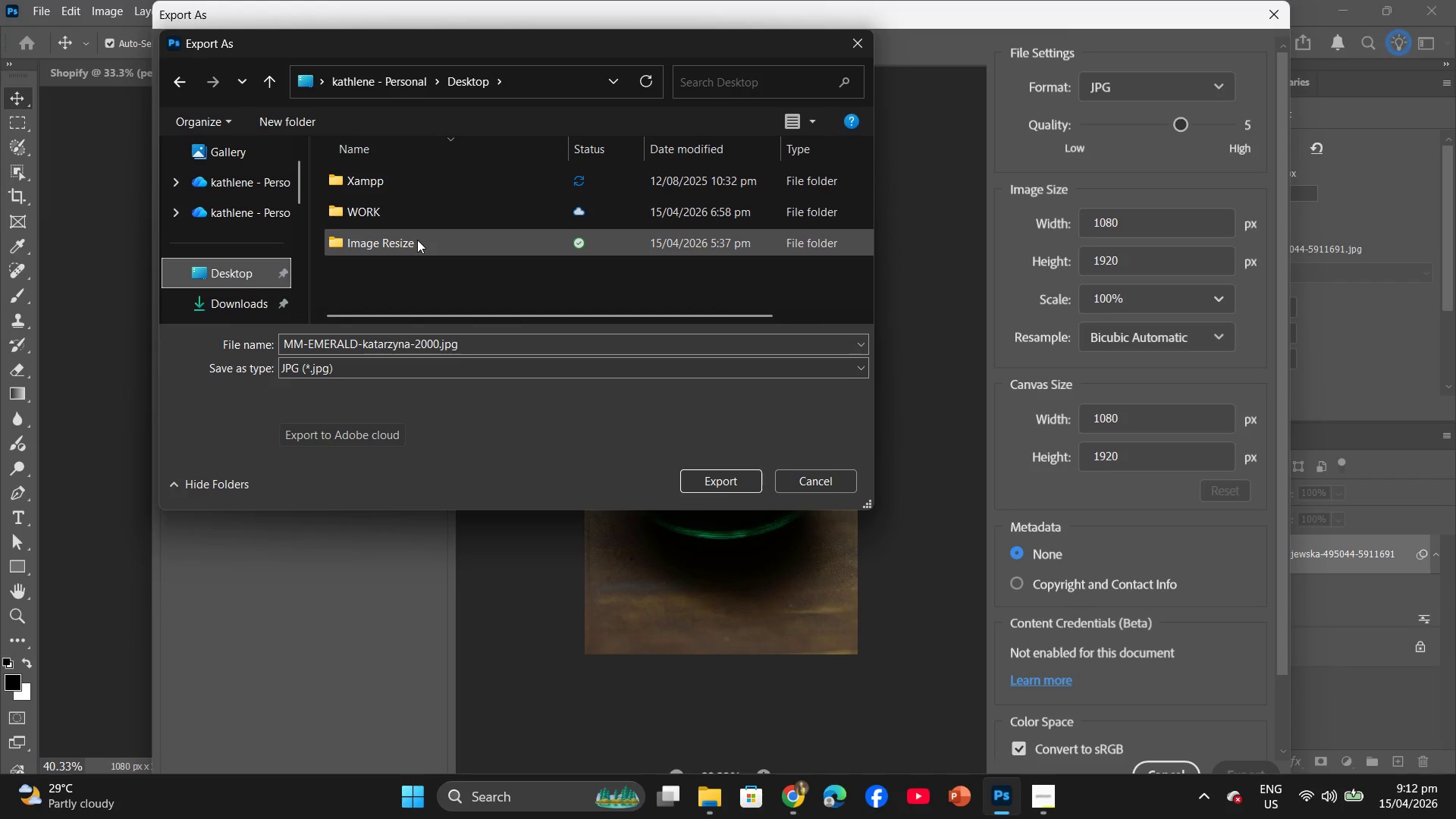 
double_click([417, 240])
 